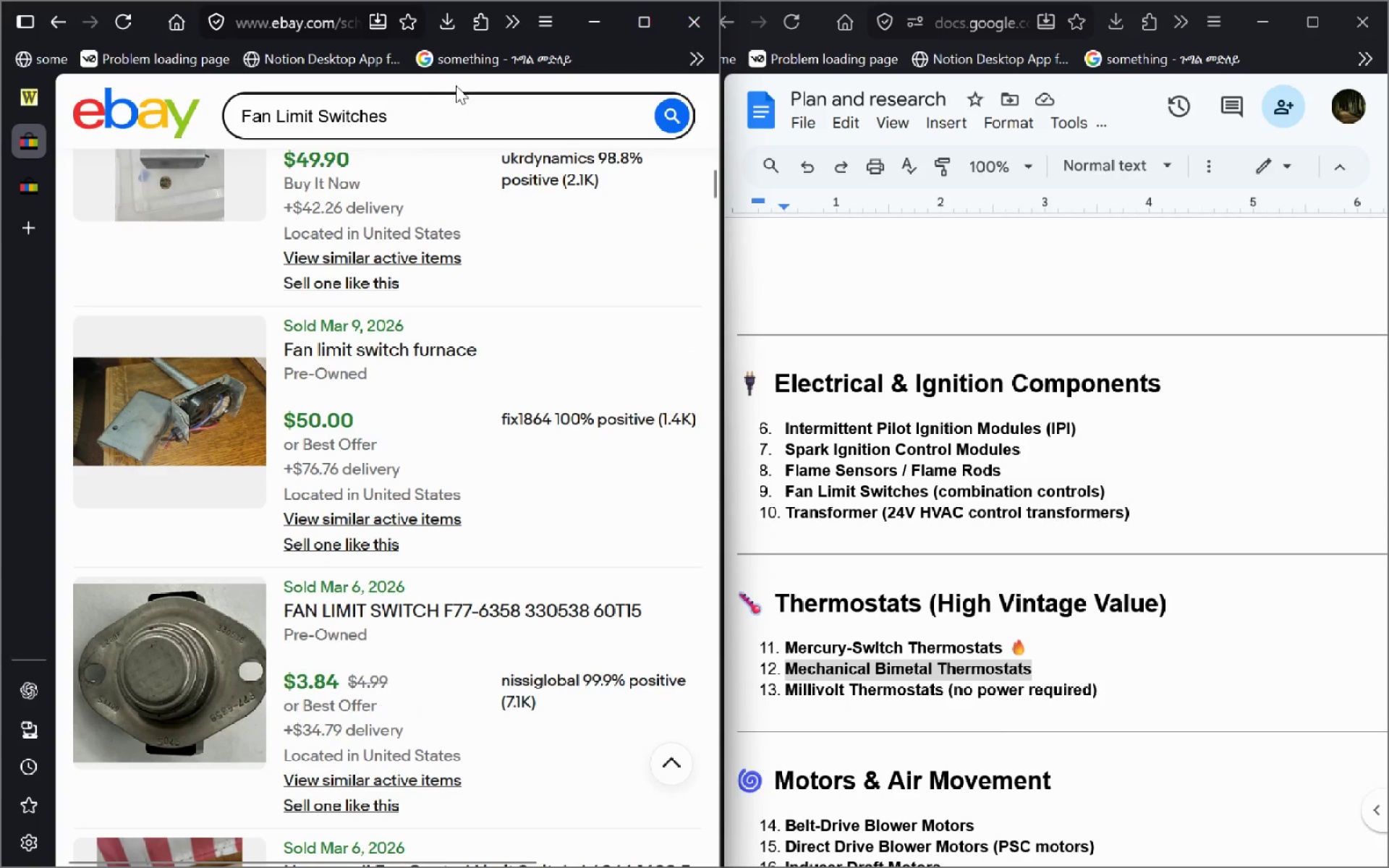 
left_click([435, 101])
 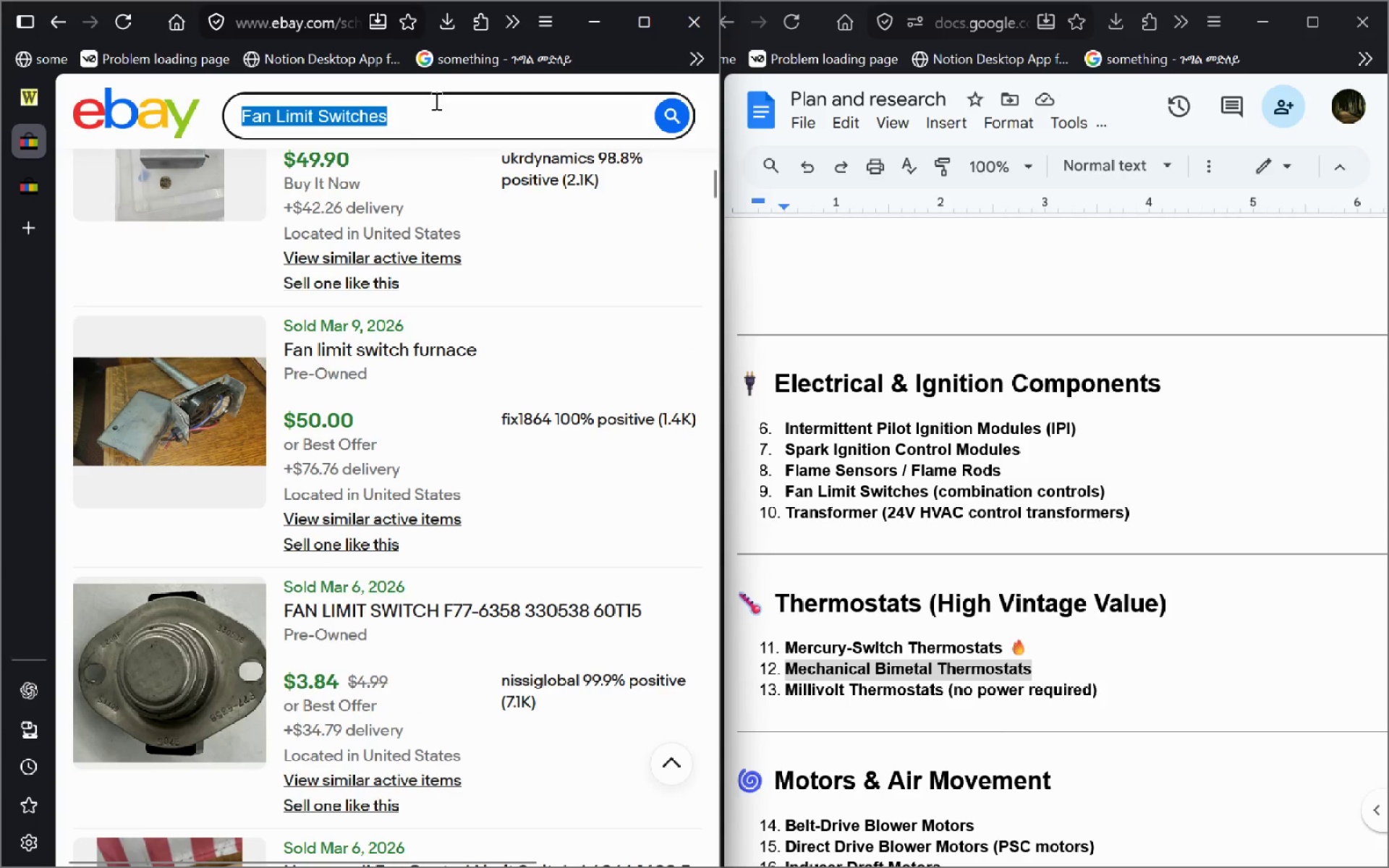 
key(Control+A)
 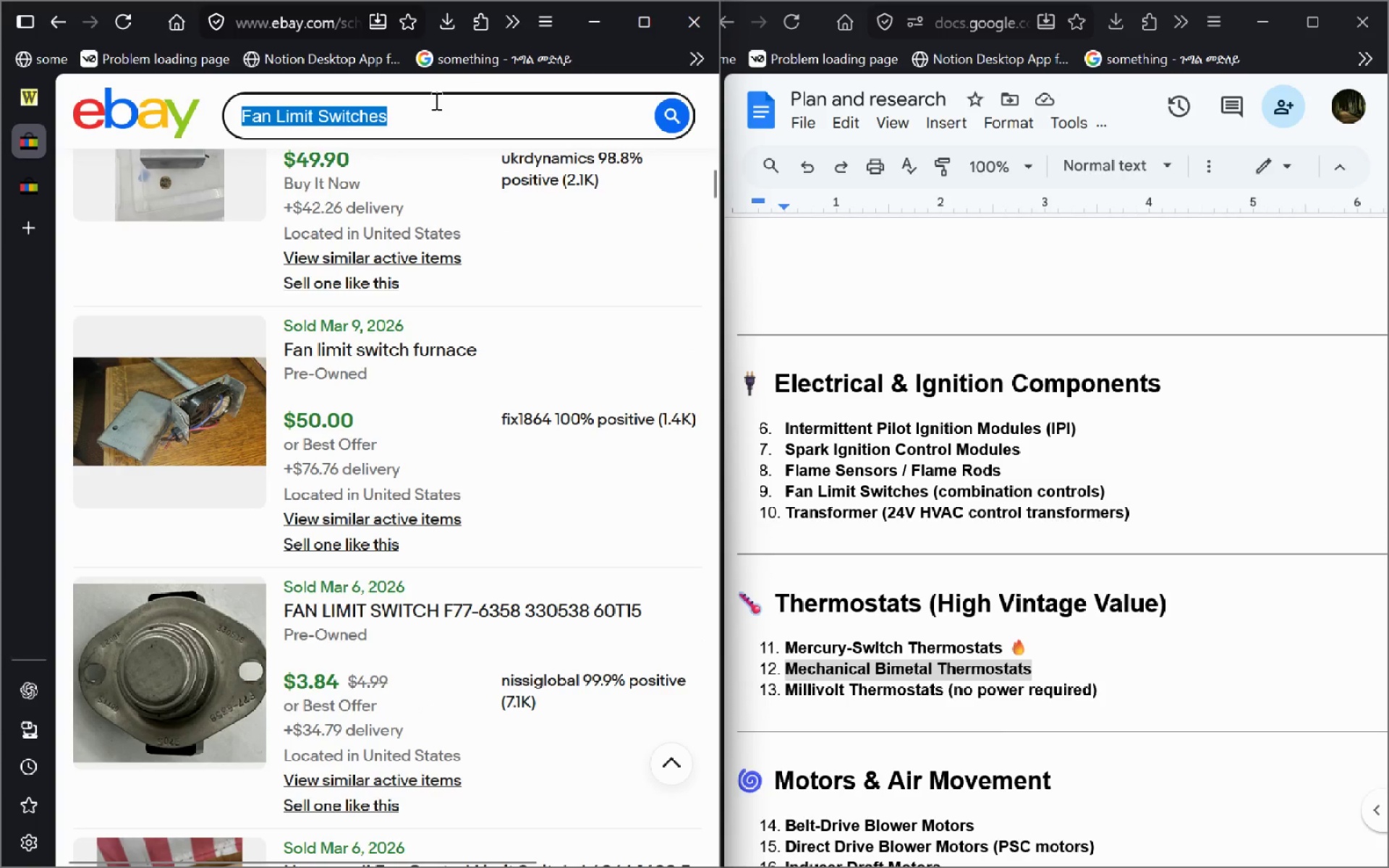 
key(Control+V)
 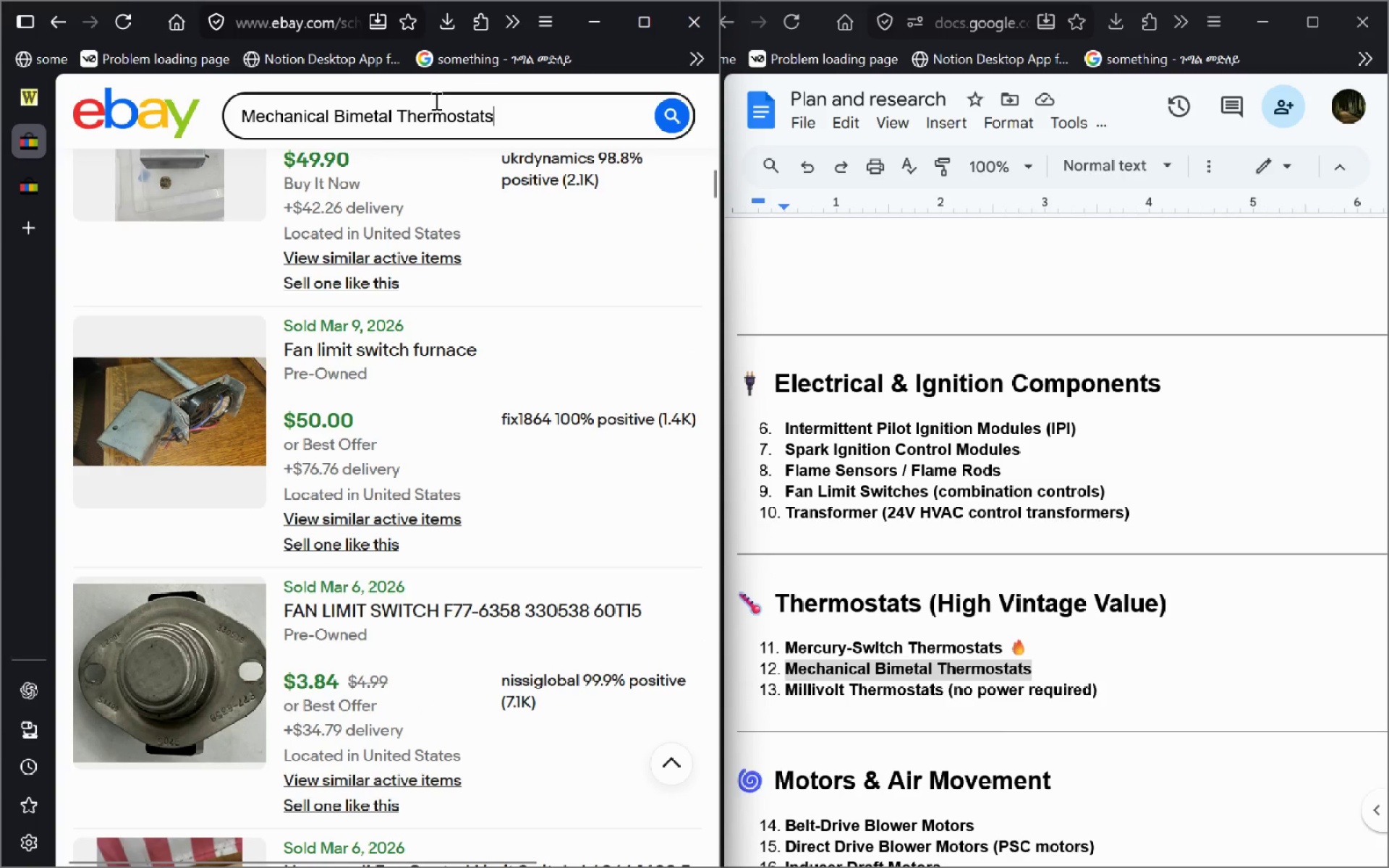 
key(Enter)
 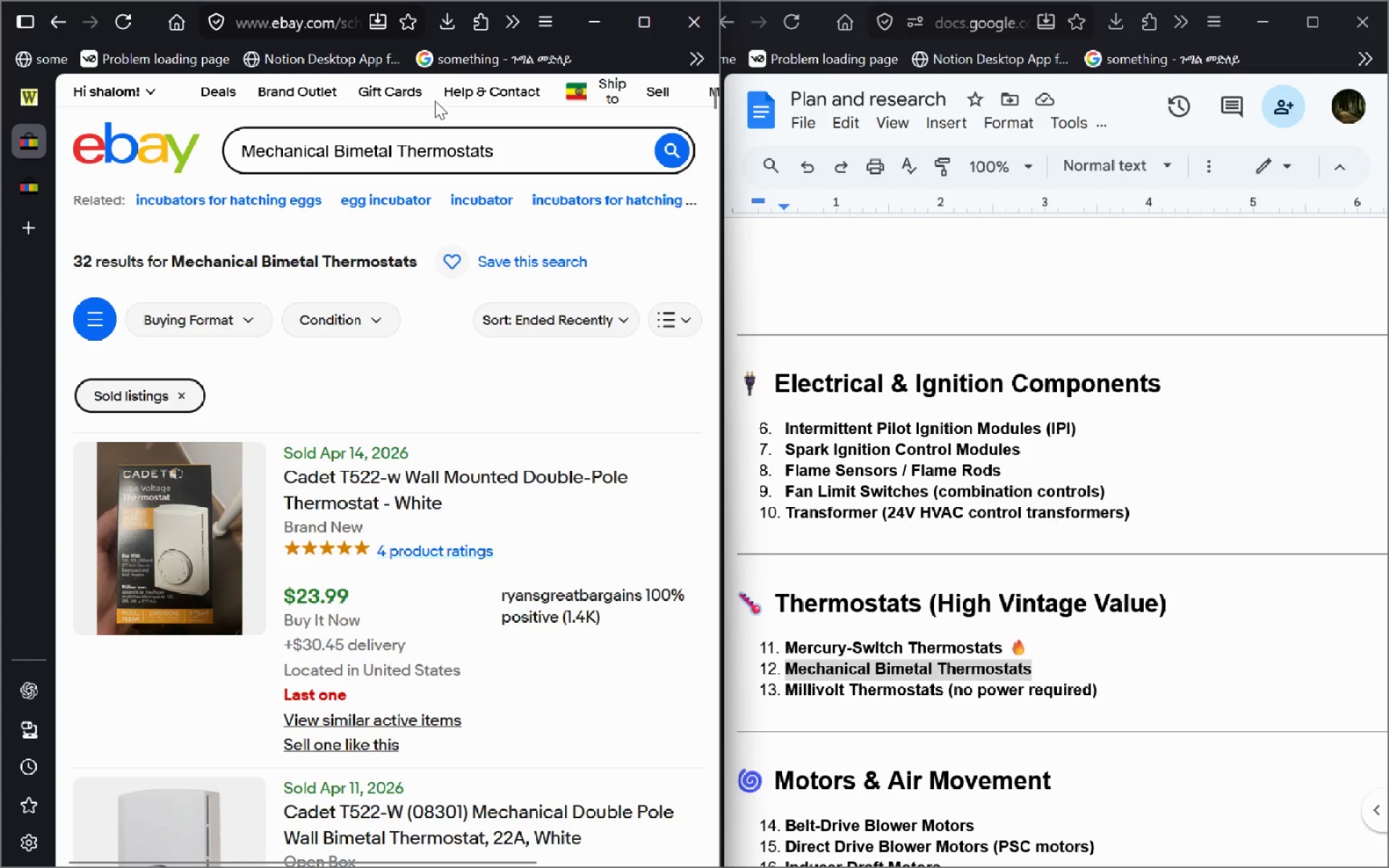 
wait(5.81)
 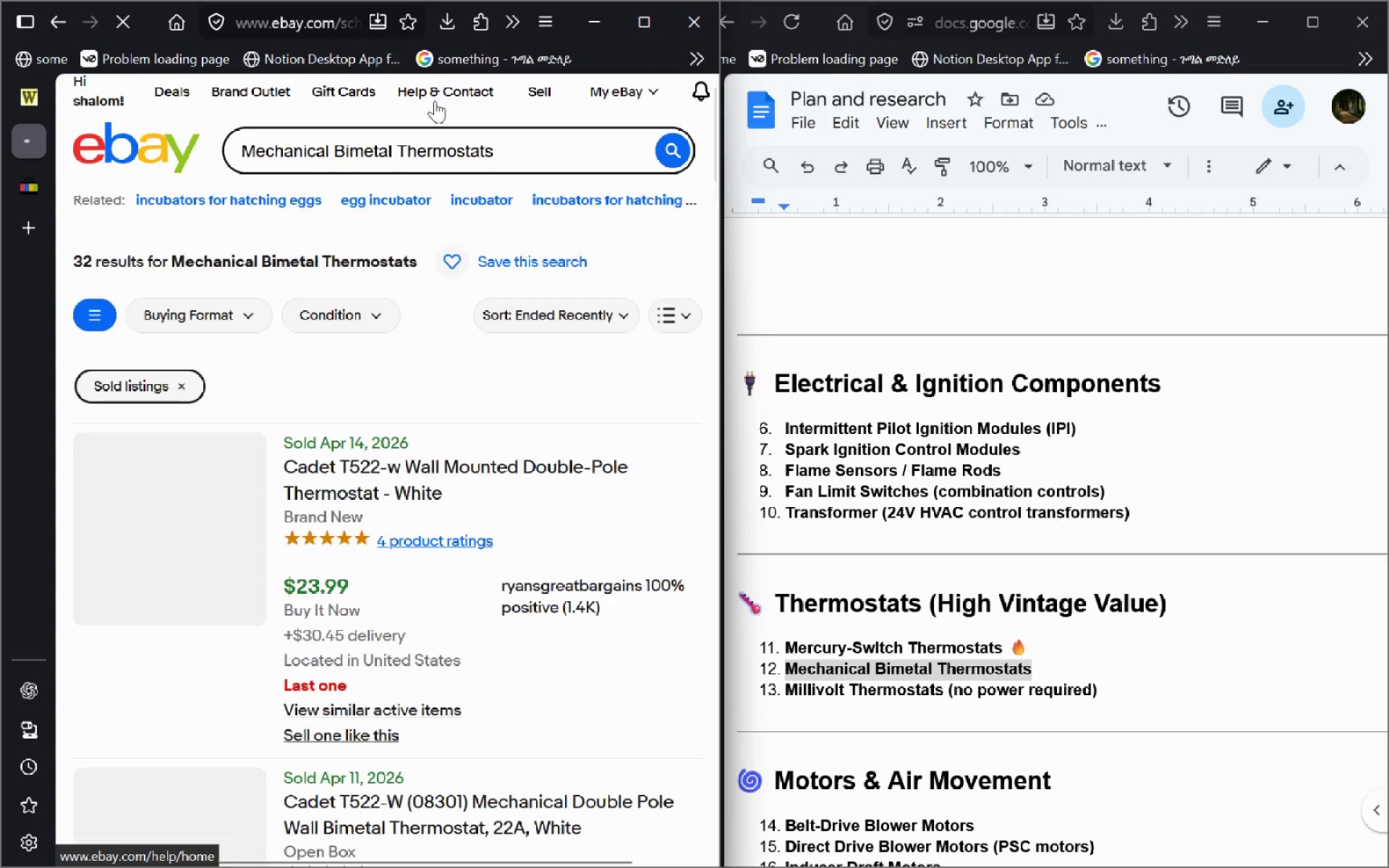 
mouse_move([332, 550])
 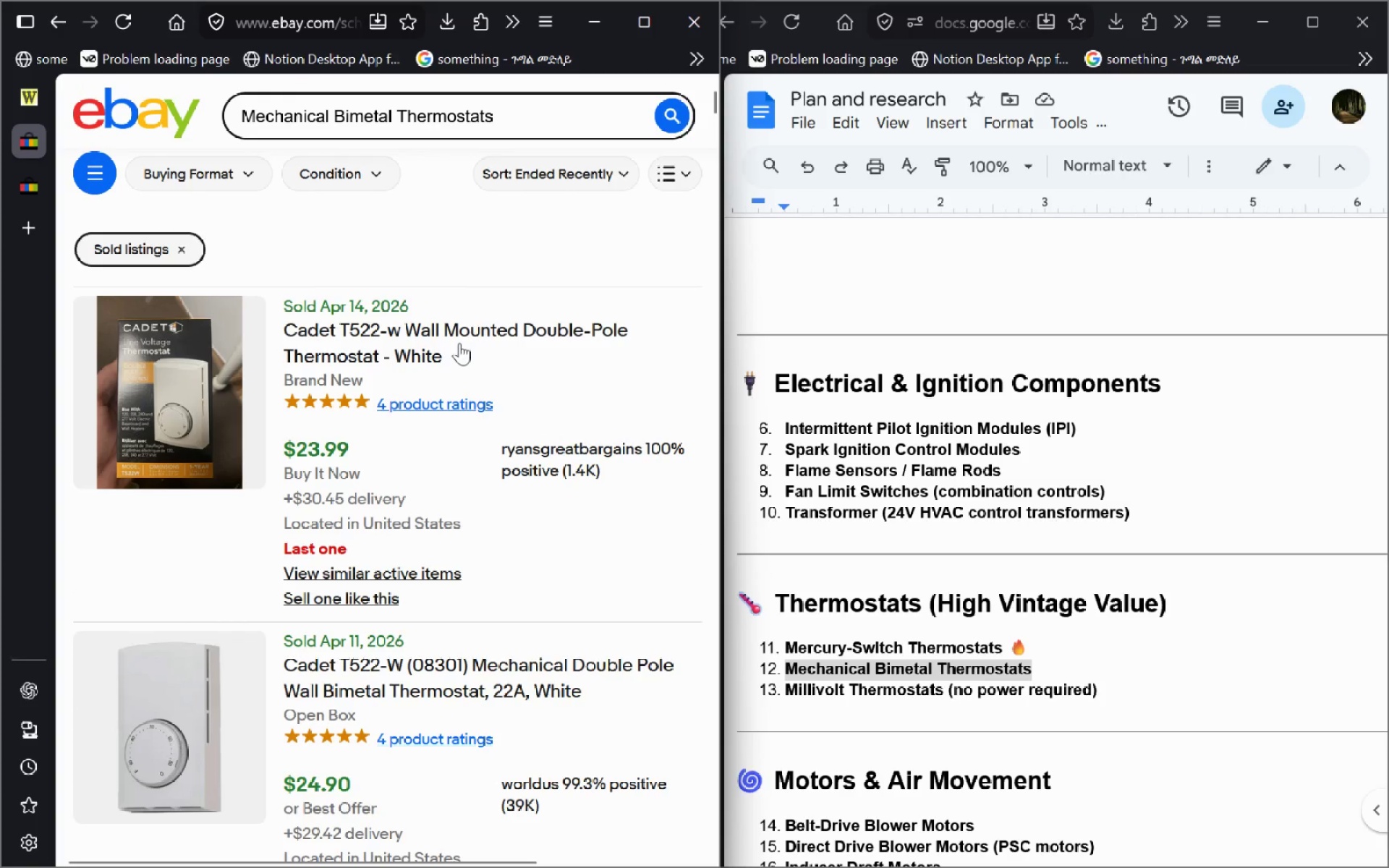 
left_click([459, 343])
 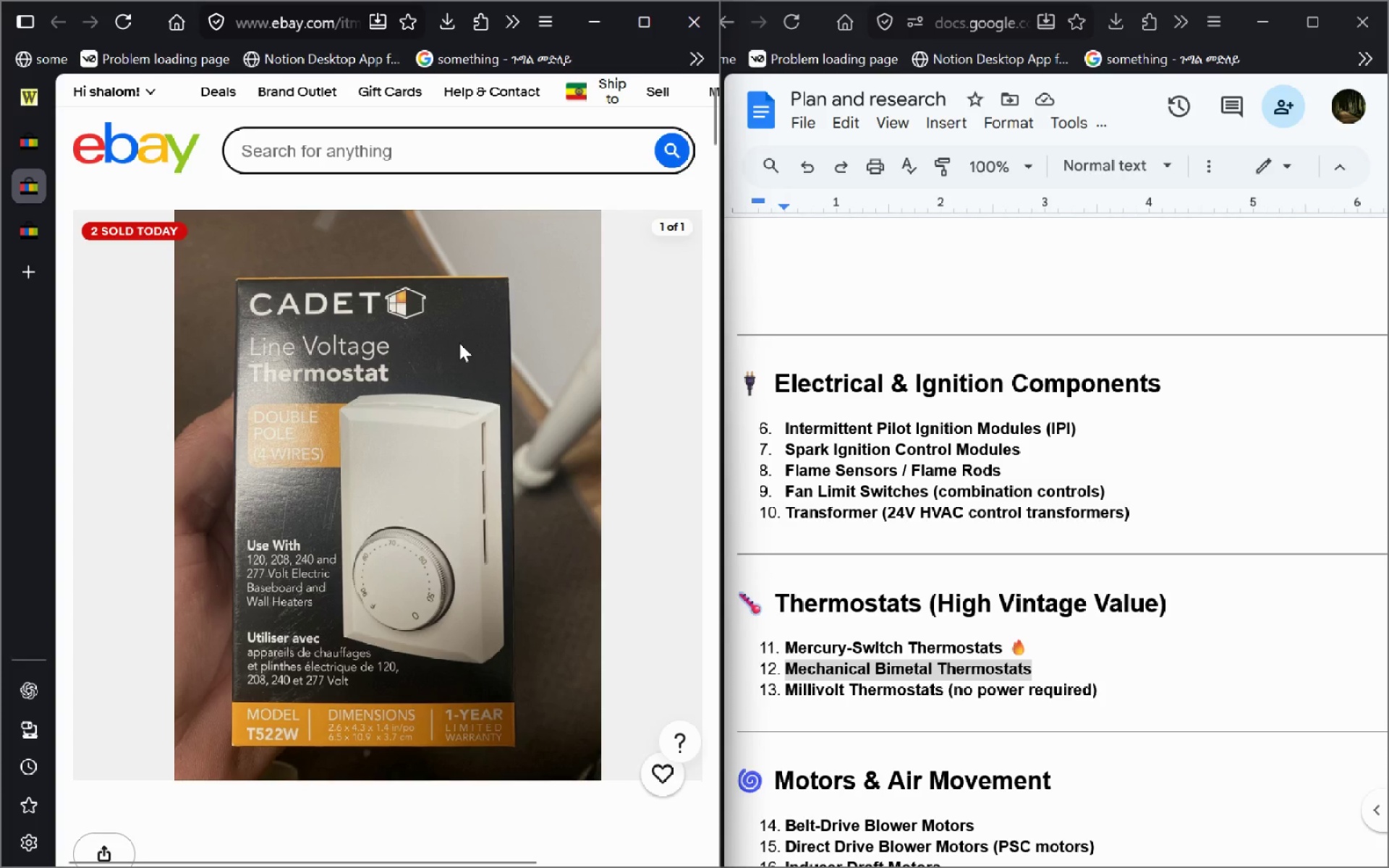 
wait(7.58)
 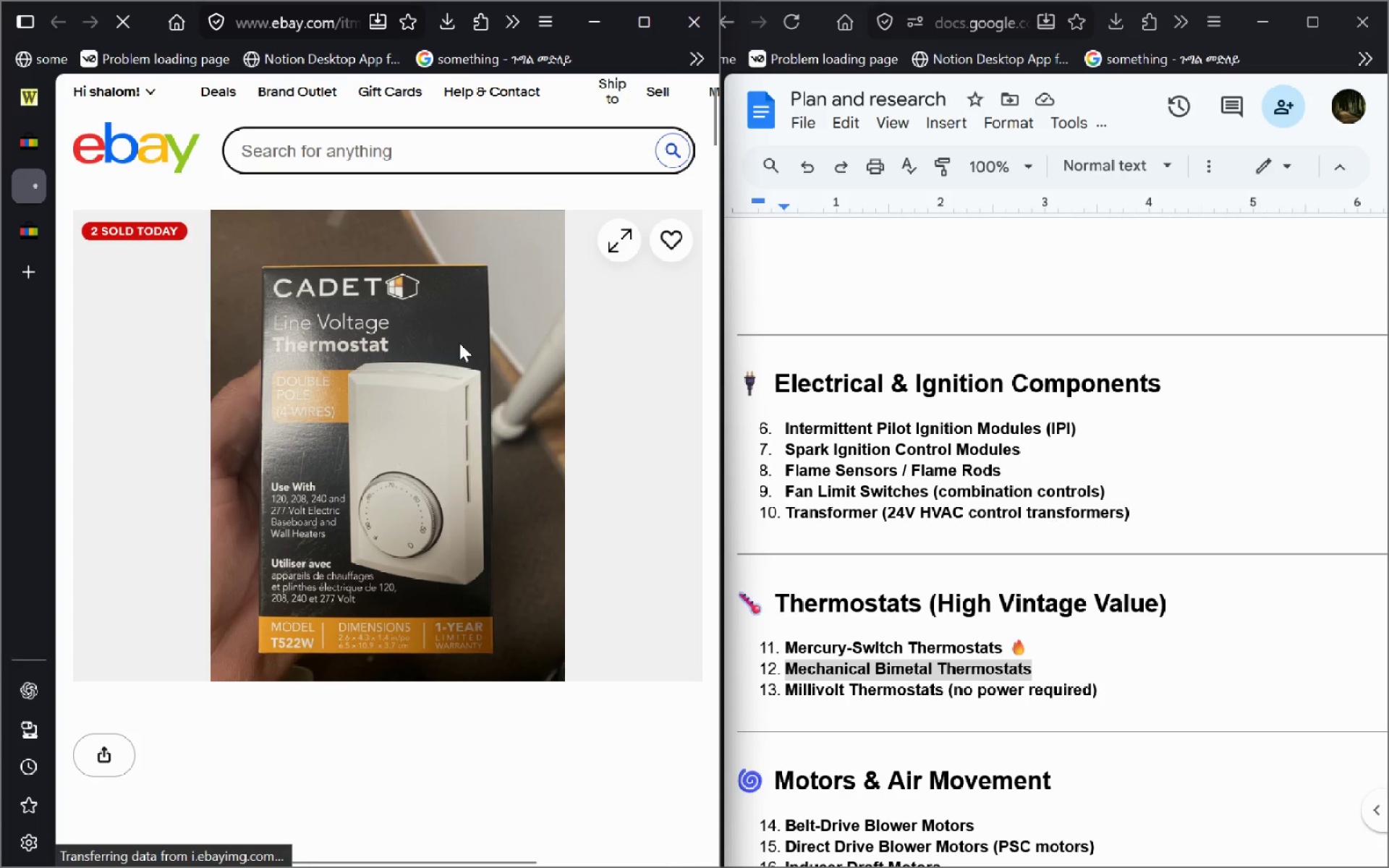 
left_click([45, 267])
 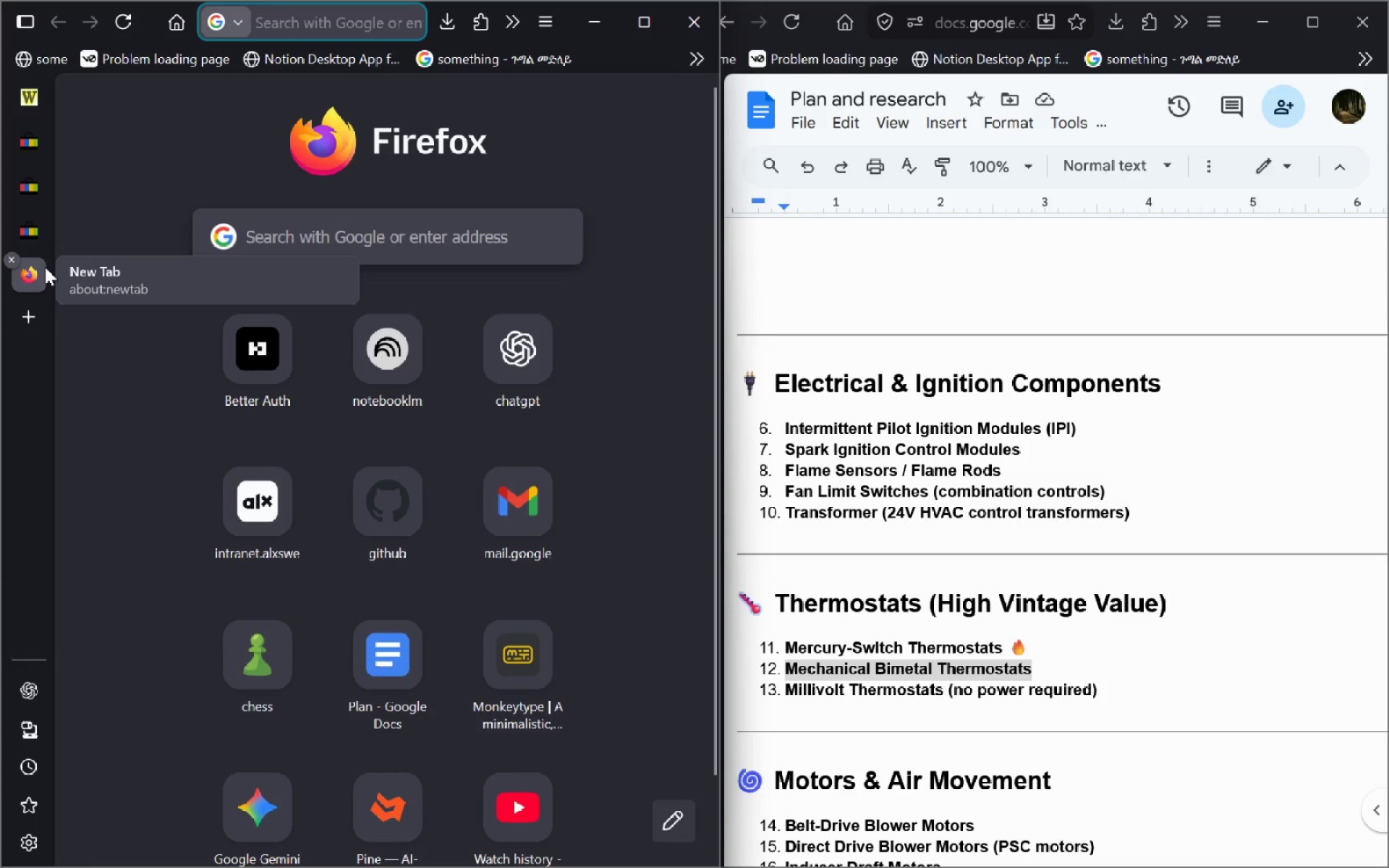 
type(mo)
 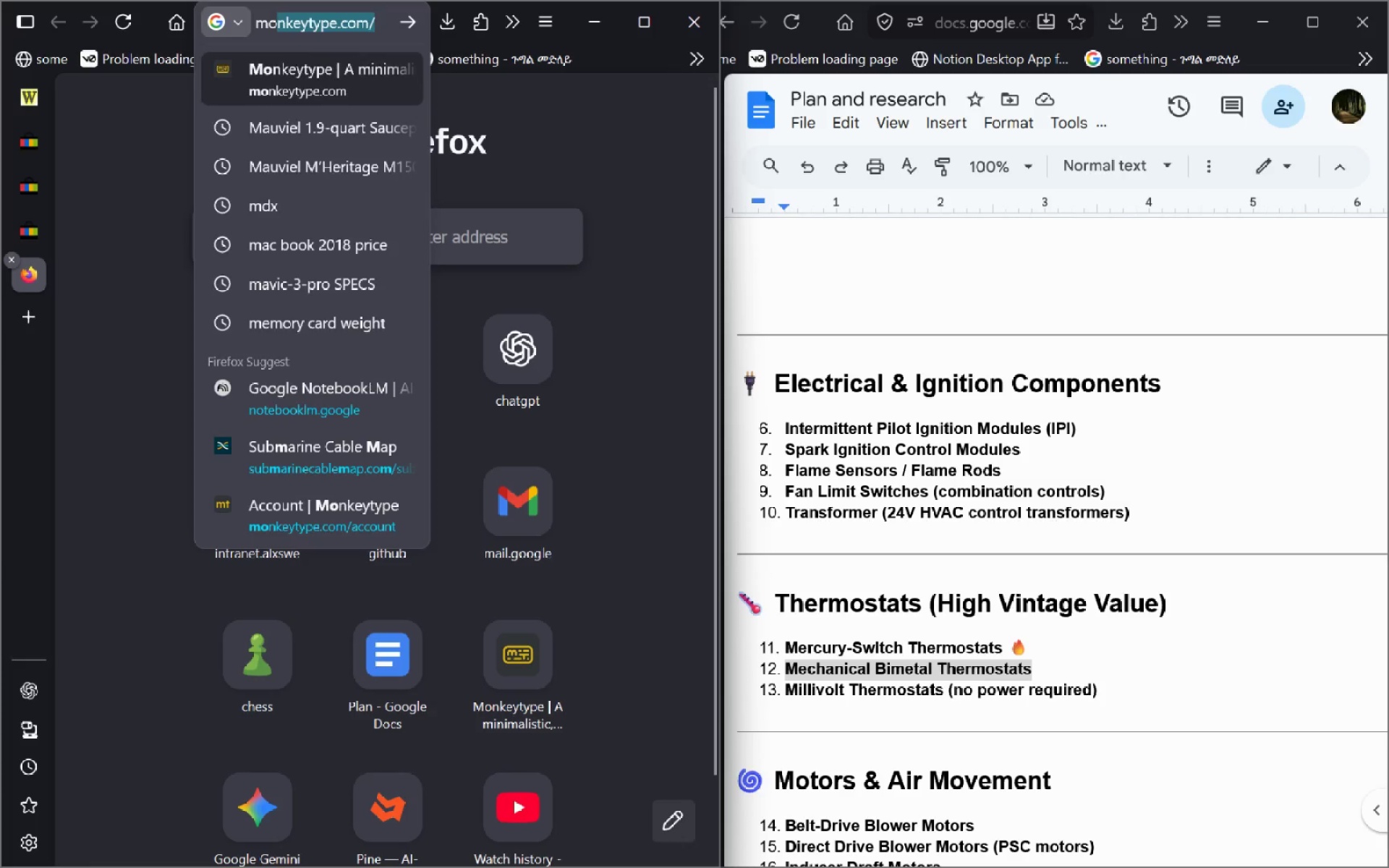 
key(Enter)
 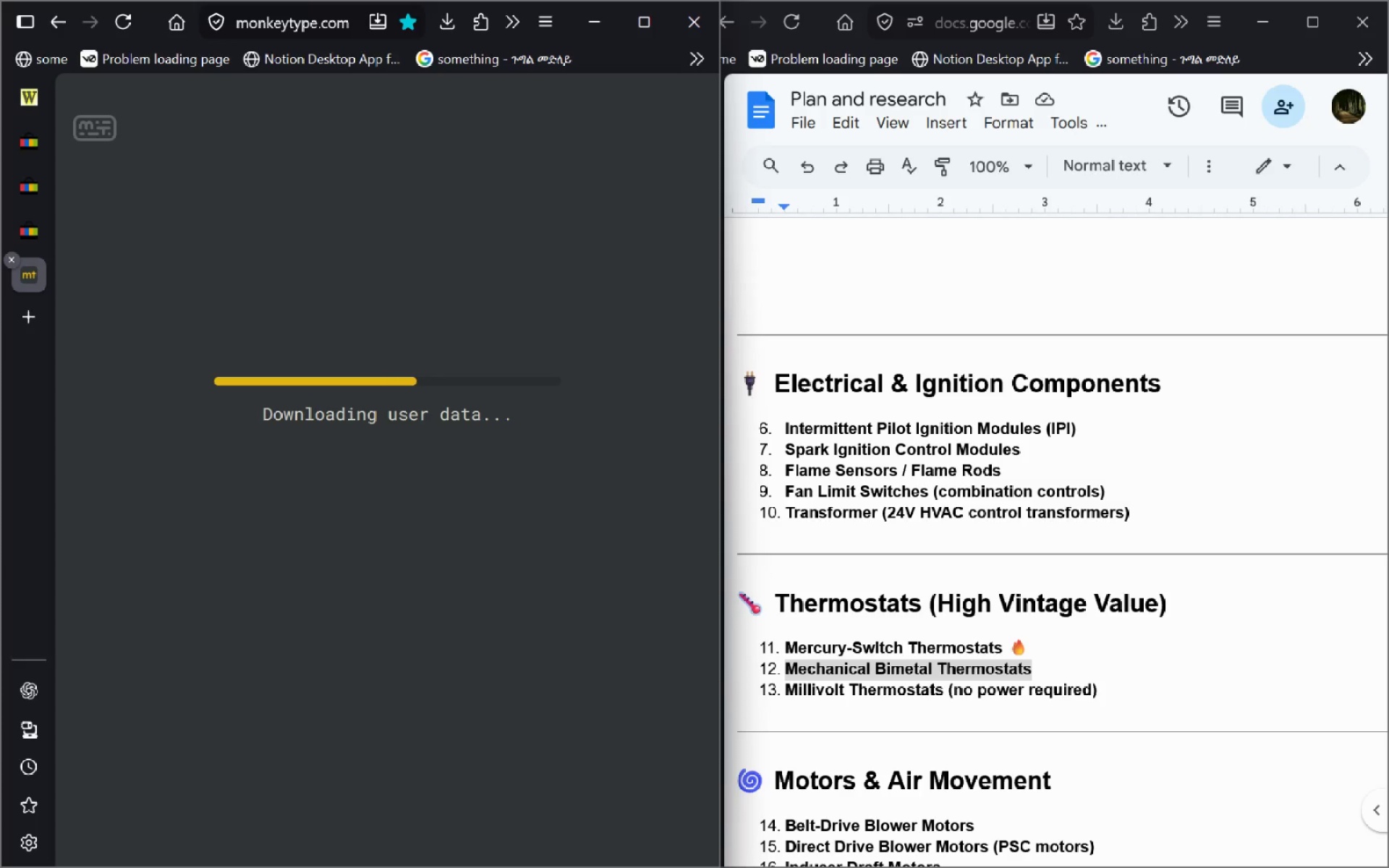 
hold_key(key=ControlLeft, duration=0.39)
 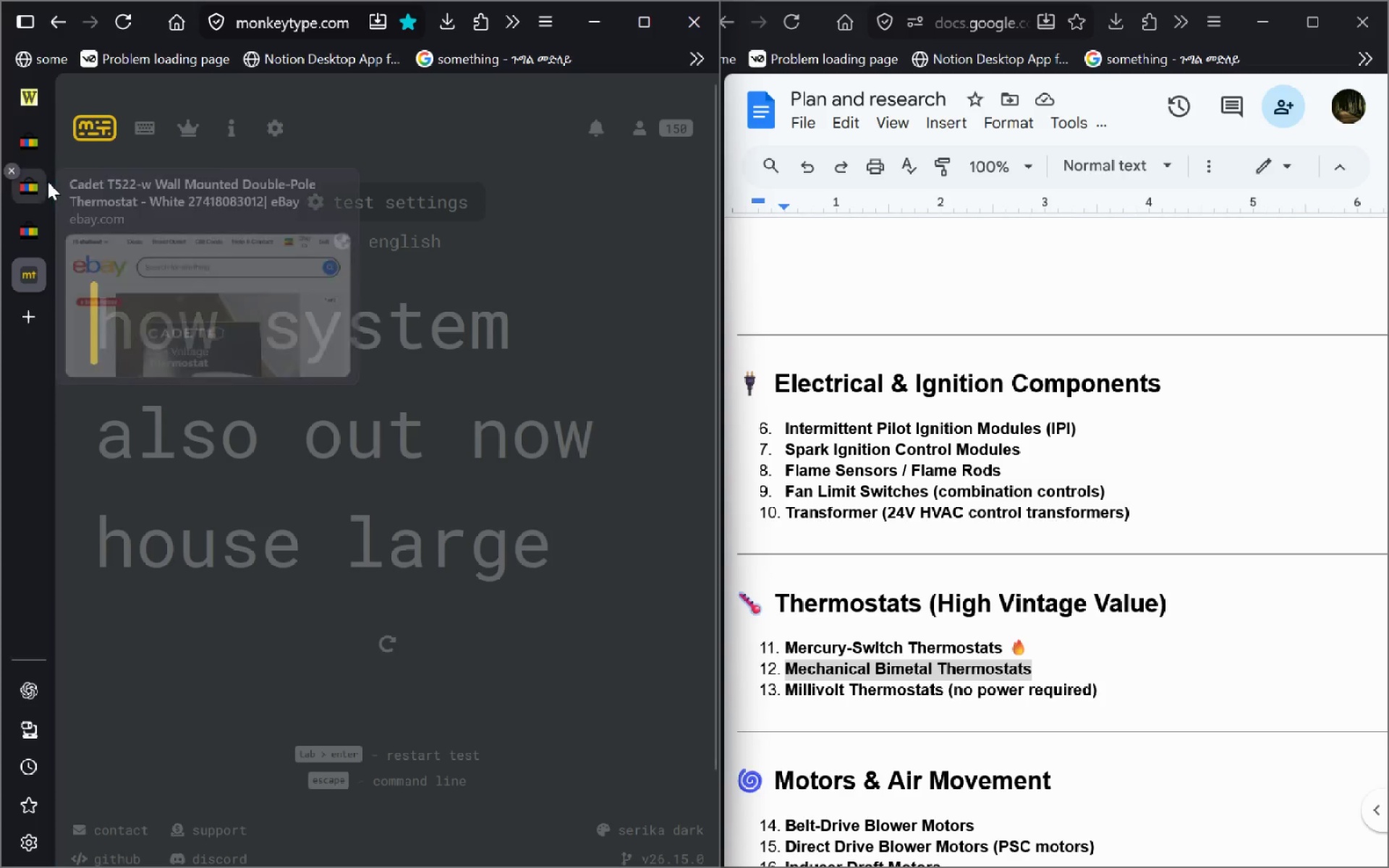 
left_click([47, 182])
 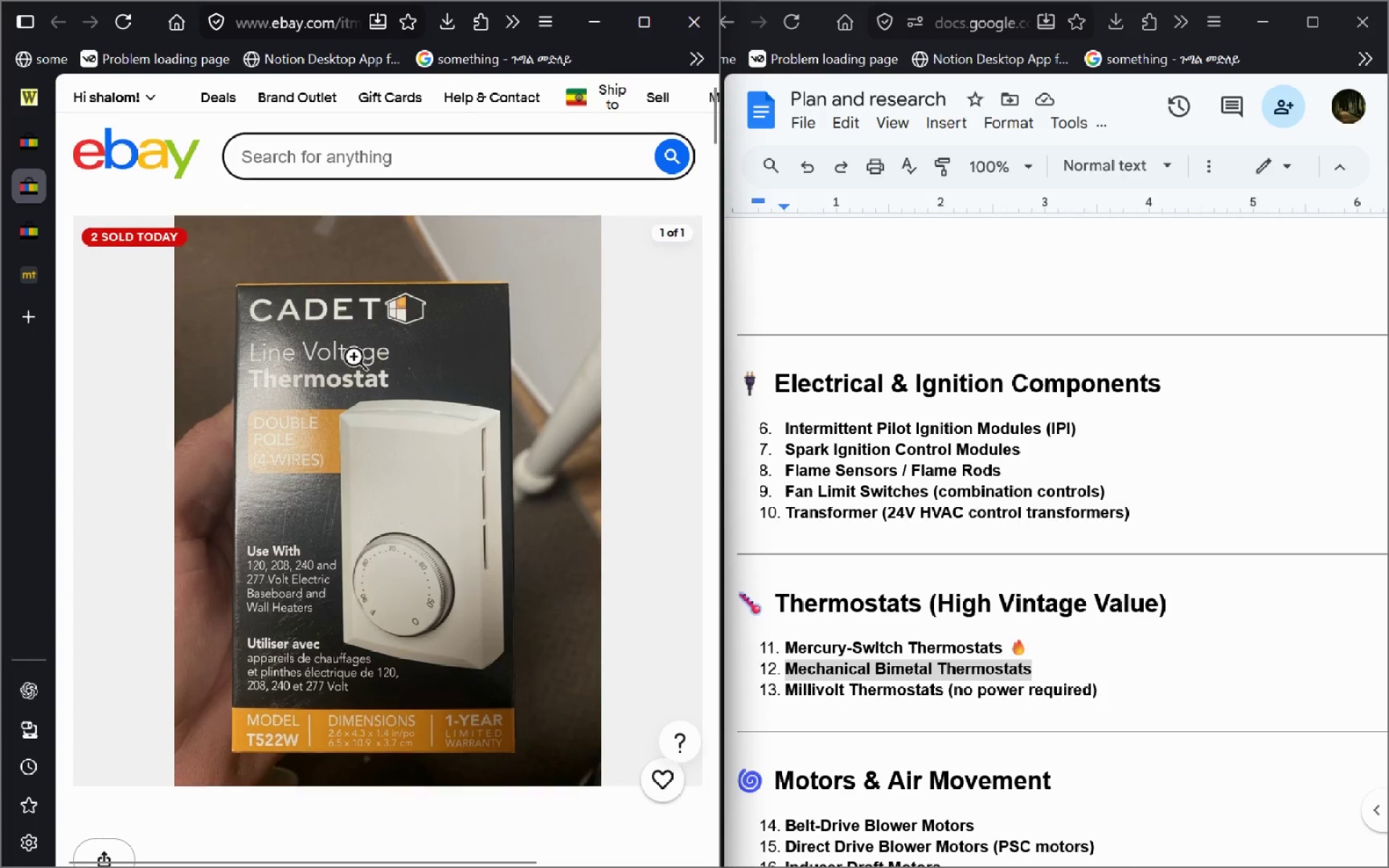 
key(Alt+ArrowDown)
 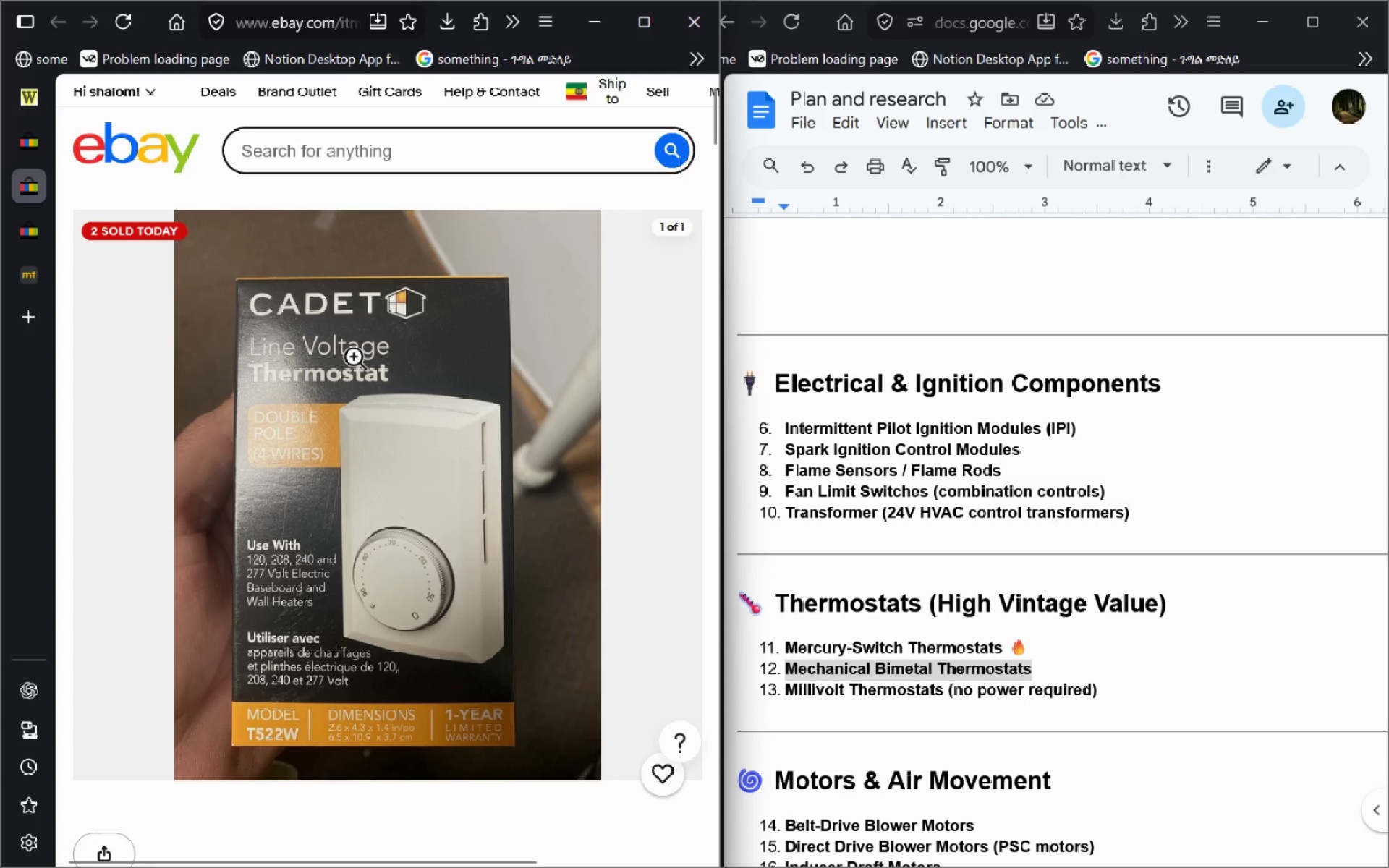 
key(Alt+ArrowLeft)
 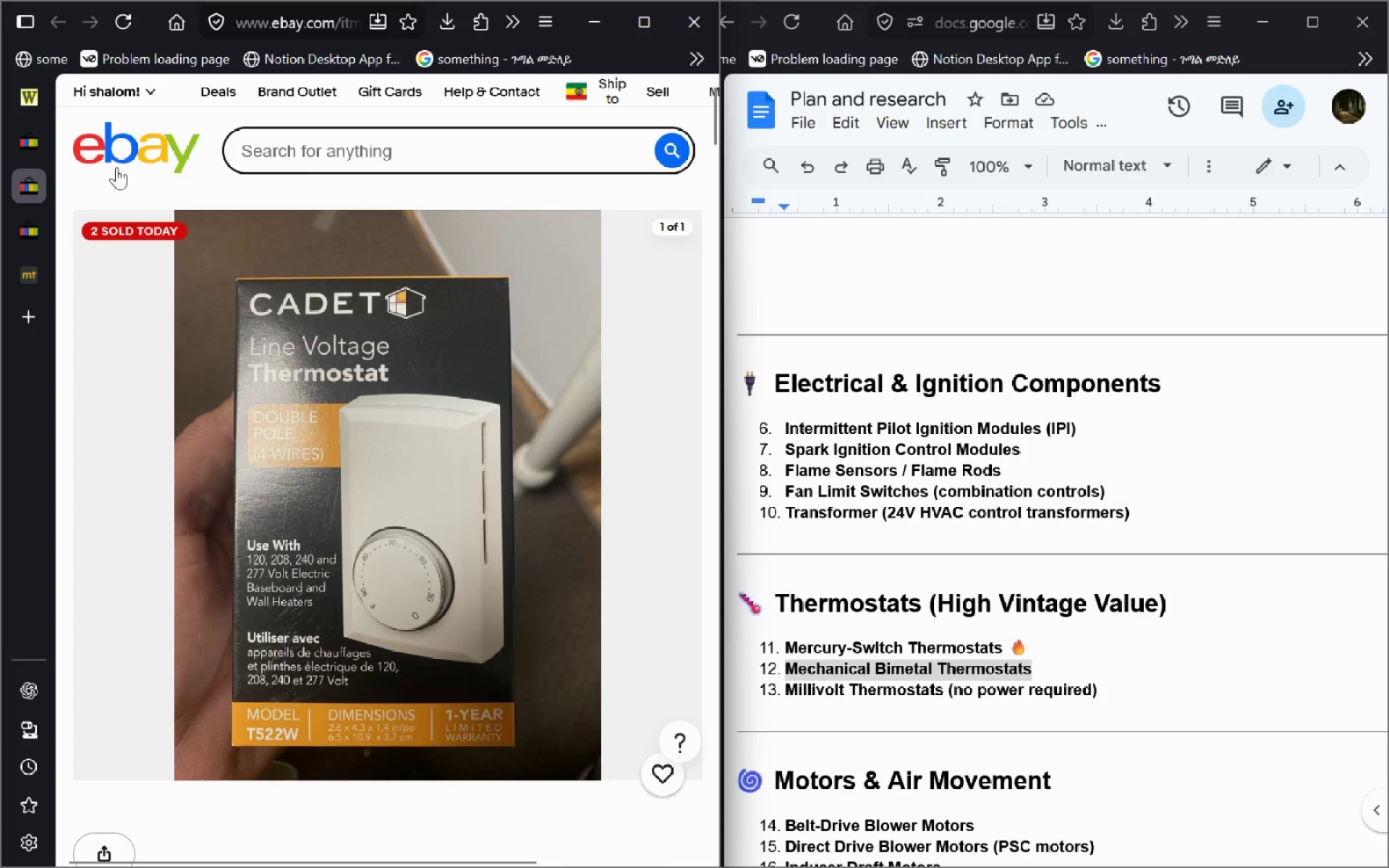 
key(Control+W)
 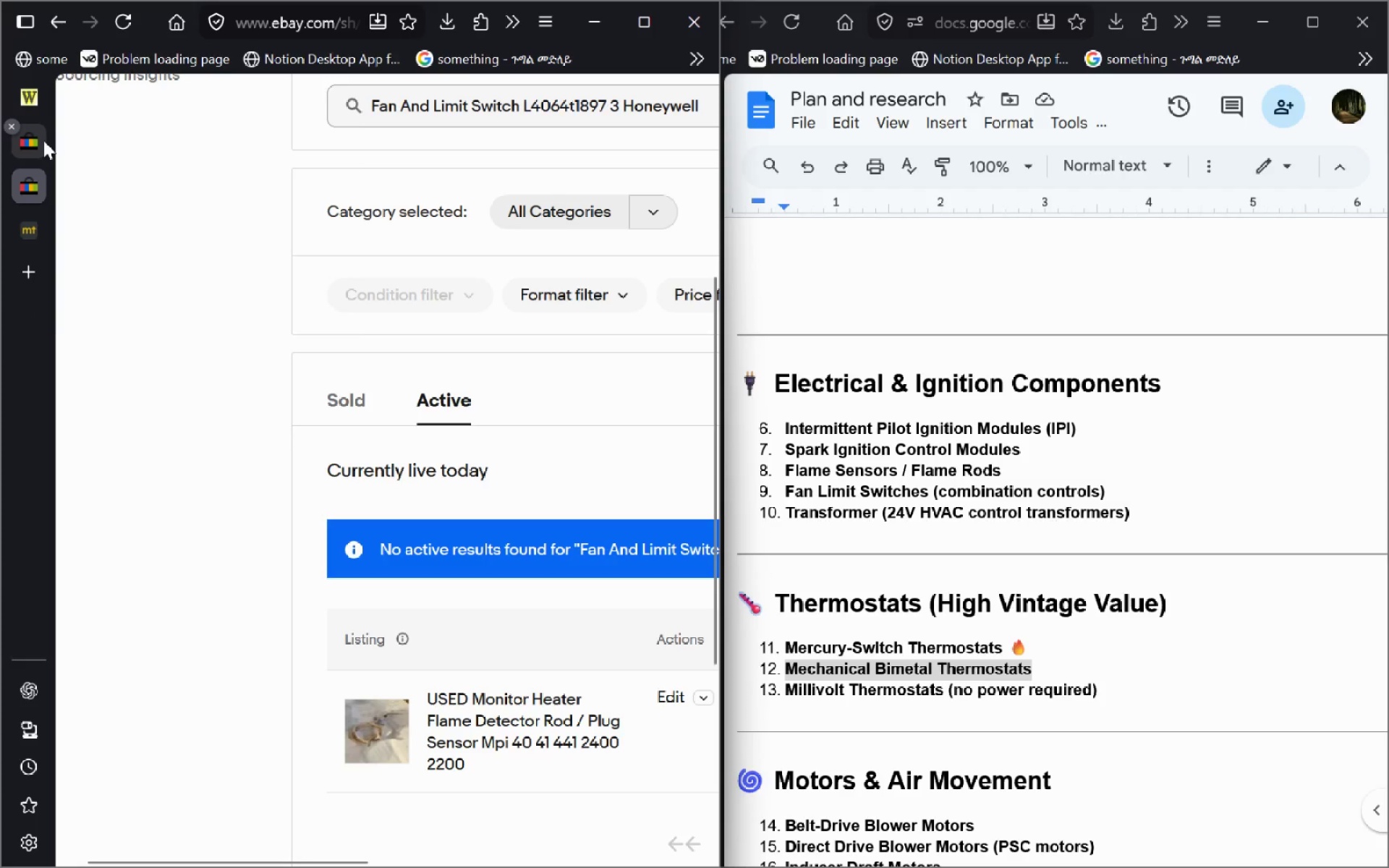 
left_click([43, 140])
 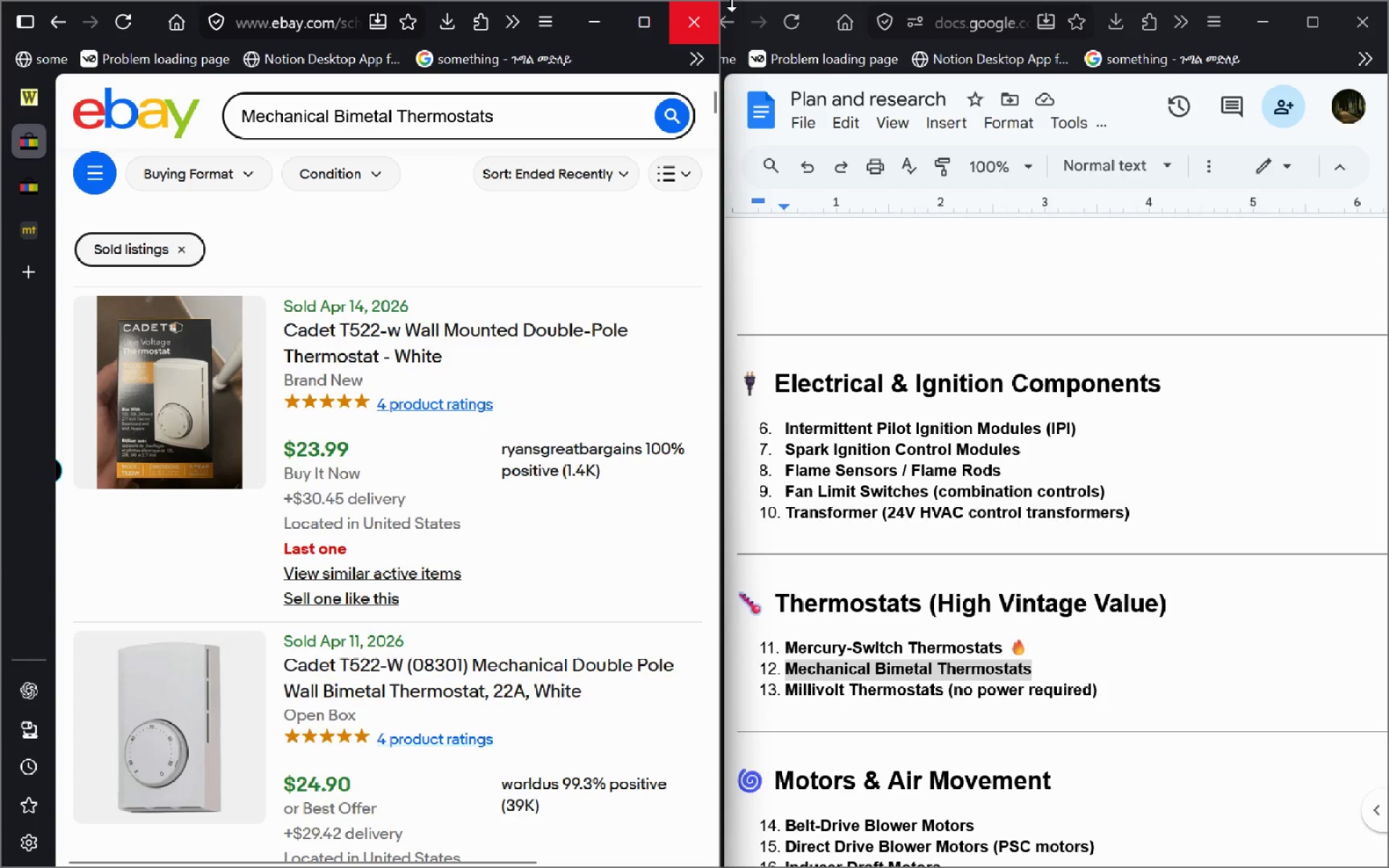 
left_click([663, 16])
 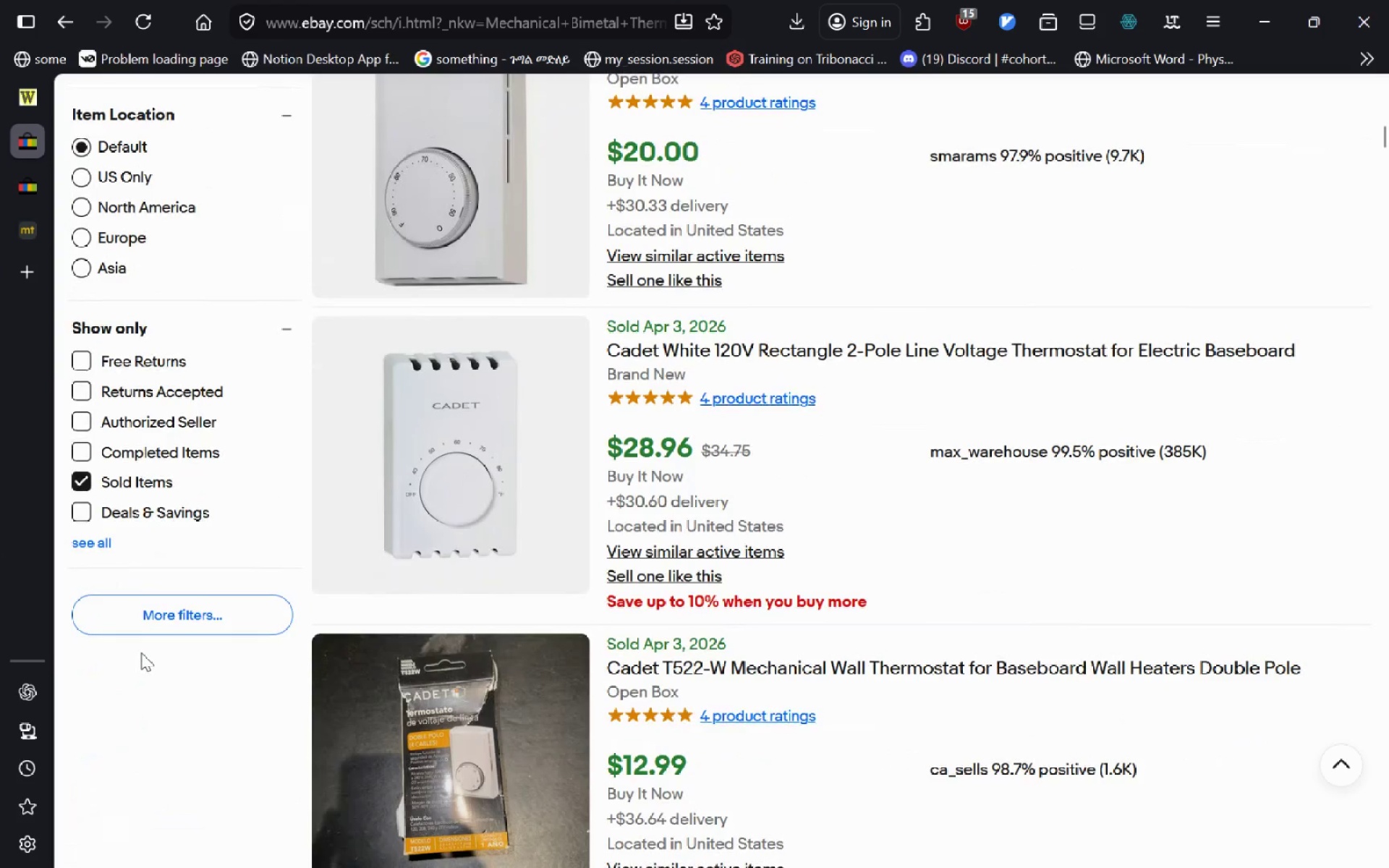 
wait(6.23)
 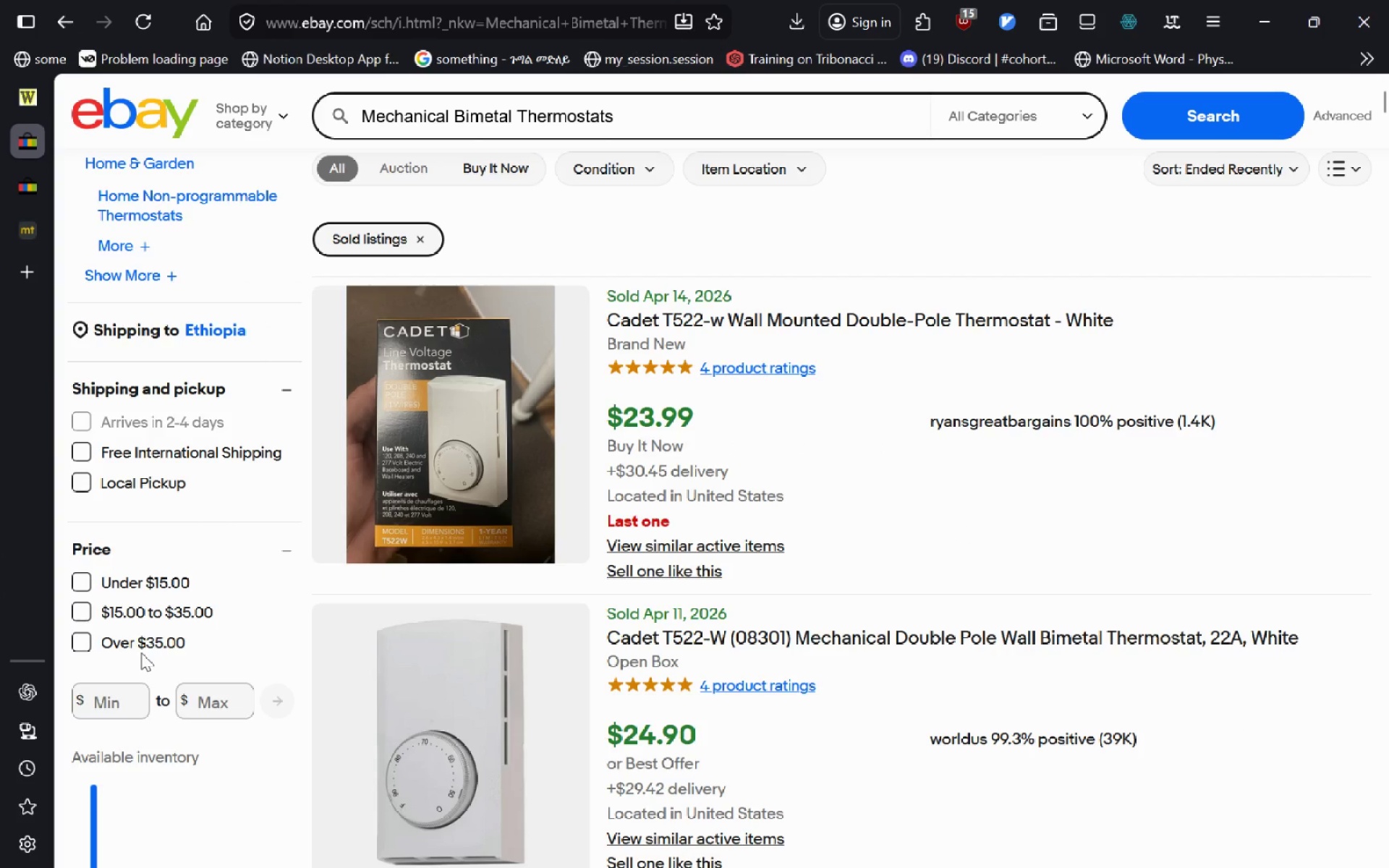 
key(Alt+AltLeft)
 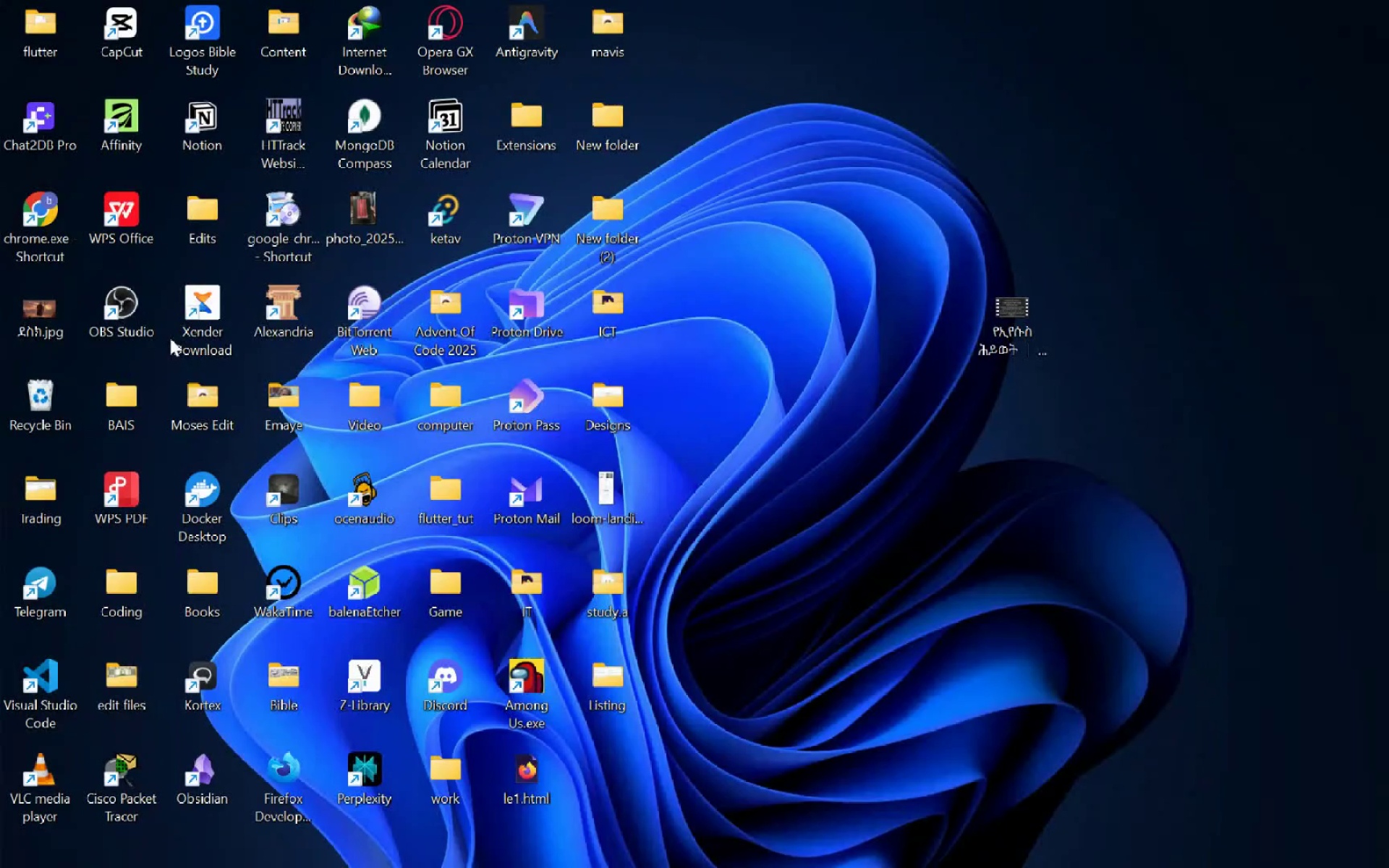 
key(Alt+Tab)
 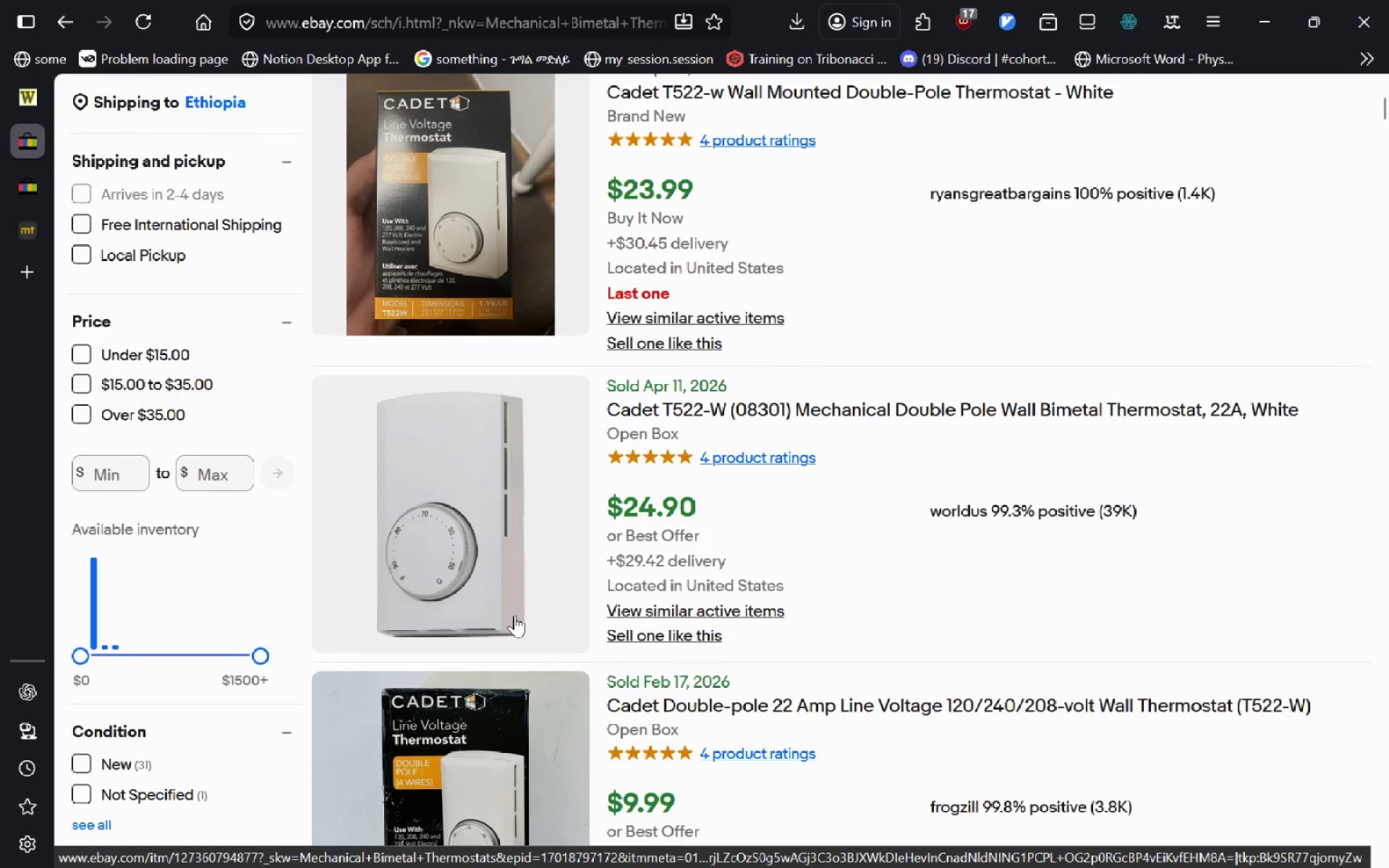 
wait(9.02)
 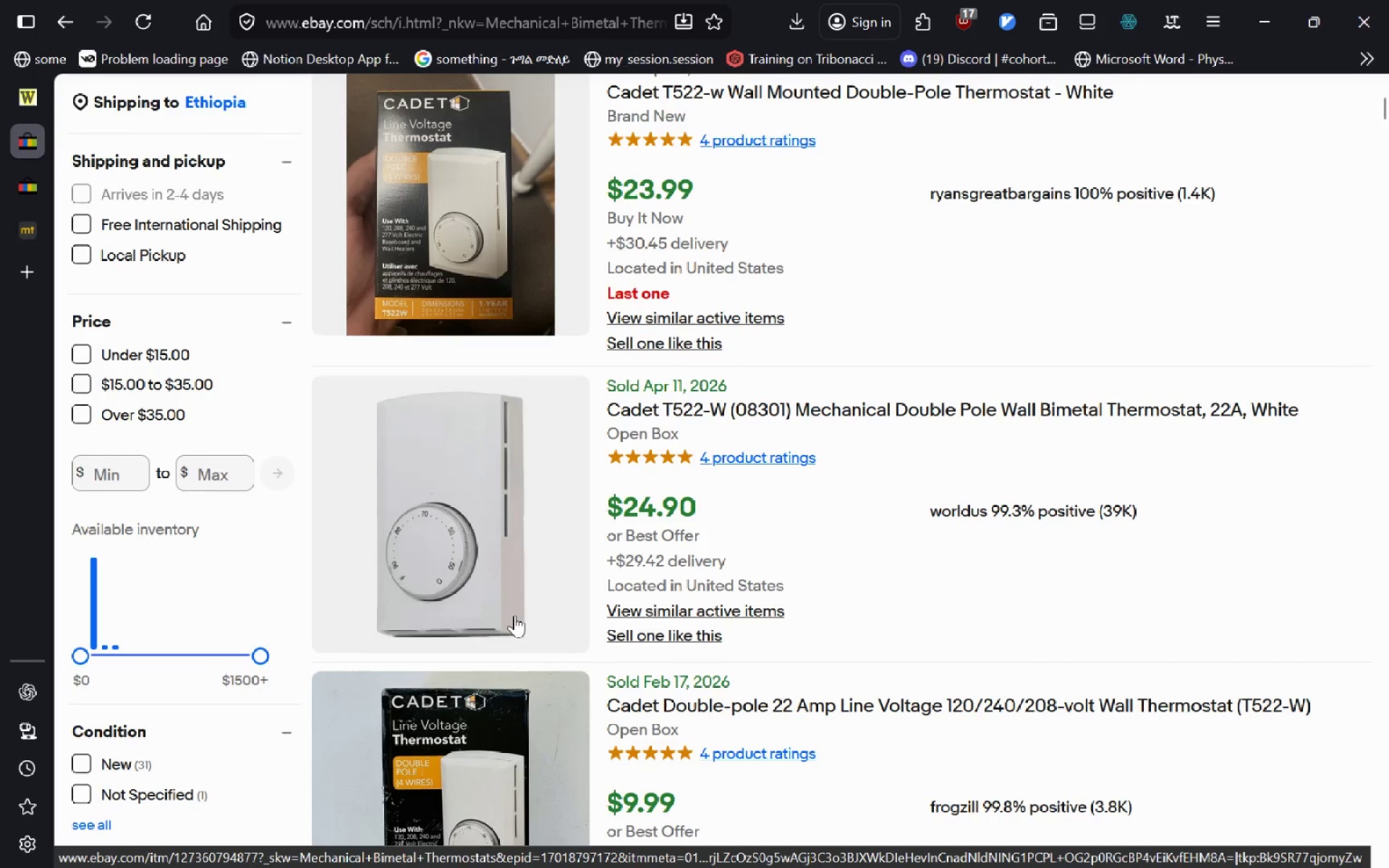 
left_click([677, 535])
 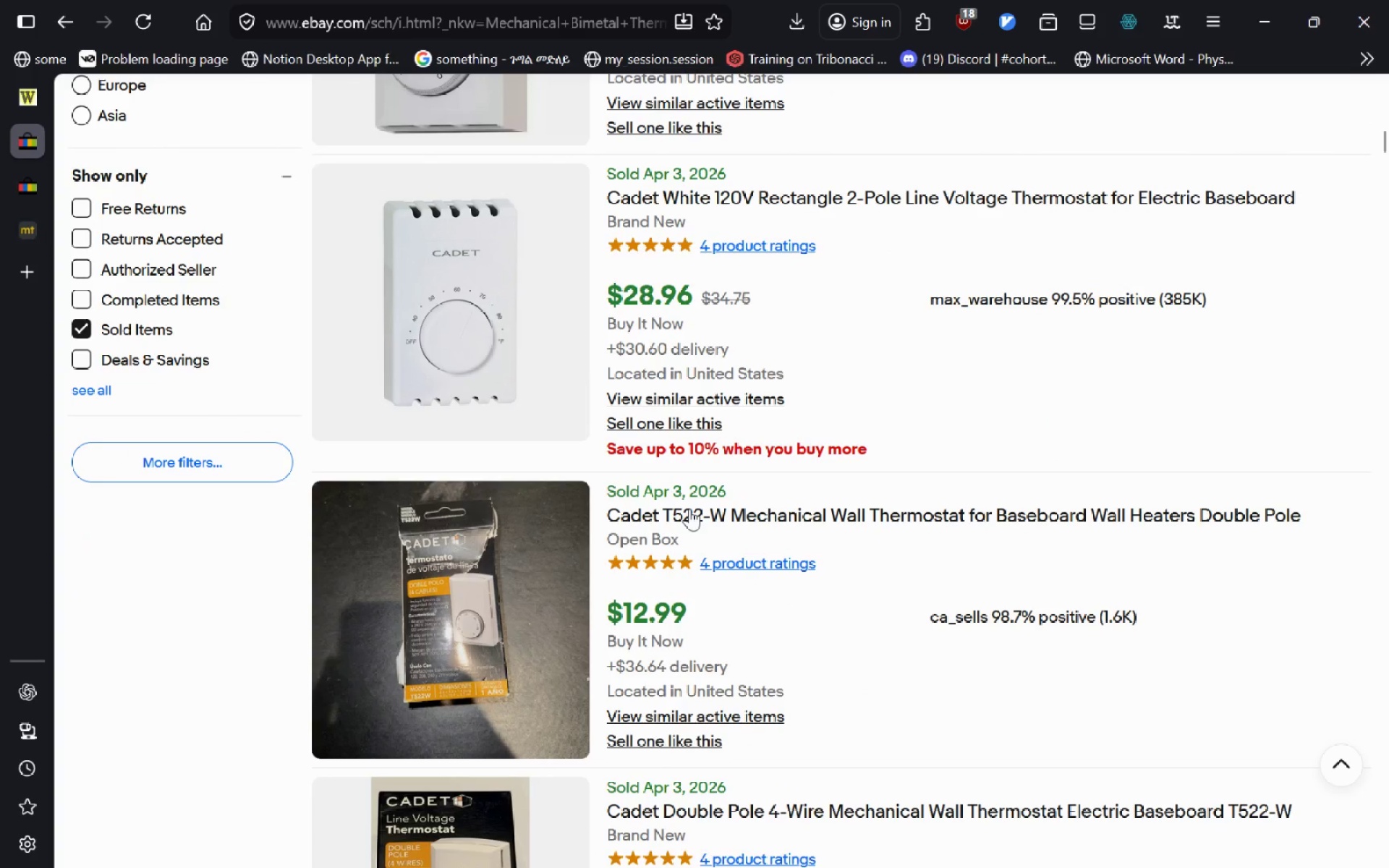 
left_click([689, 509])
 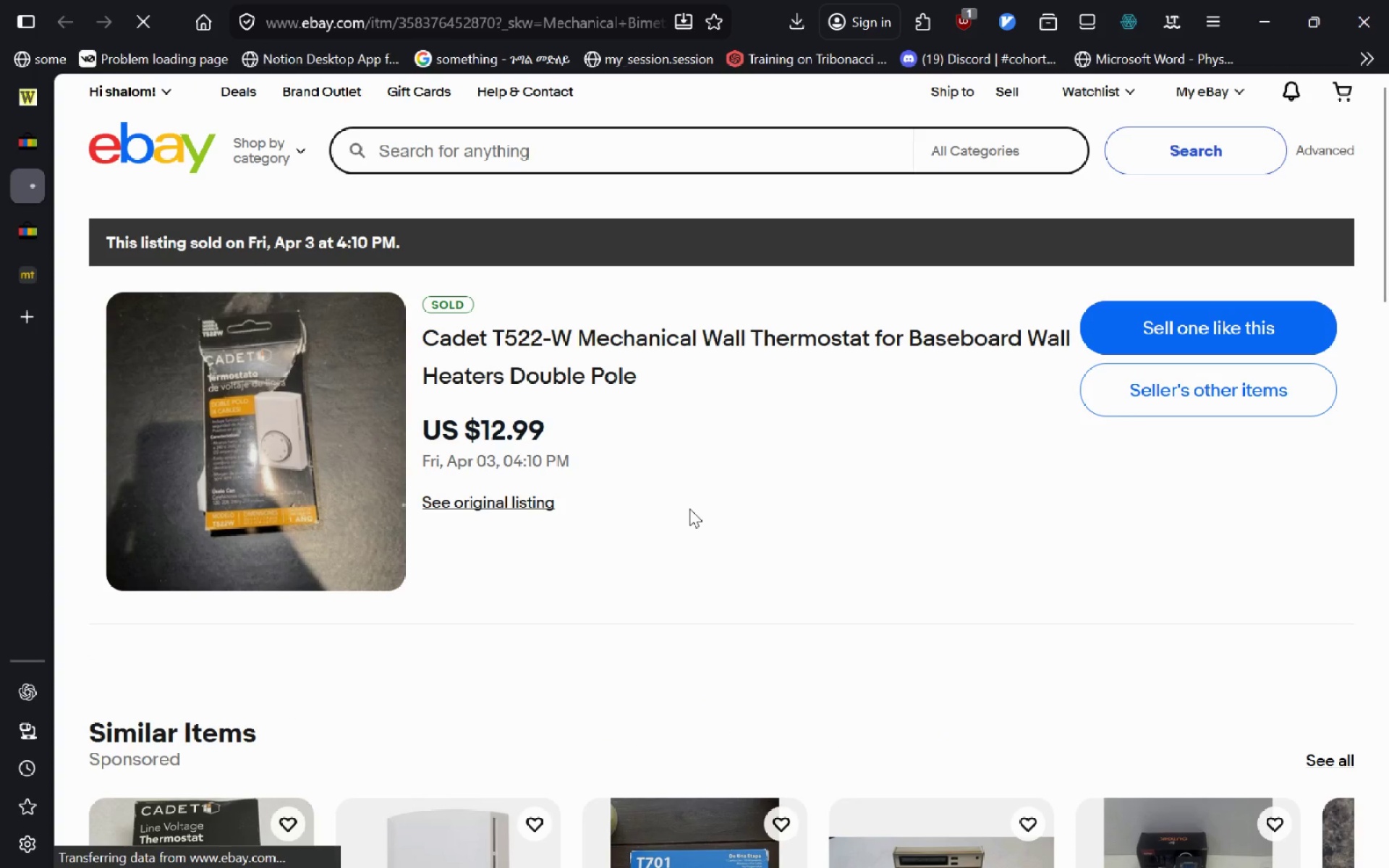 
key(Meta+ArrowLeft)
 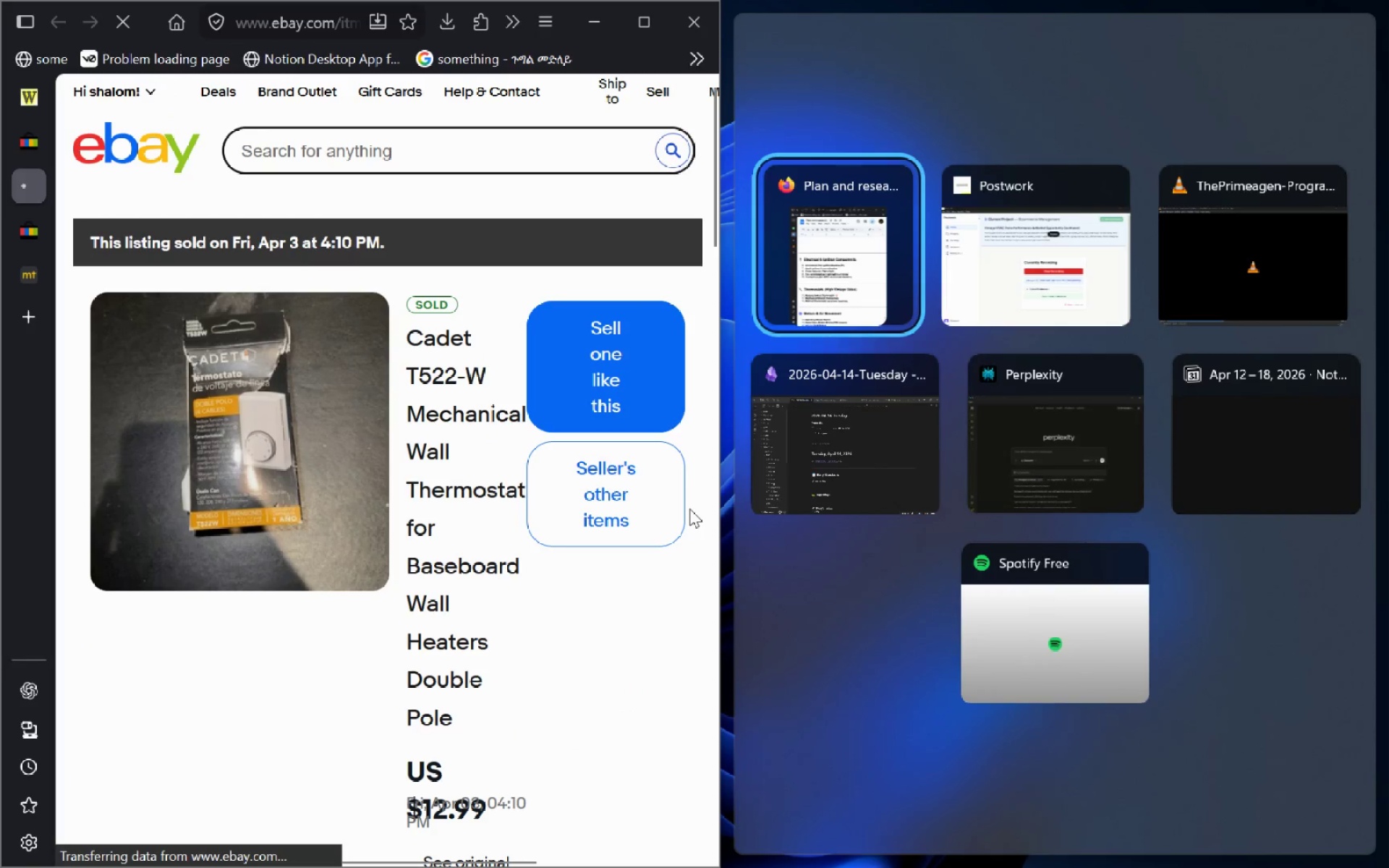 
key(Meta+ArrowUp)
 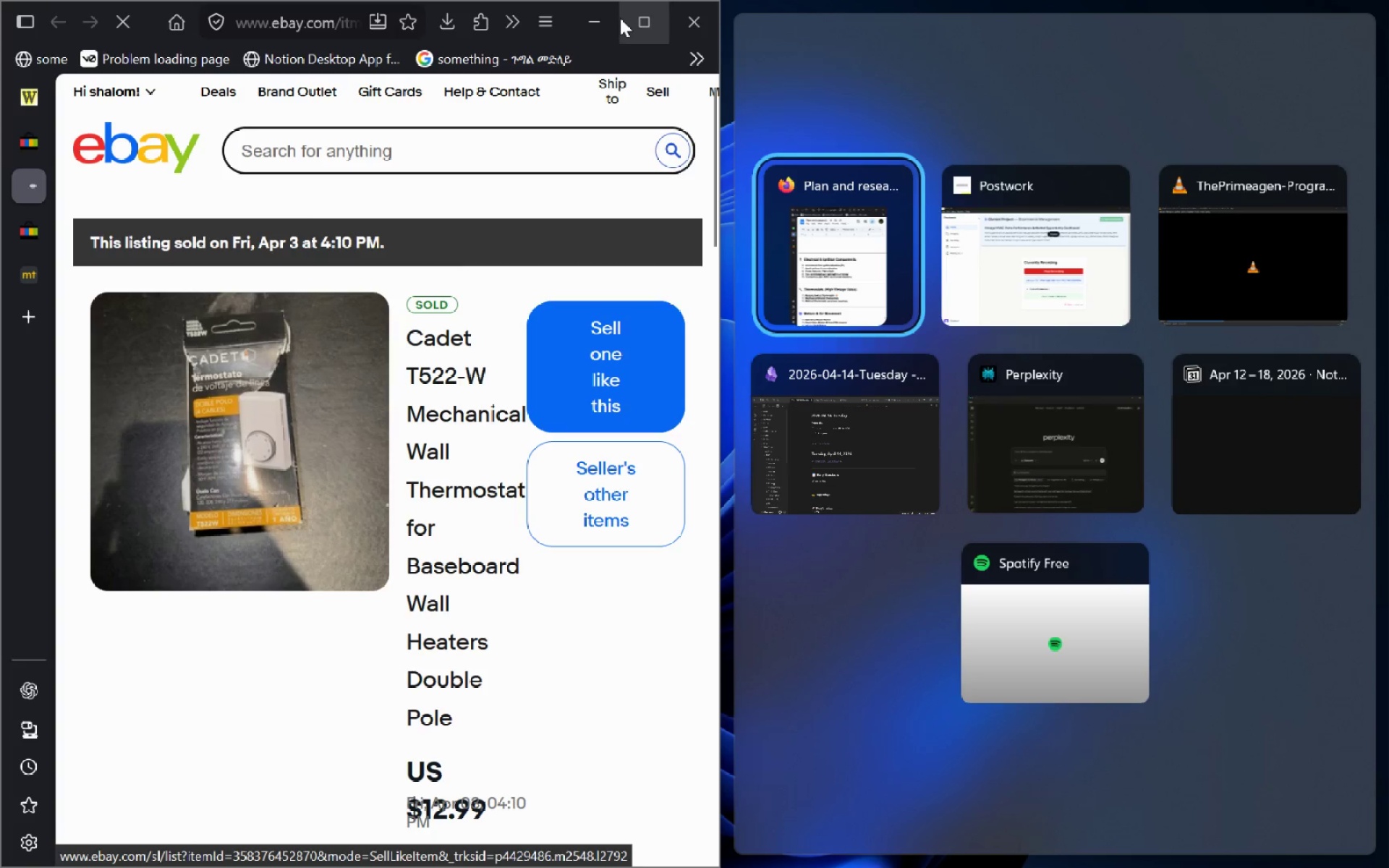 
left_click([630, 25])
 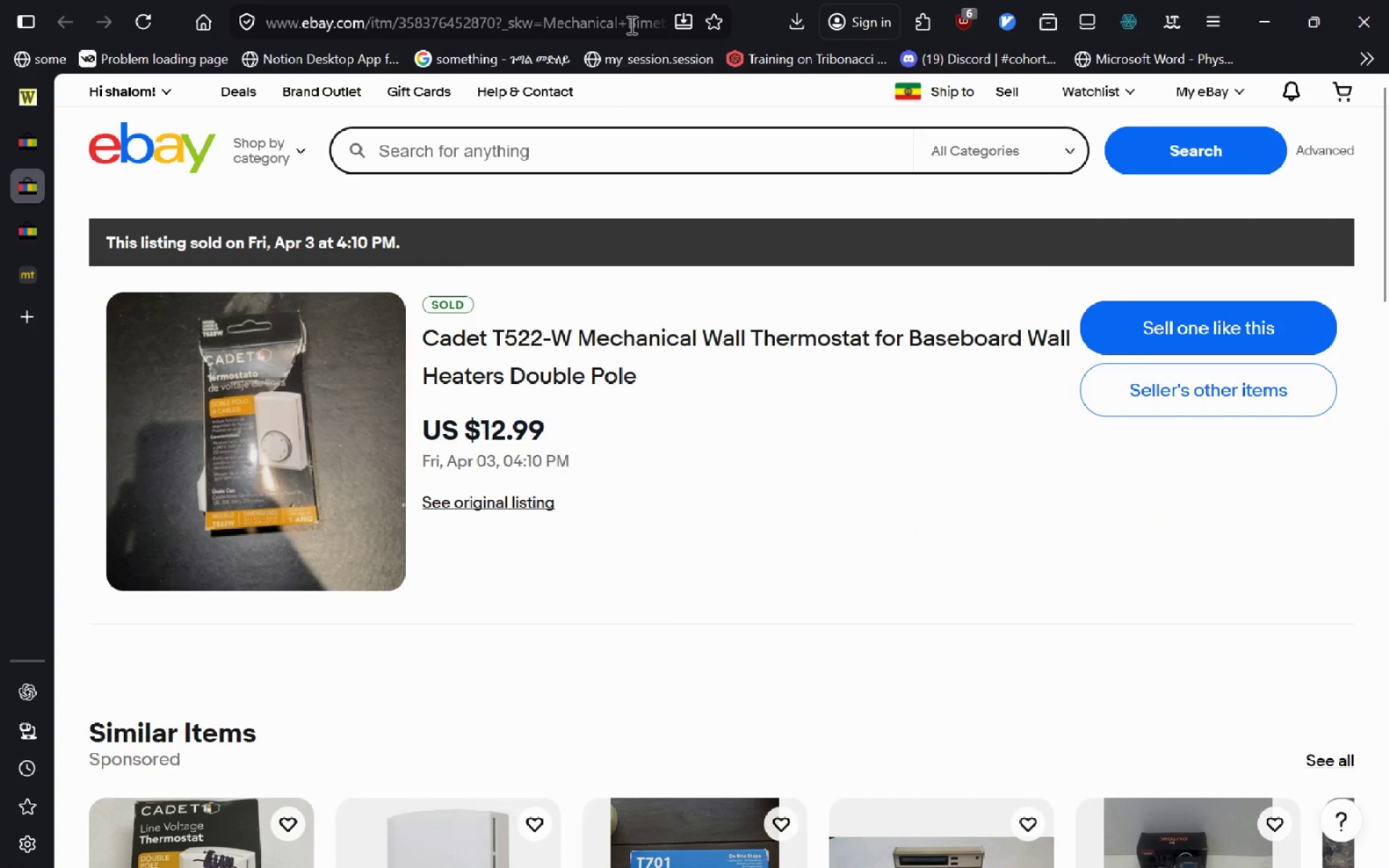 
key(Alt+ArrowLeft)
 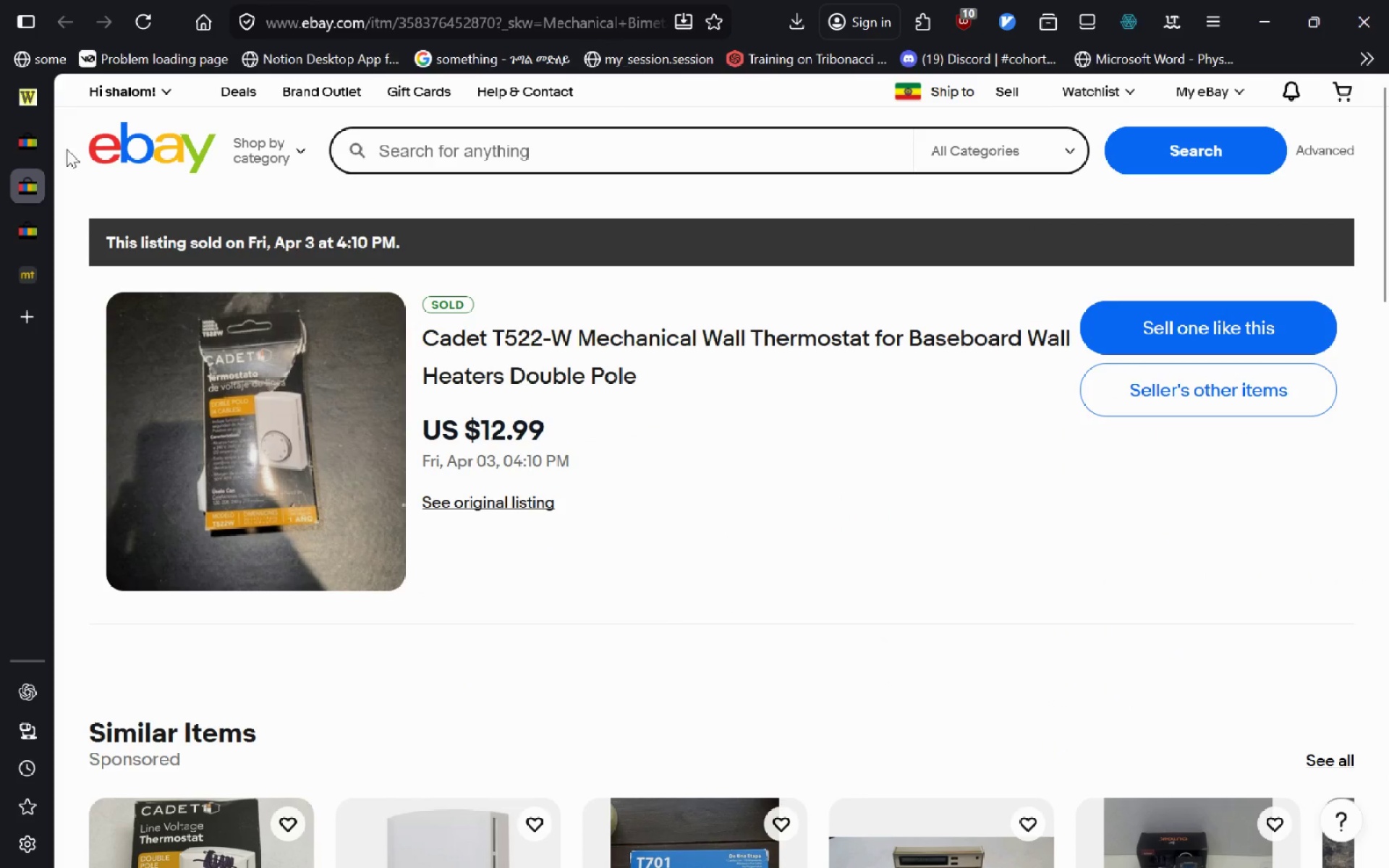 
key(Control+W)
 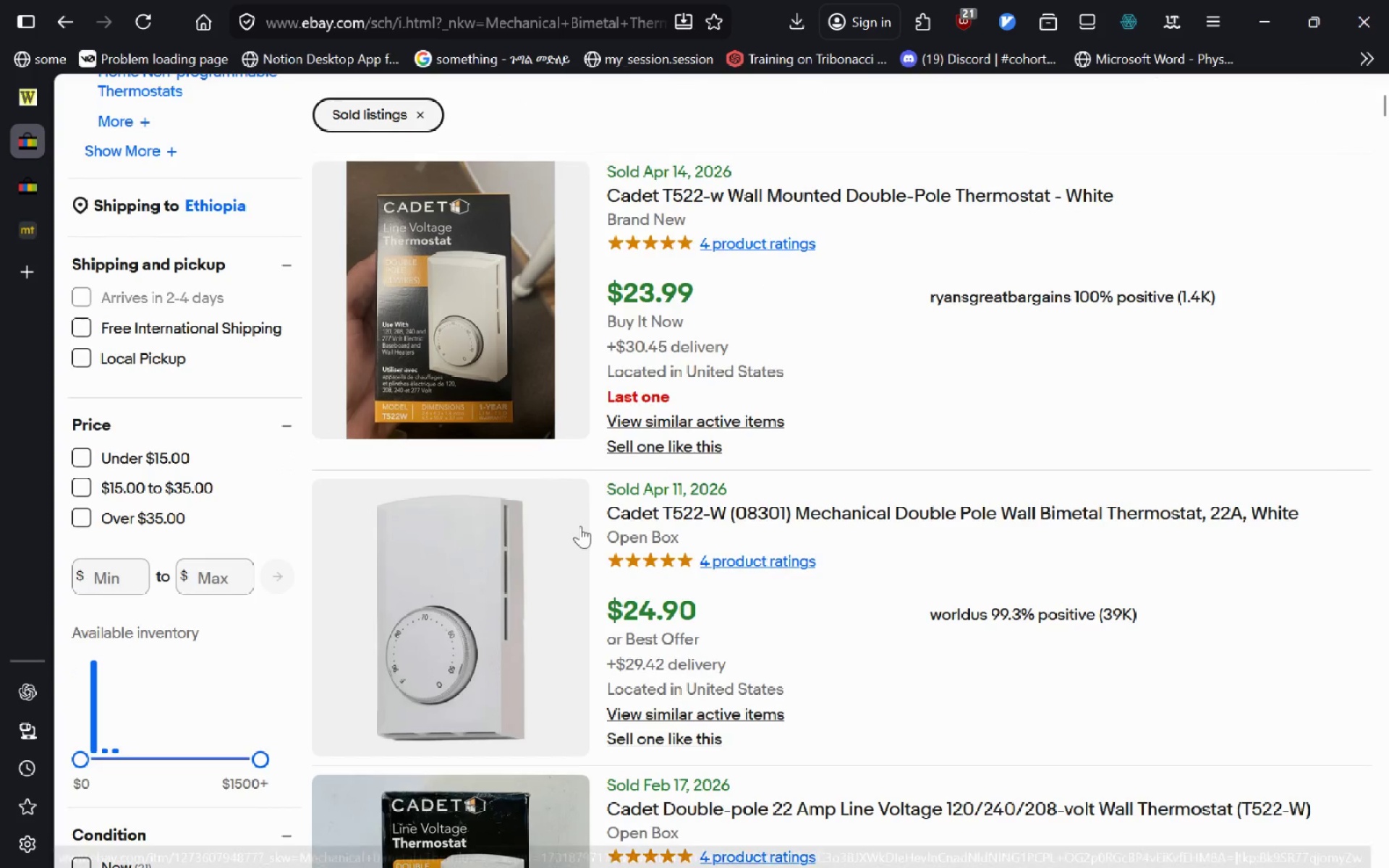 
wait(7.34)
 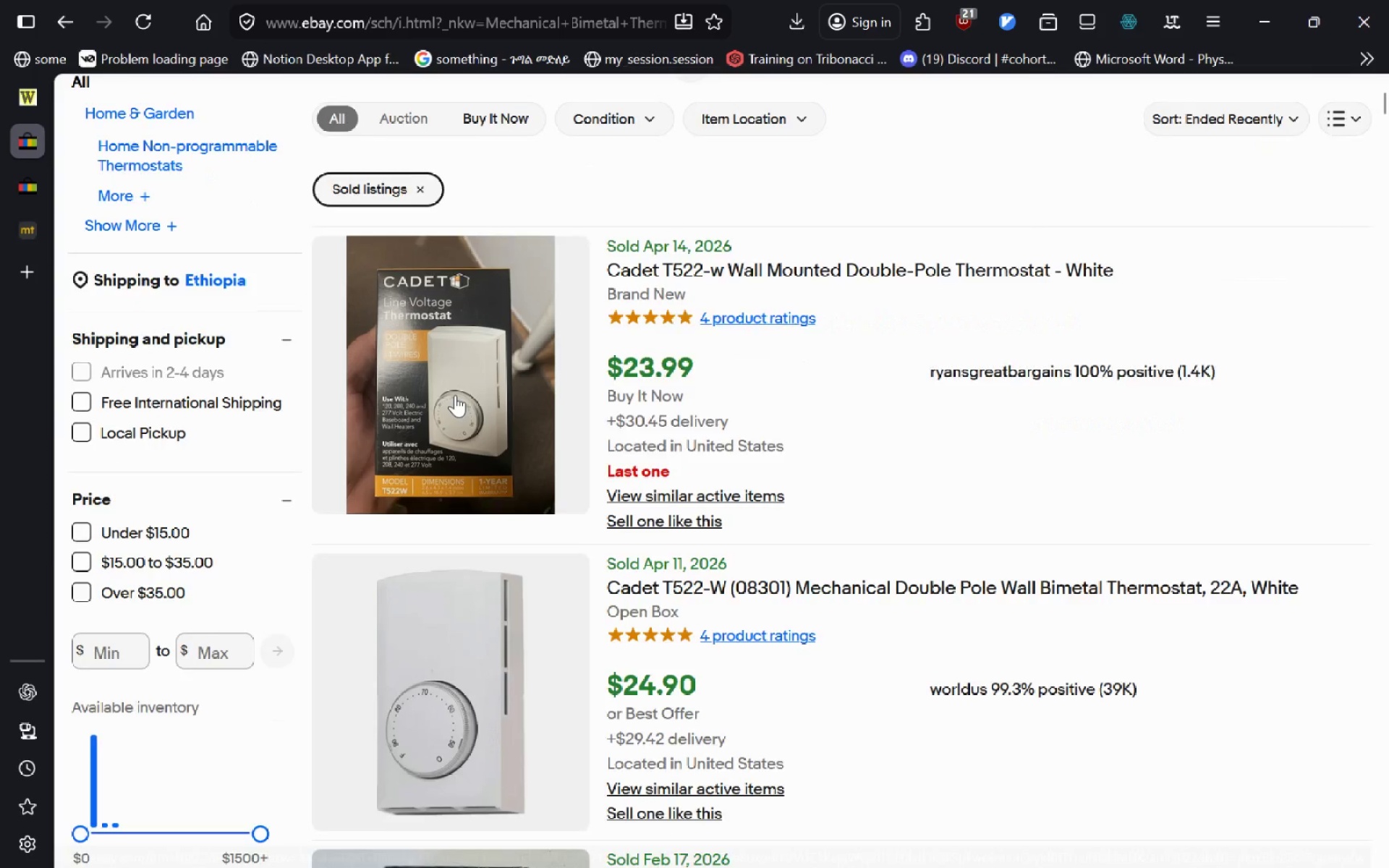 
mouse_move([357, 399])
 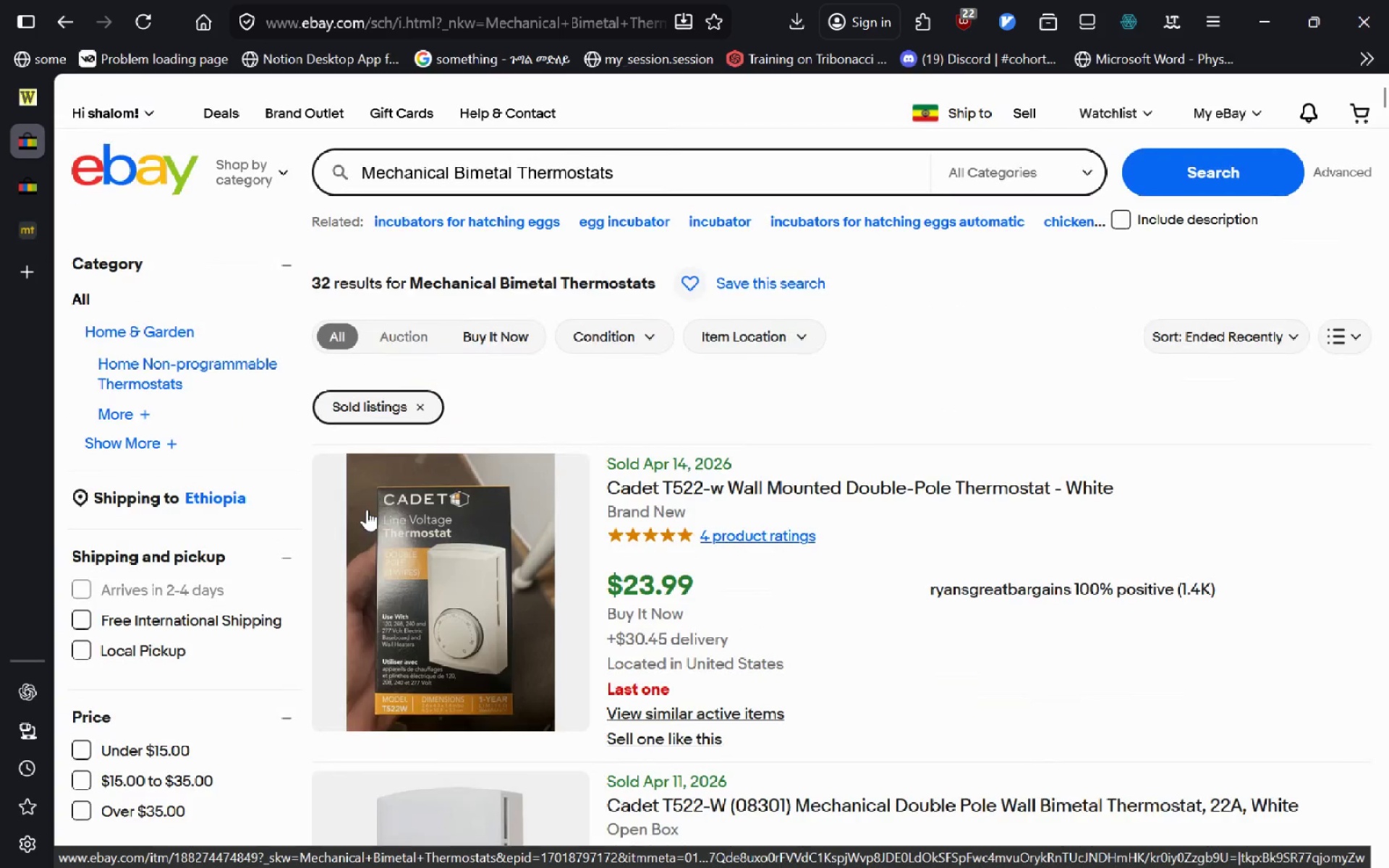 
wait(12.77)
 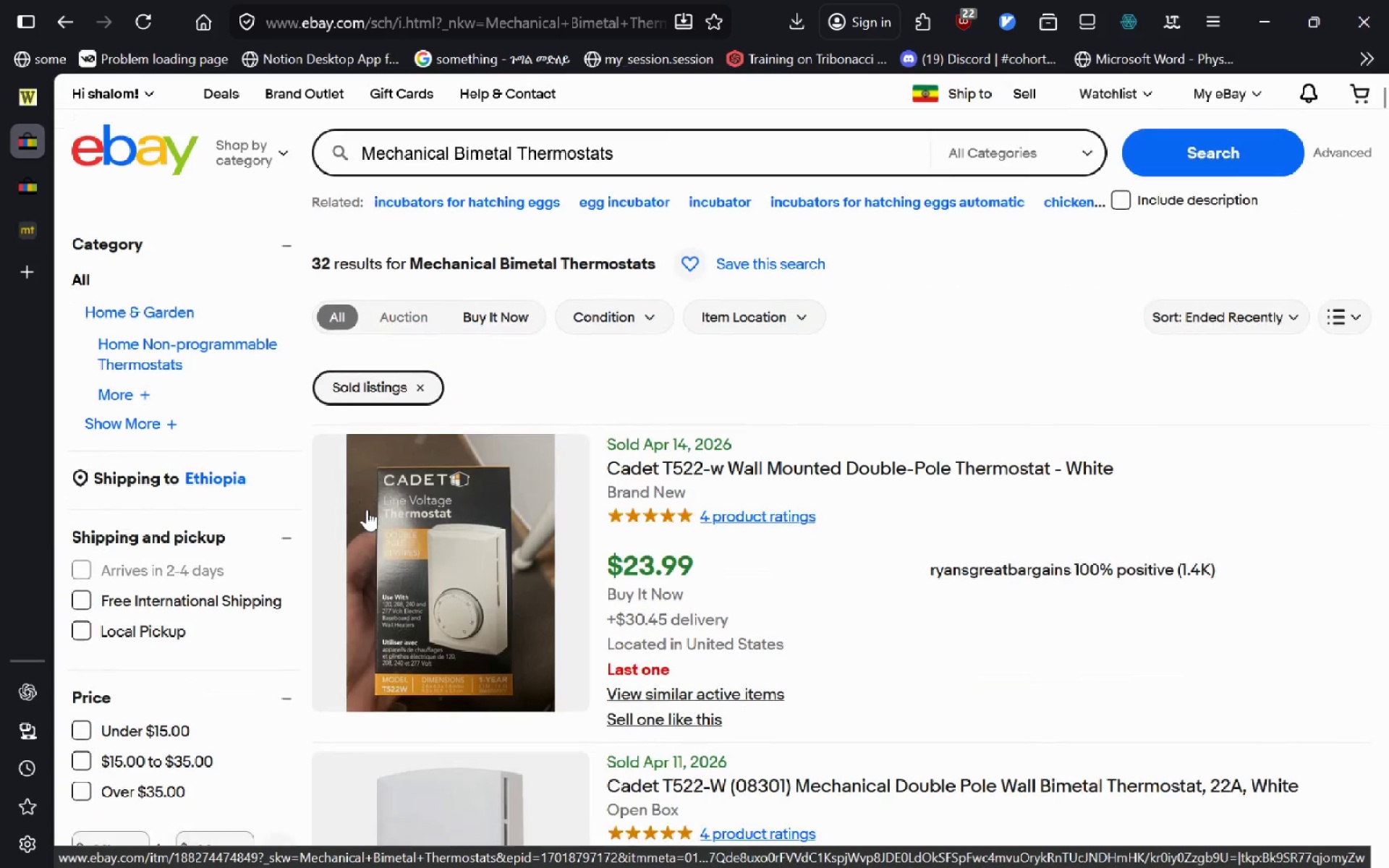 
key(Alt+Tab)
 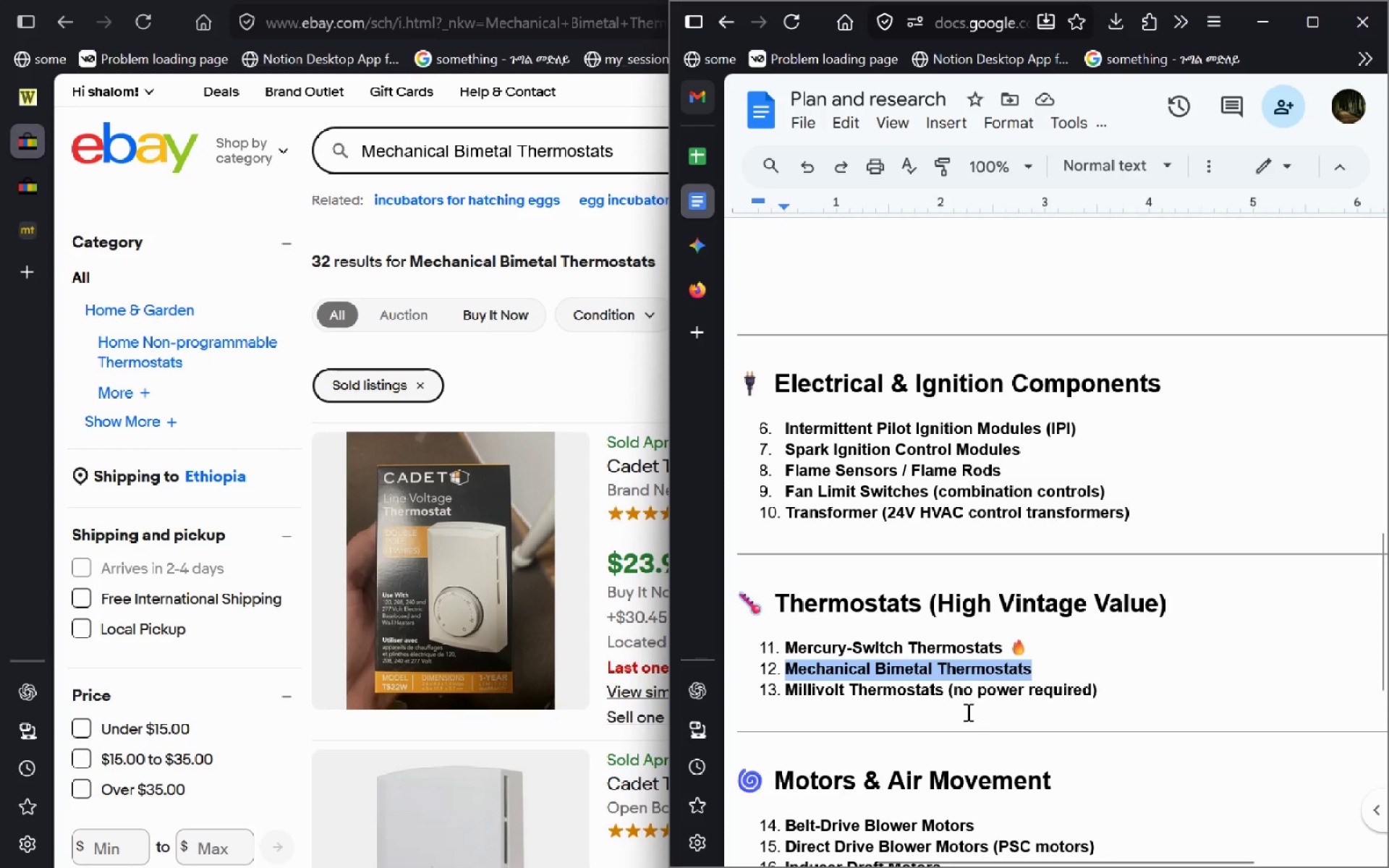 
left_click_drag(start_coordinate=[944, 689], to_coordinate=[786, 697])
 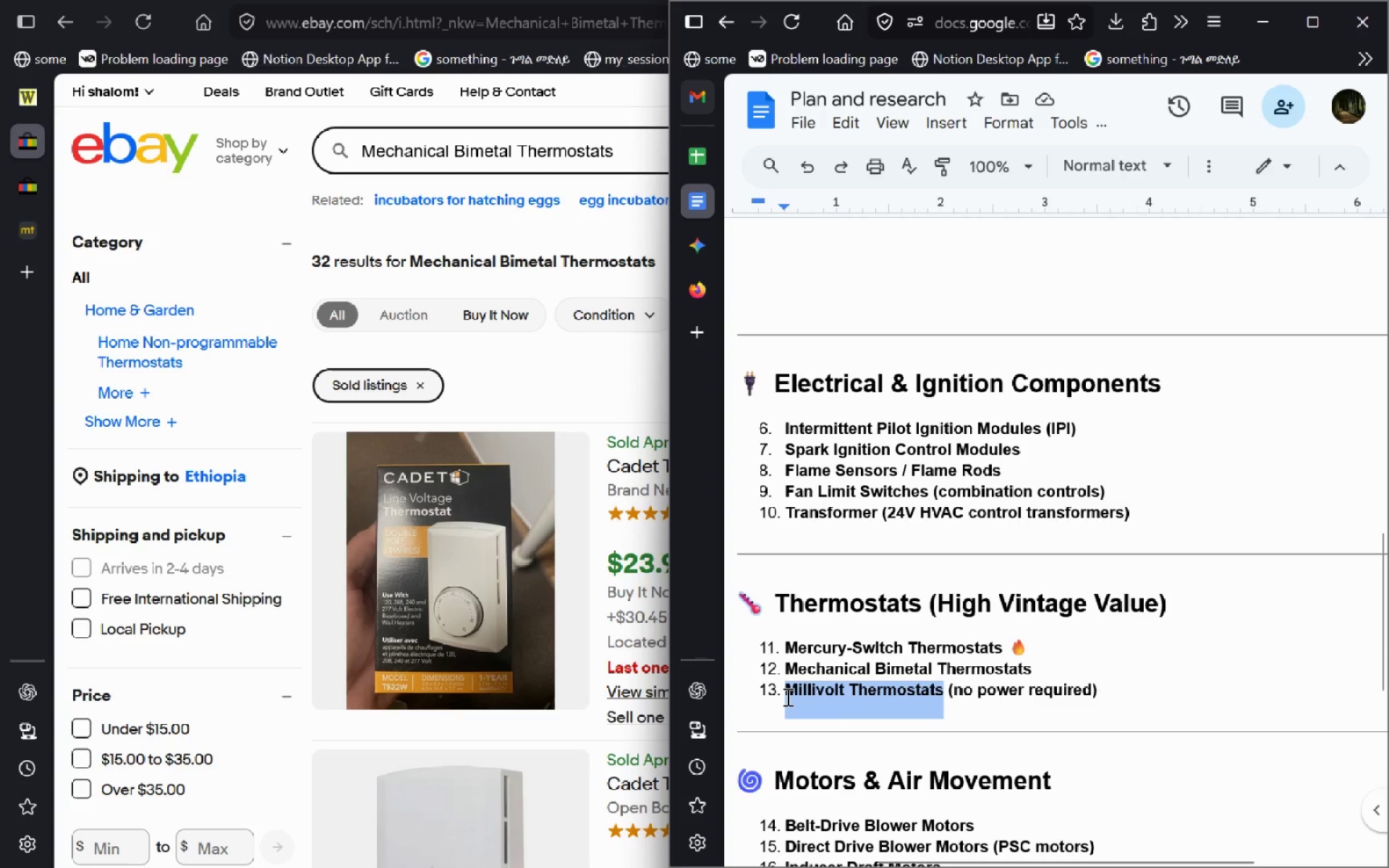 
key(Control+C)
 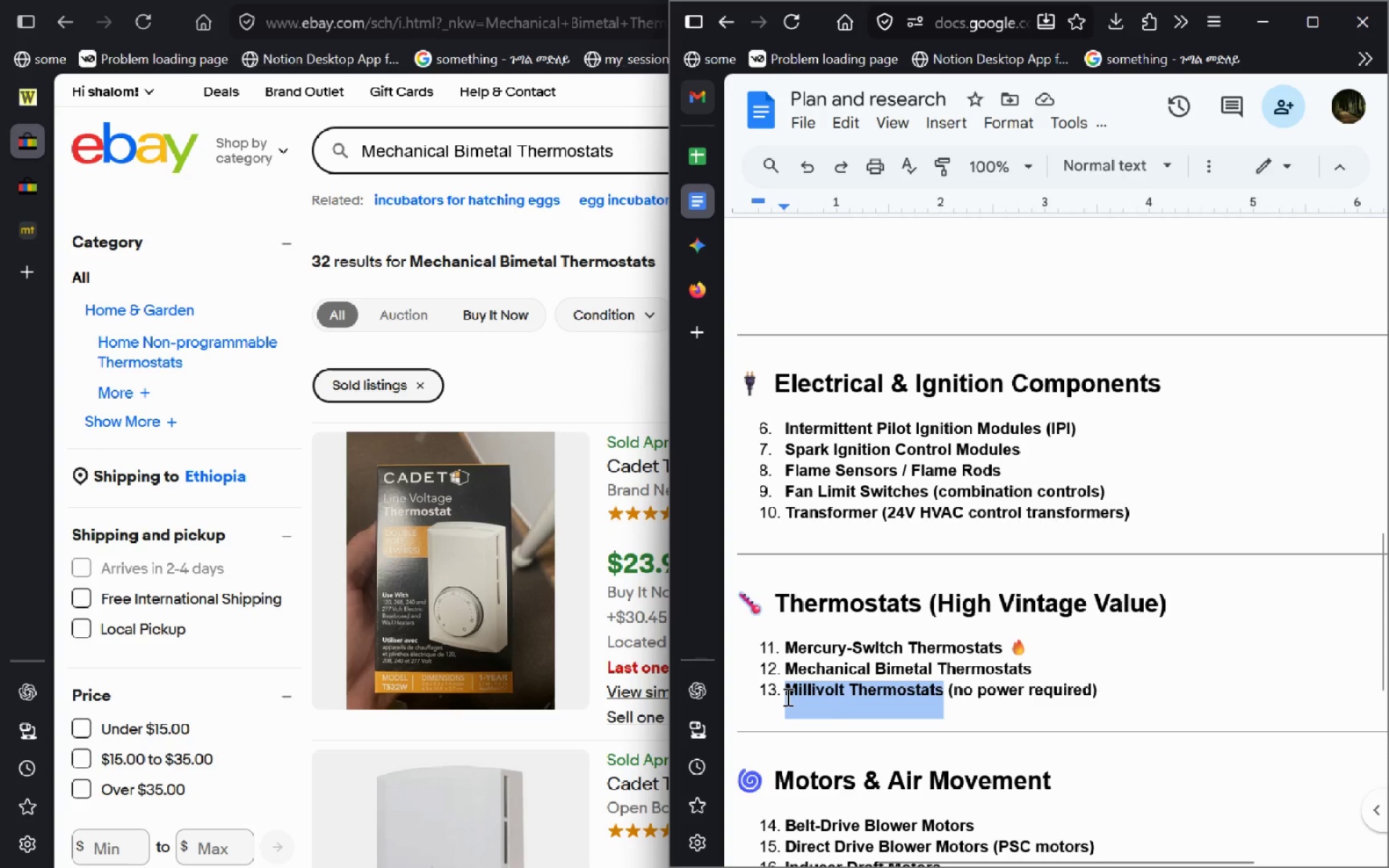 
key(Alt+AltLeft)
 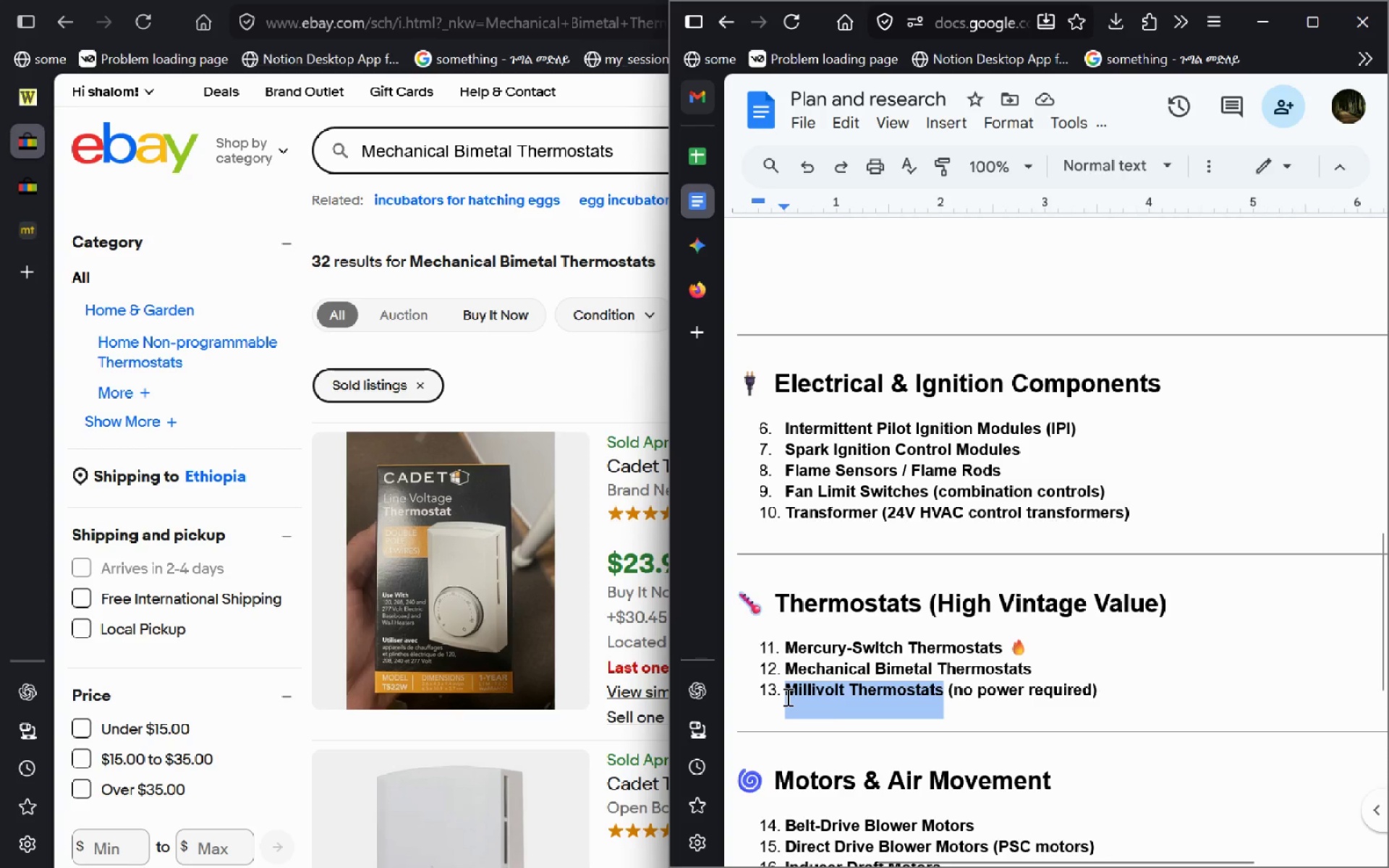 
key(Alt+Tab)
 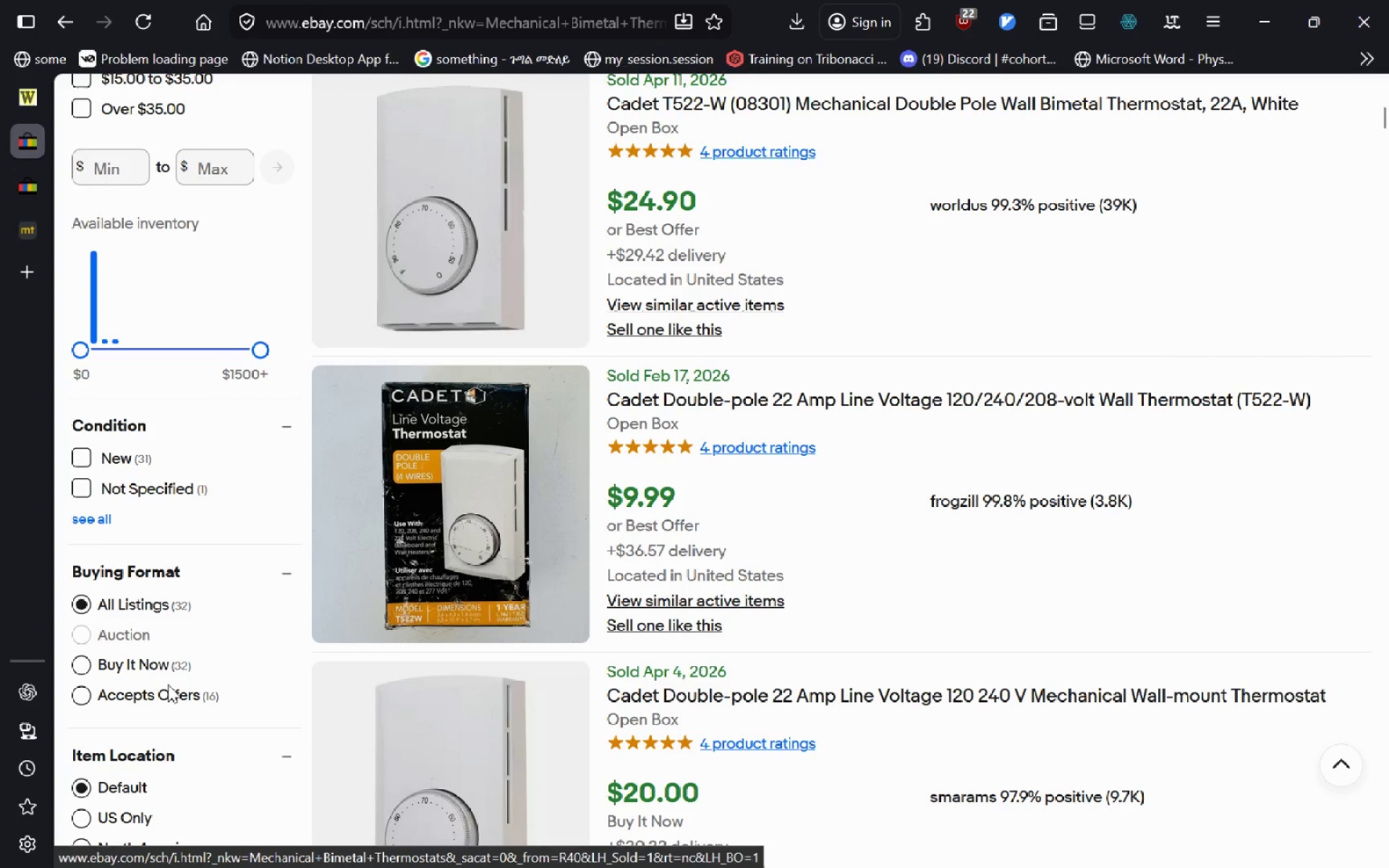 
left_click([82, 512])
 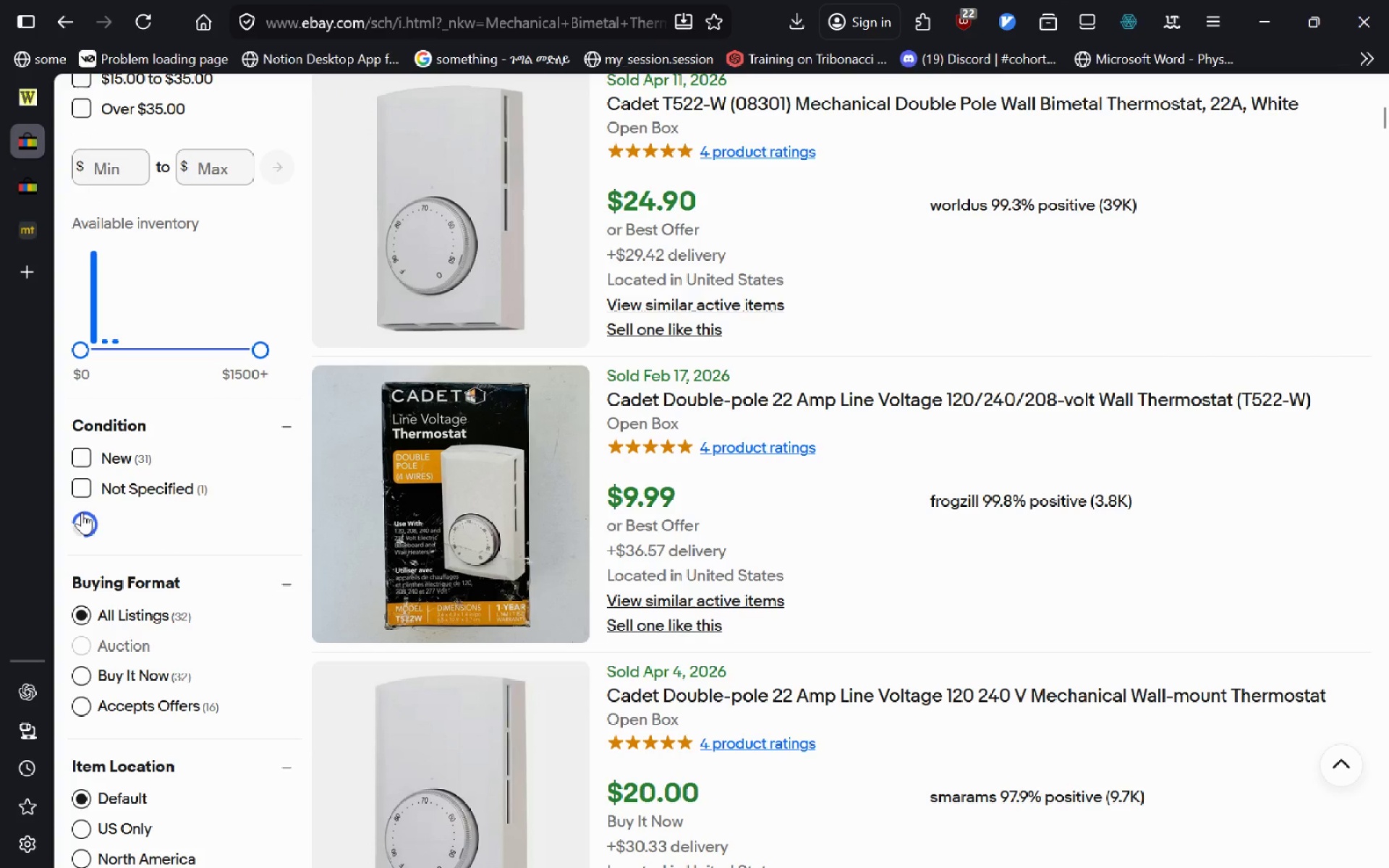 
mouse_move([156, 575])
 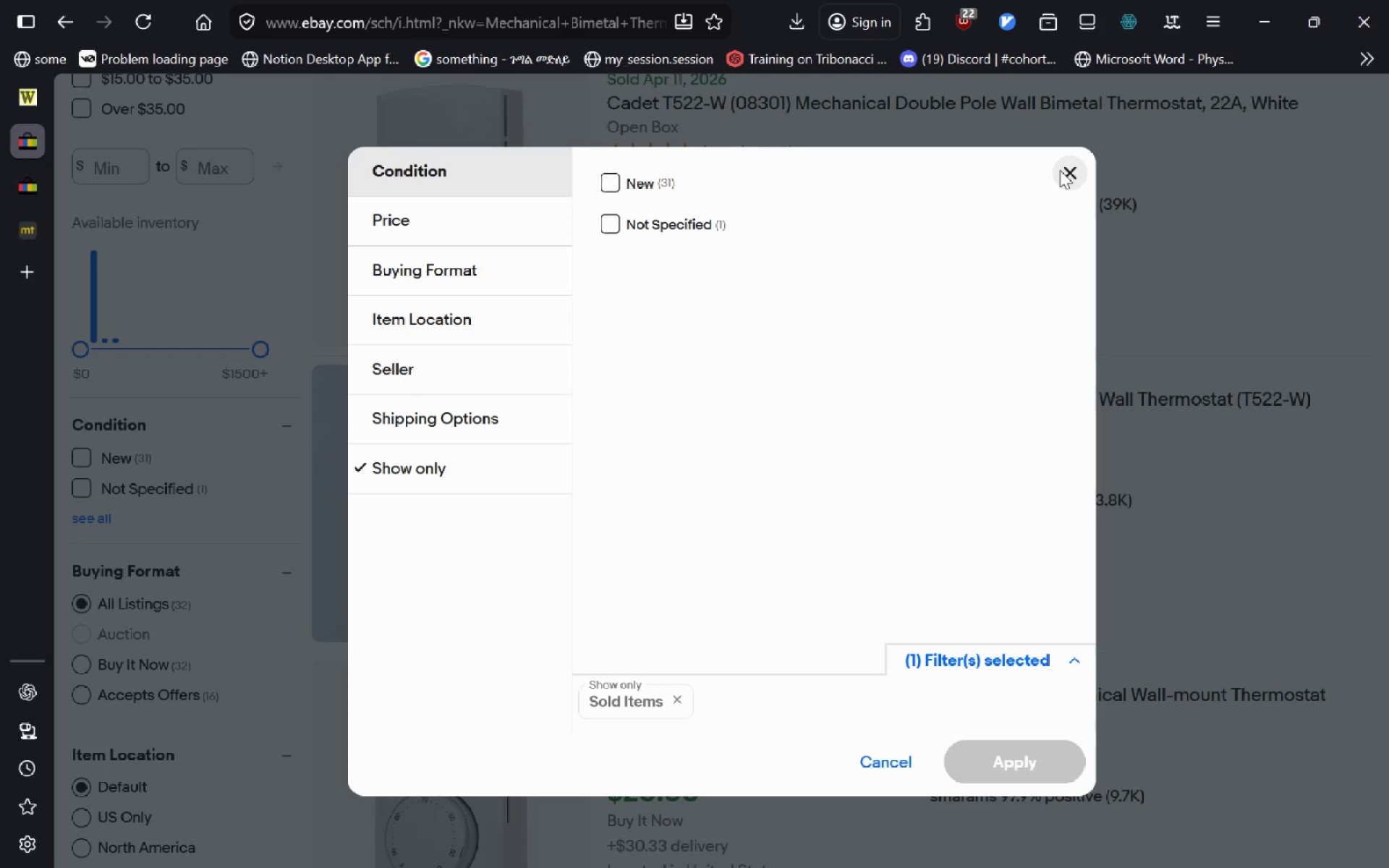 
left_click([1073, 177])
 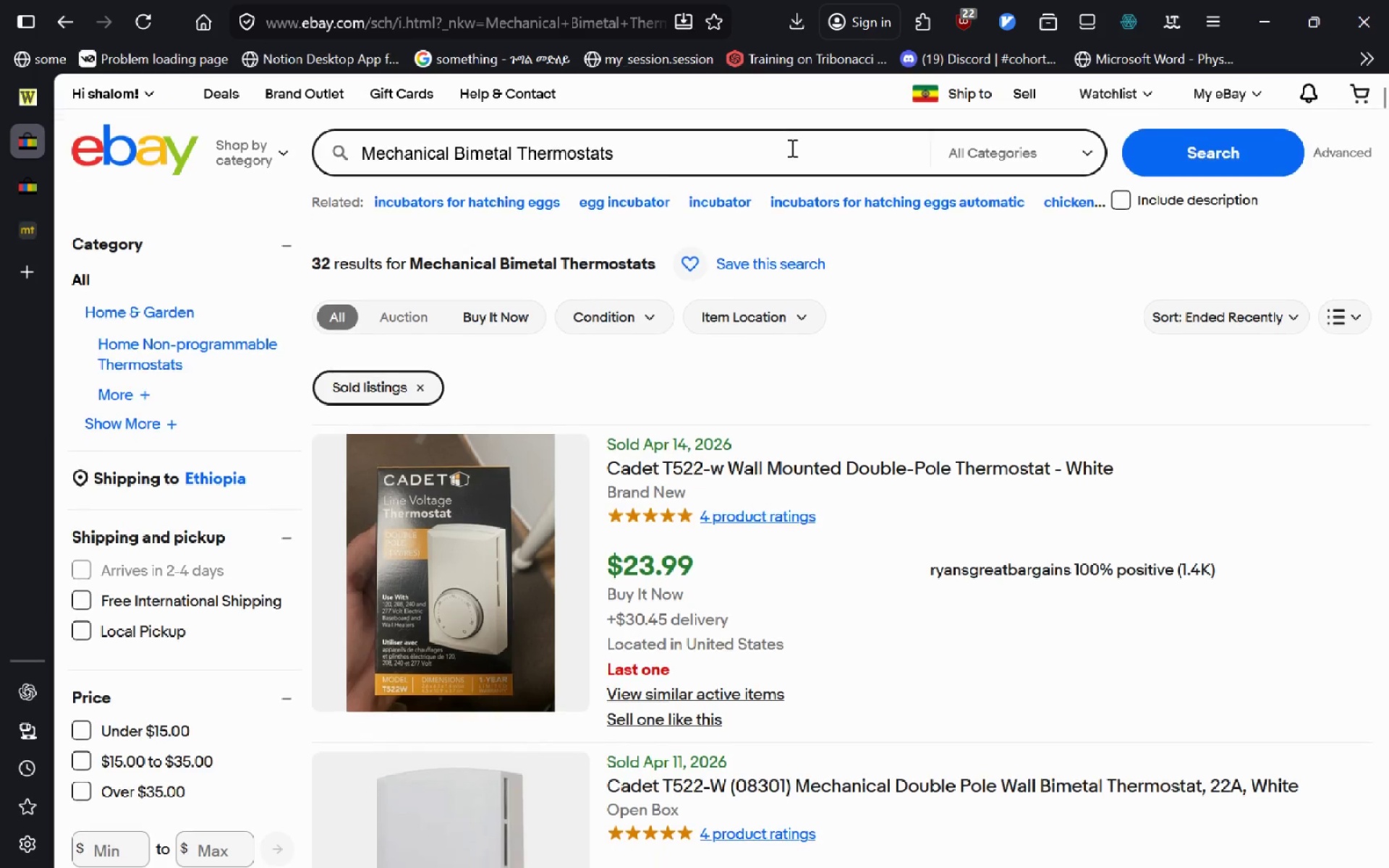 
left_click([695, 141])
 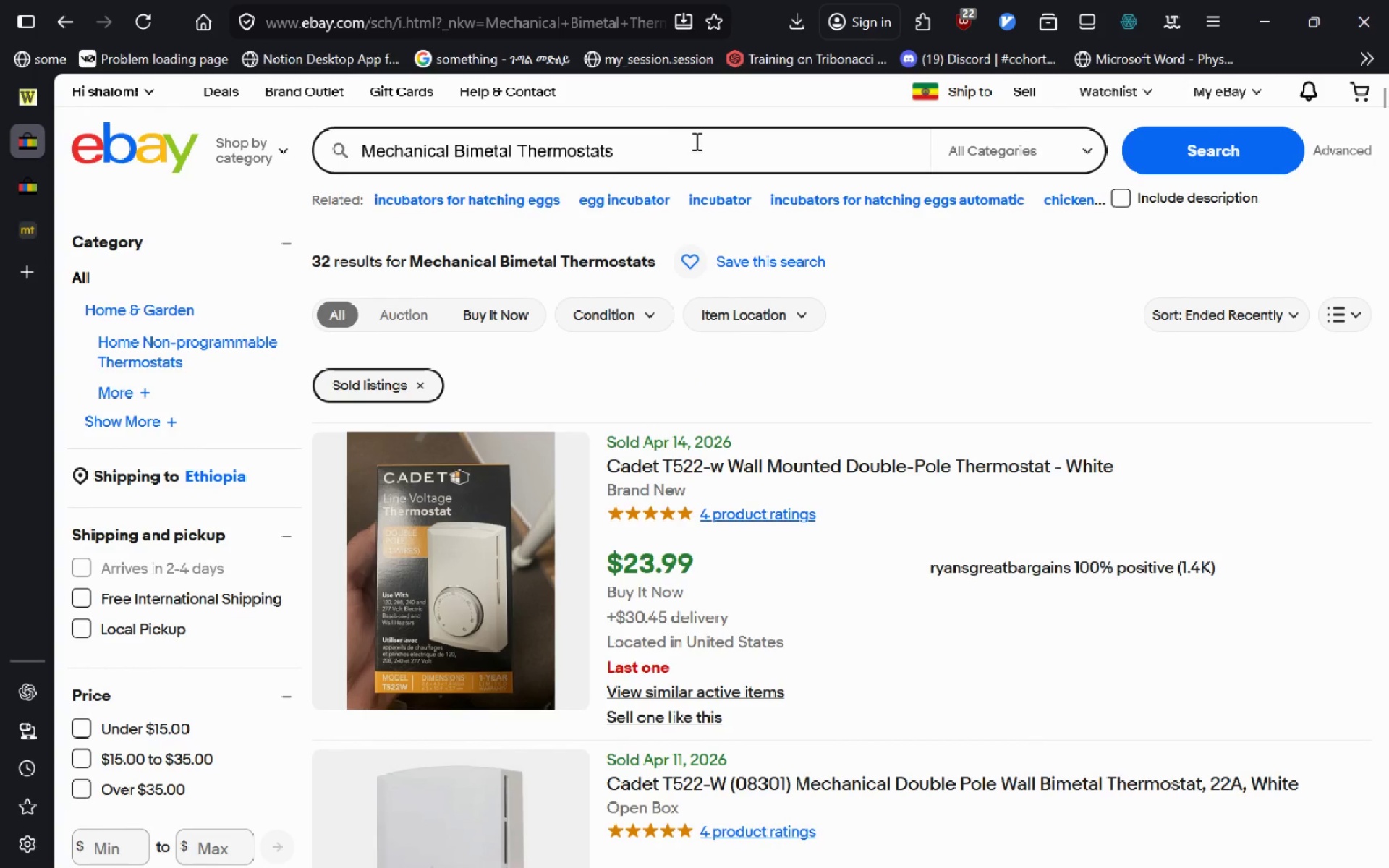 
key(Control+A)
 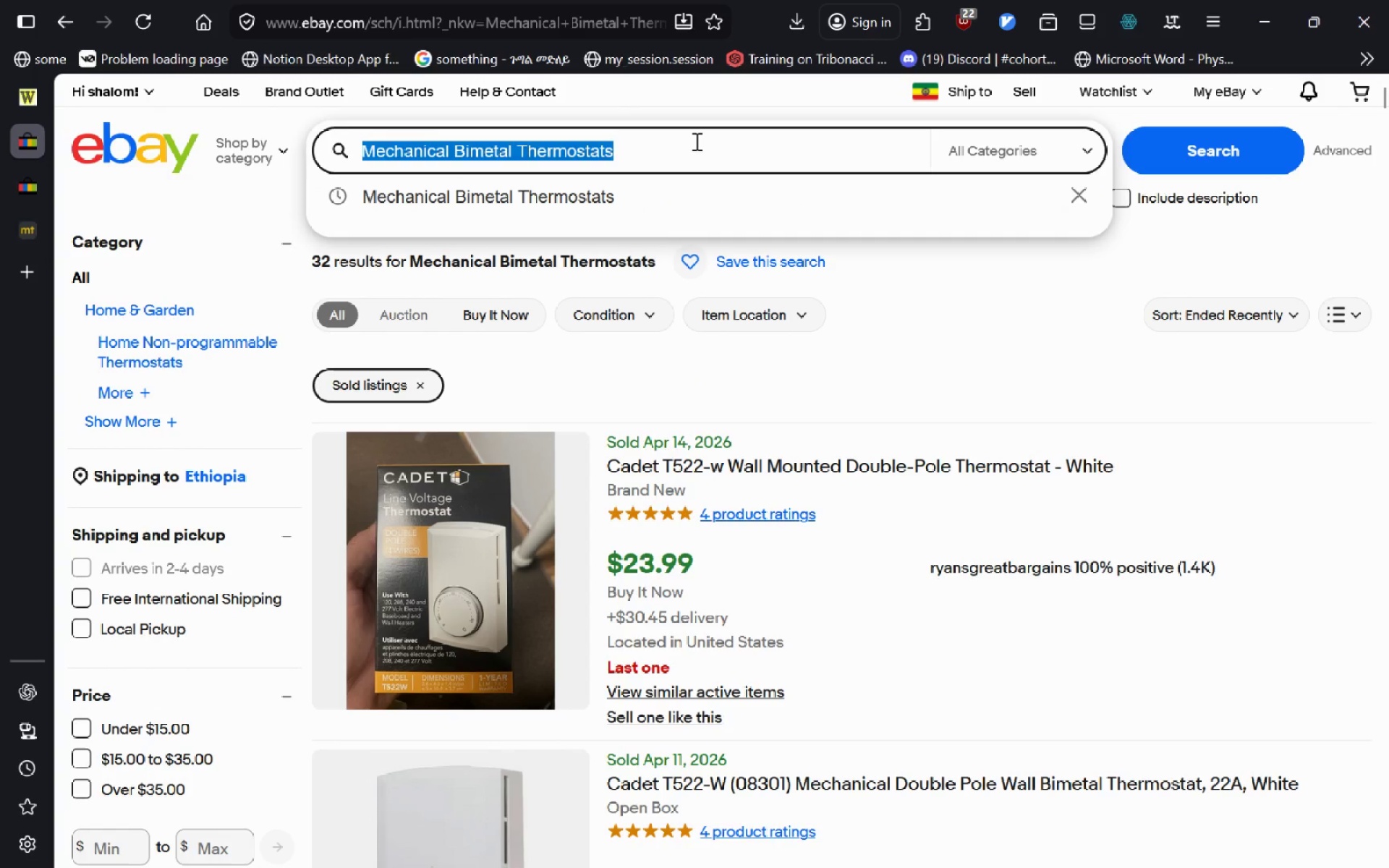 
key(Control+V)
 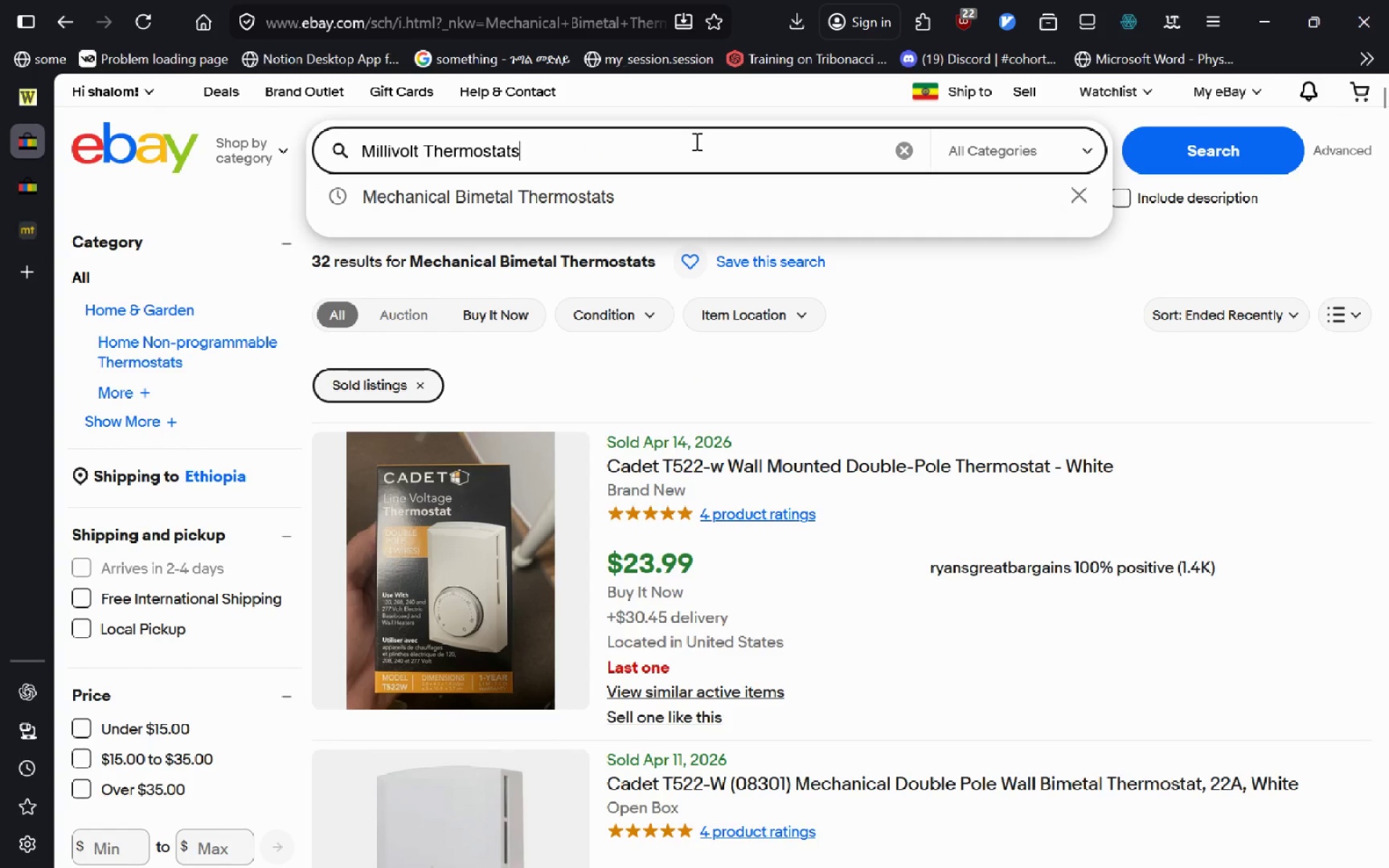 
key(Enter)
 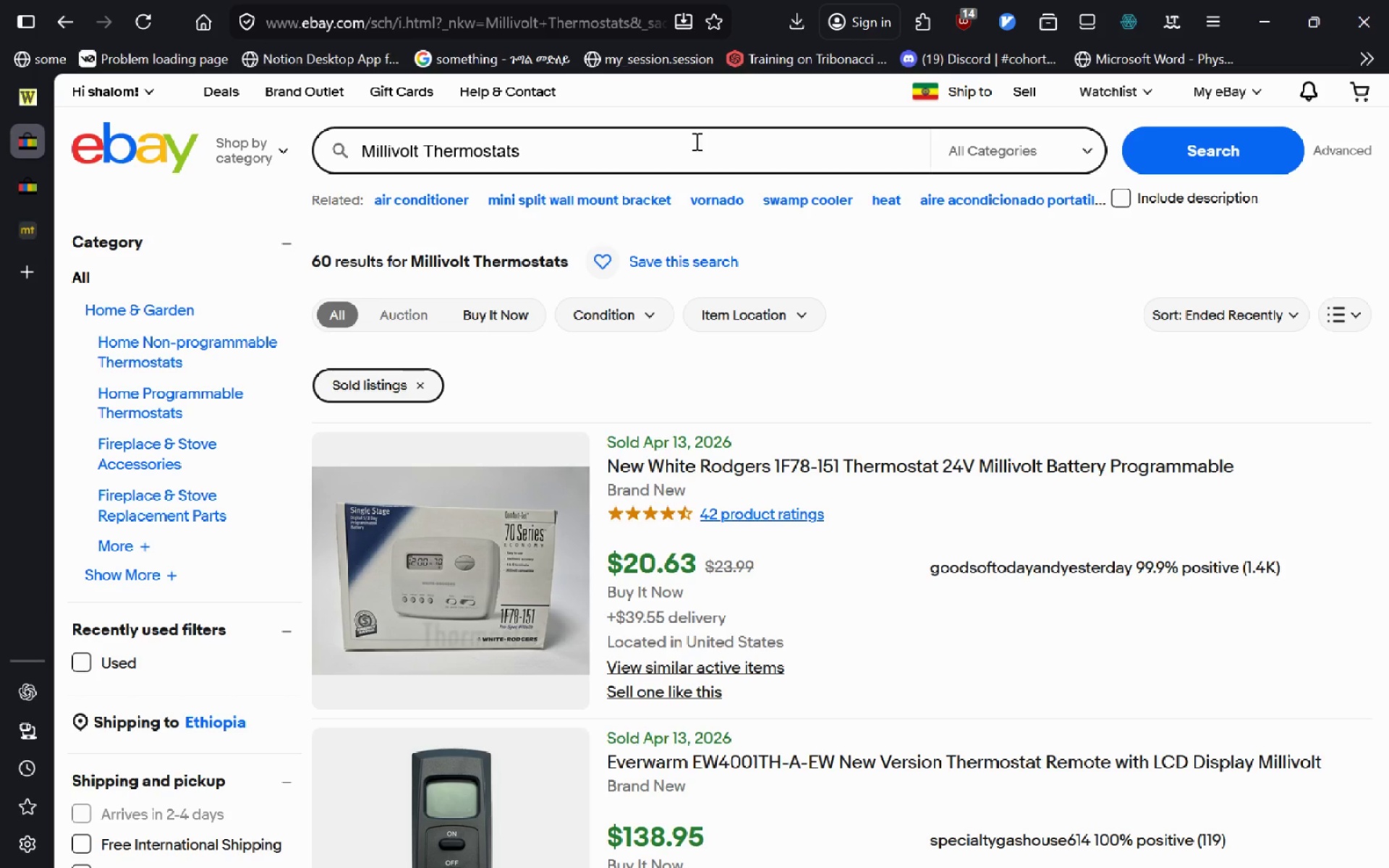 
wait(11.33)
 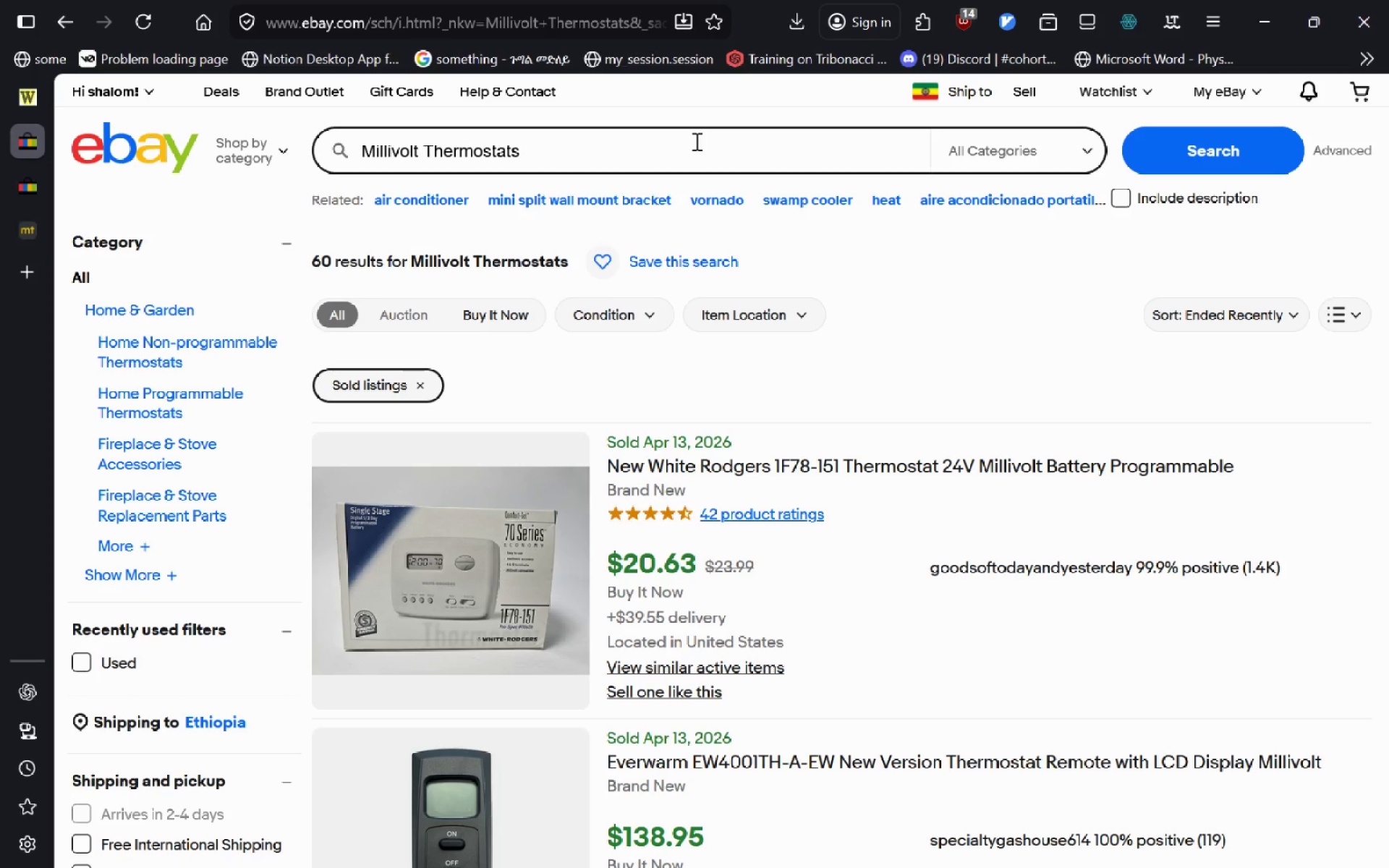 
left_click([667, 458])
 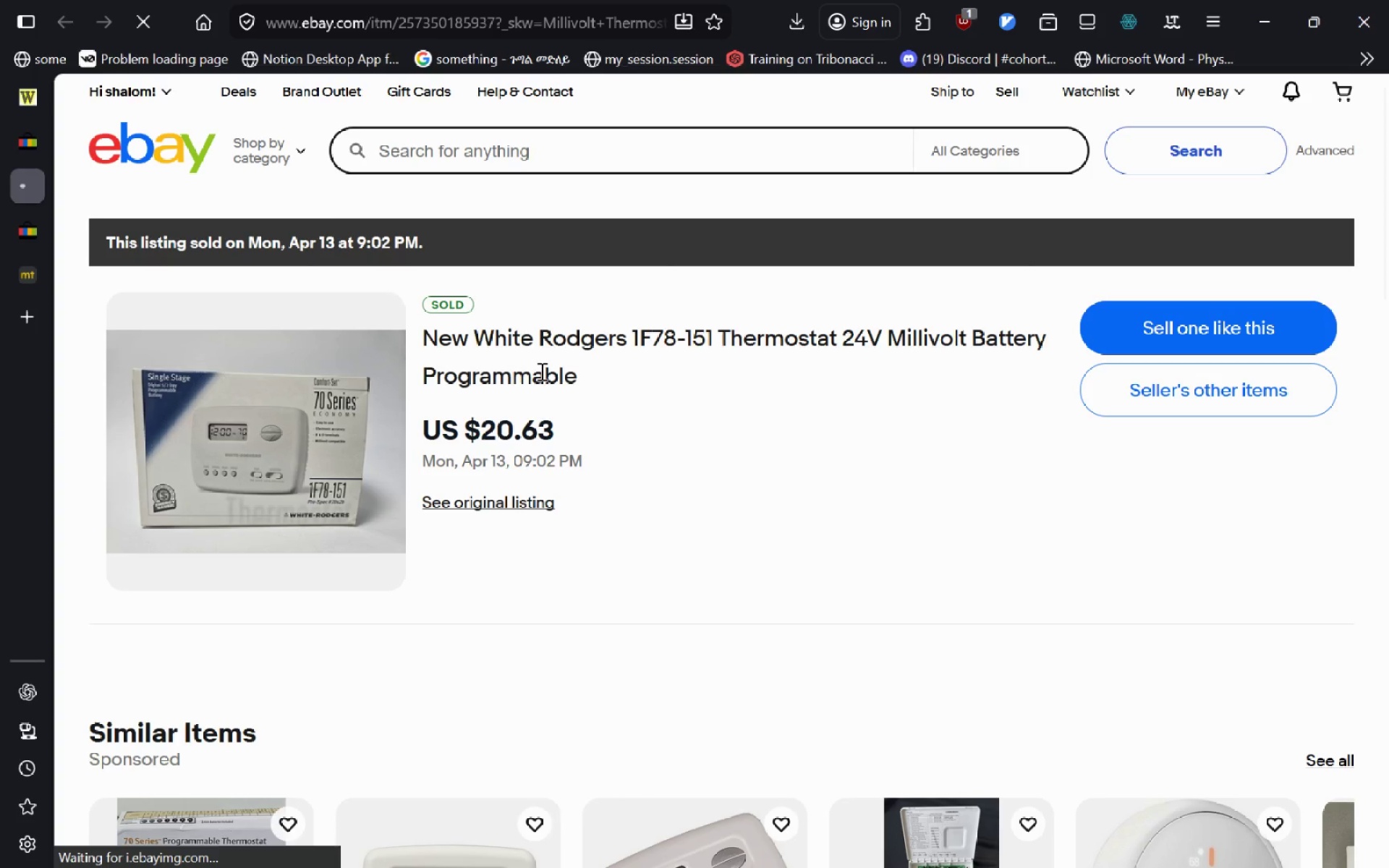 
wait(7.83)
 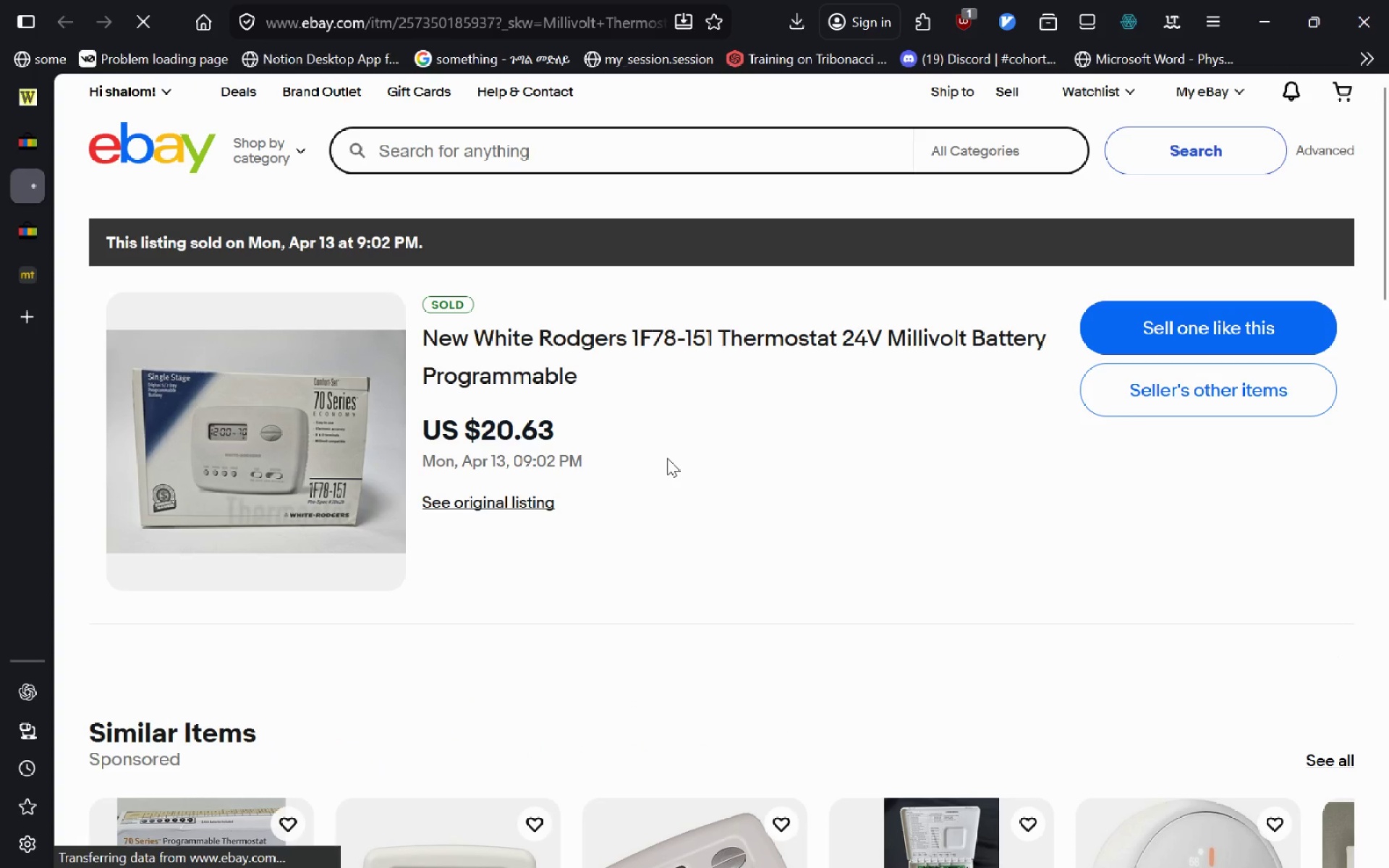 
left_click([493, 497])
 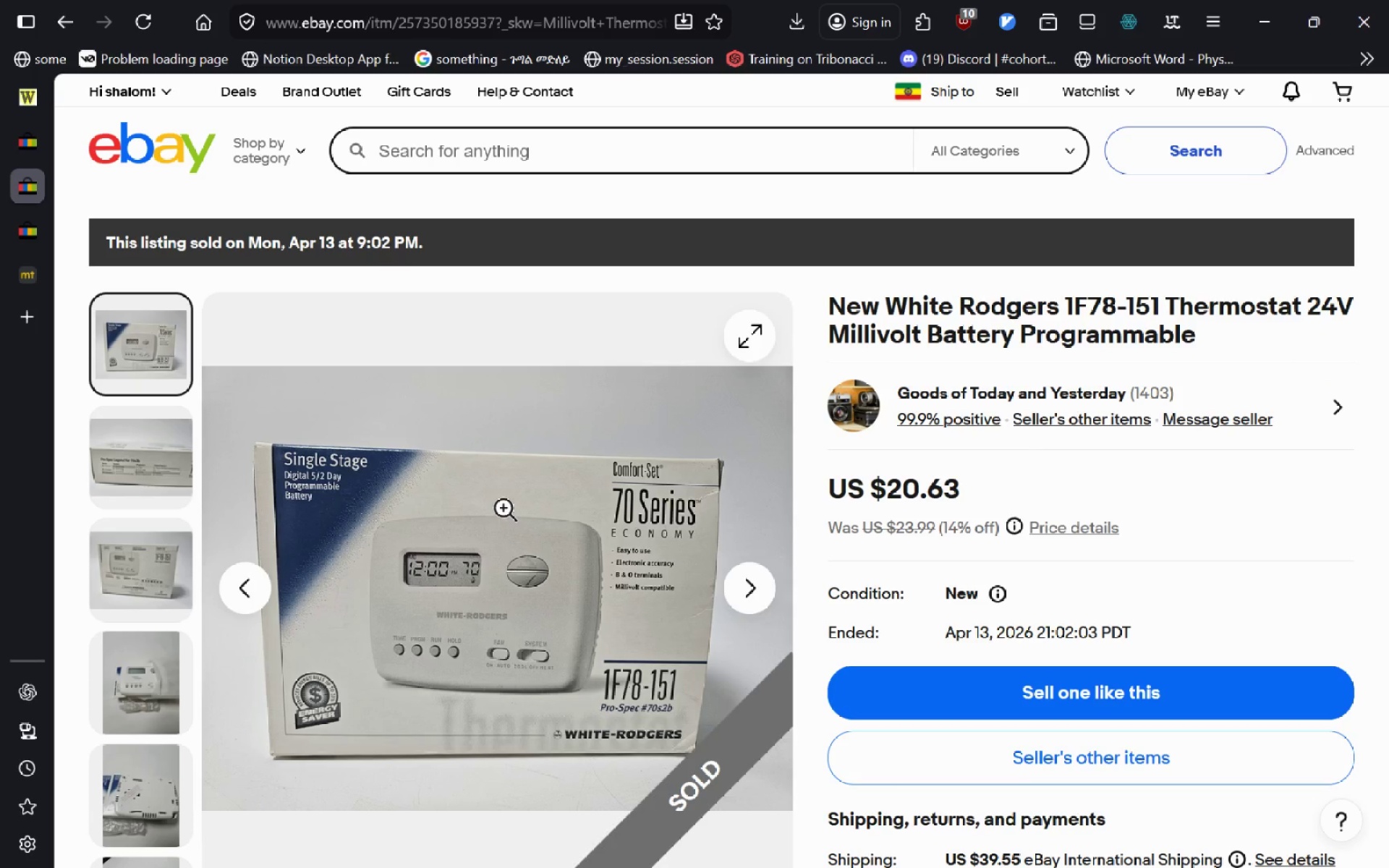 
left_click_drag(start_coordinate=[1200, 336], to_coordinate=[918, 324])
 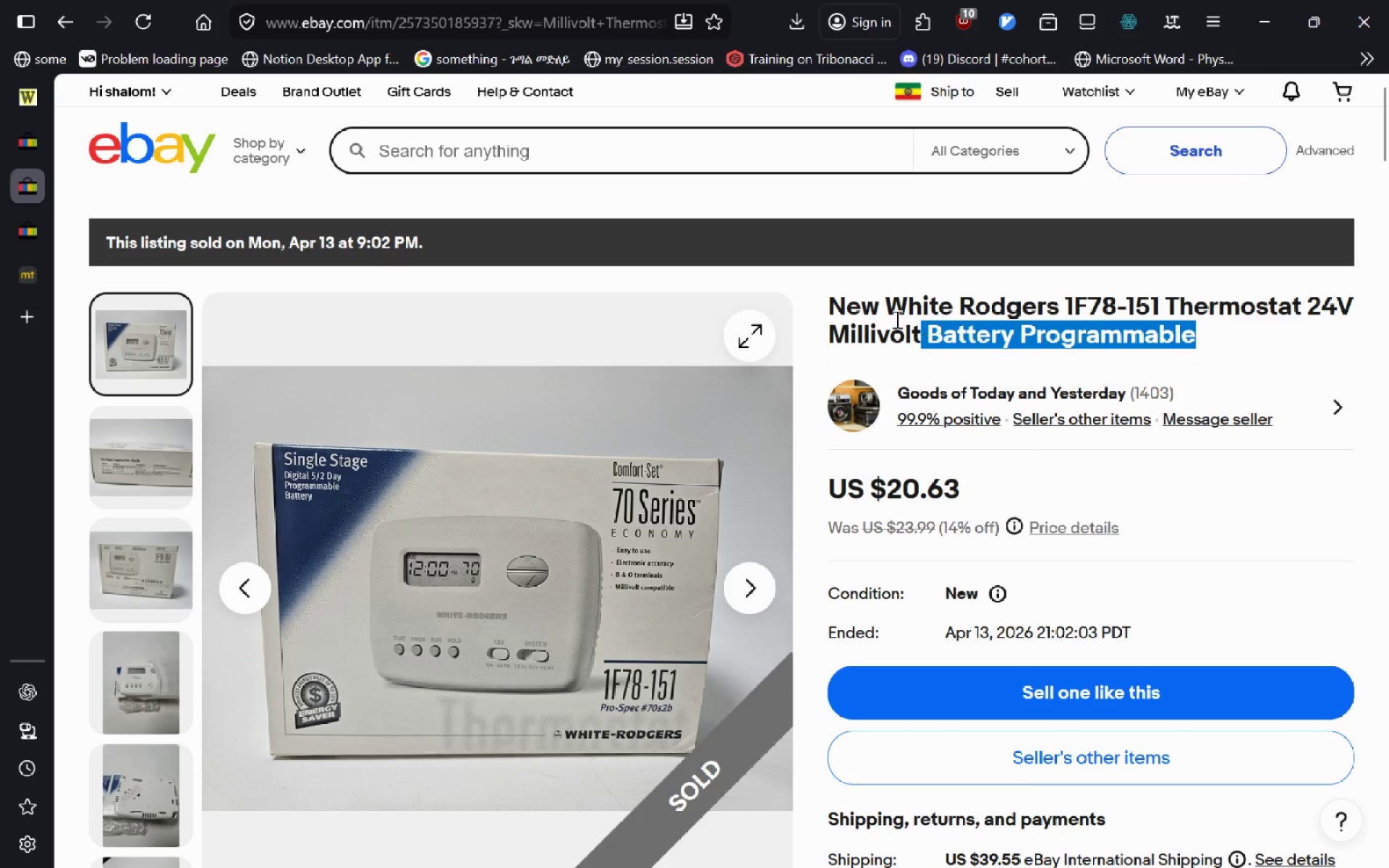 
left_click([893, 315])
 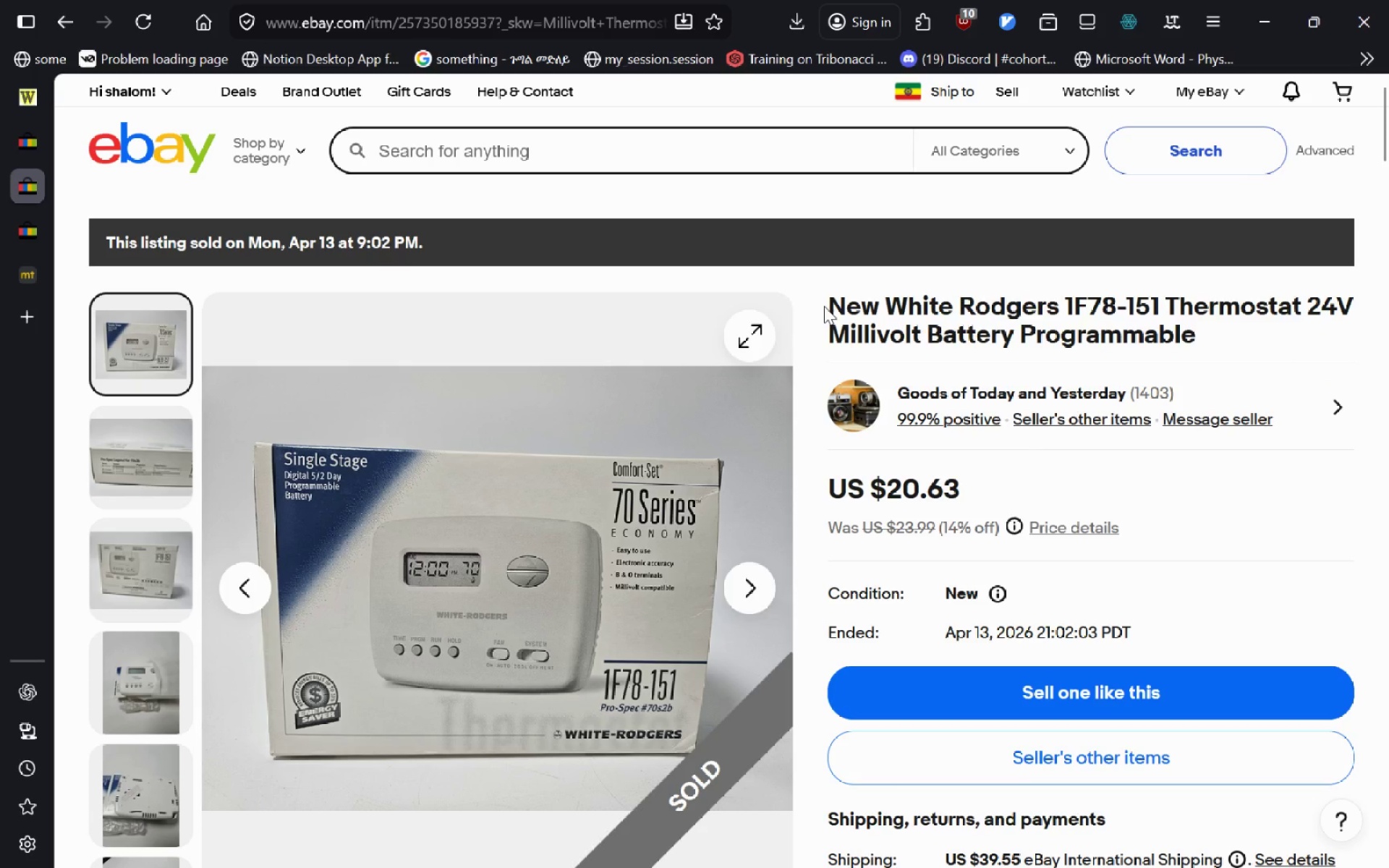 
left_click_drag(start_coordinate=[830, 299], to_coordinate=[1201, 335])
 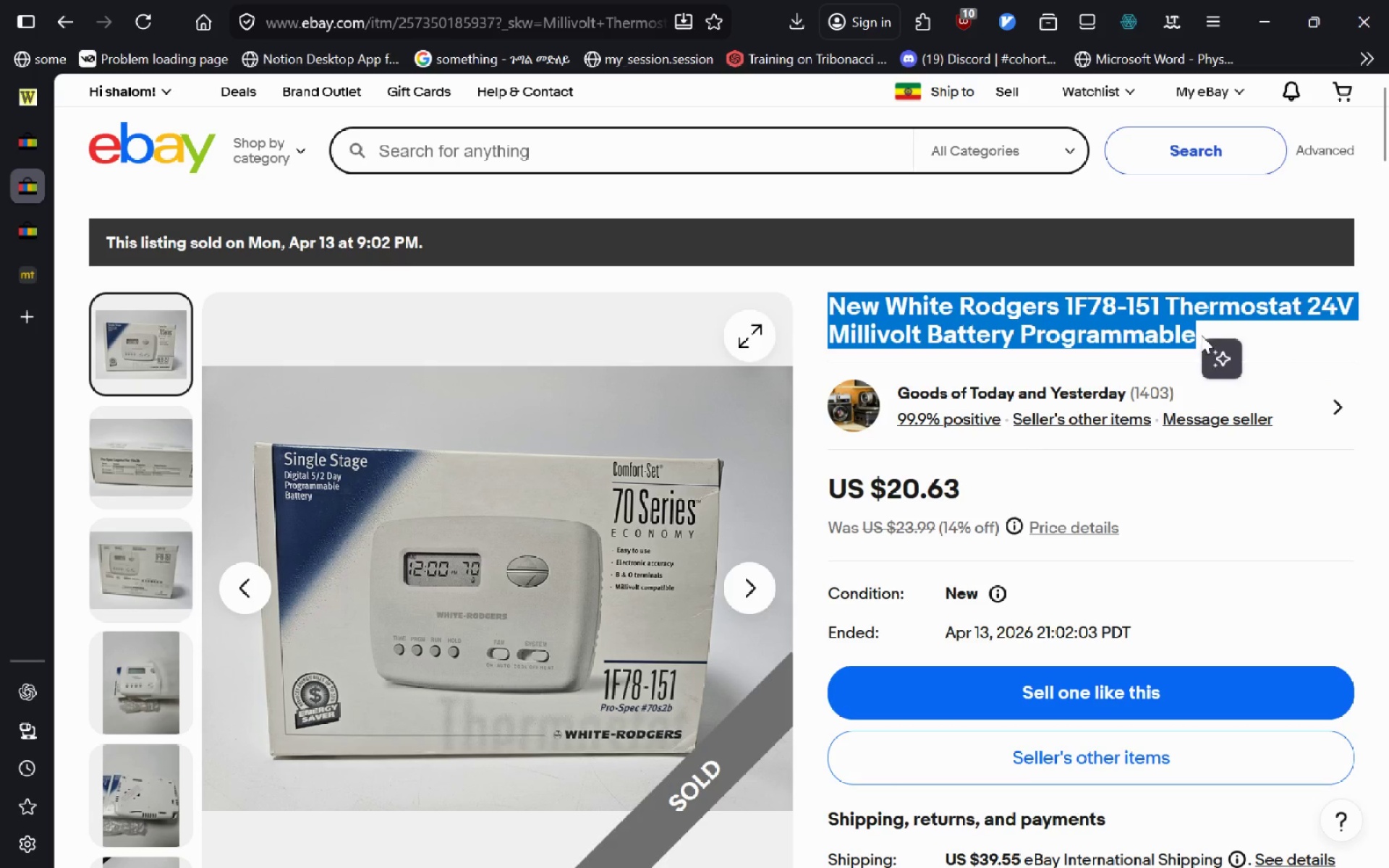 
key(Control+C)
 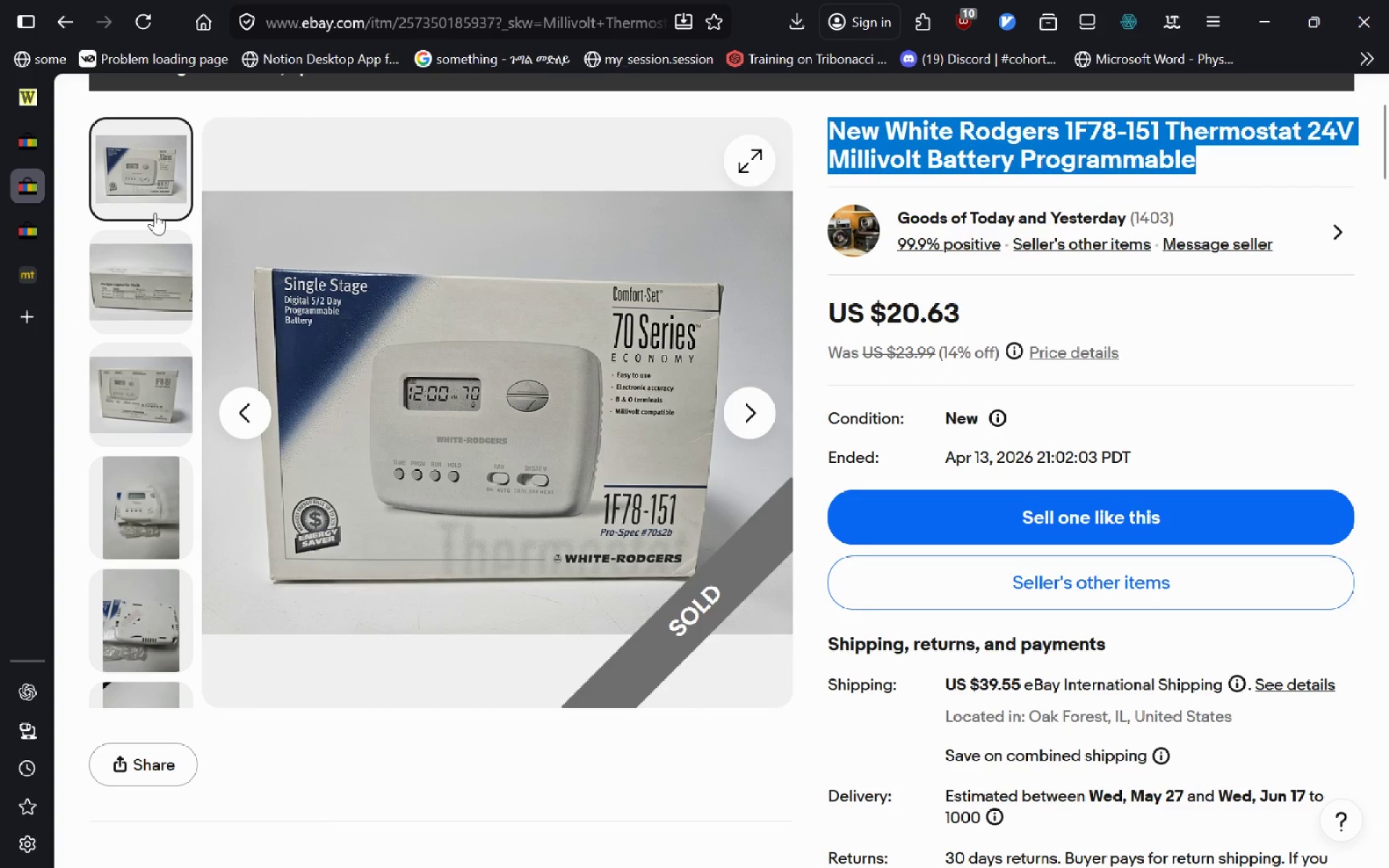 
wait(5.19)
 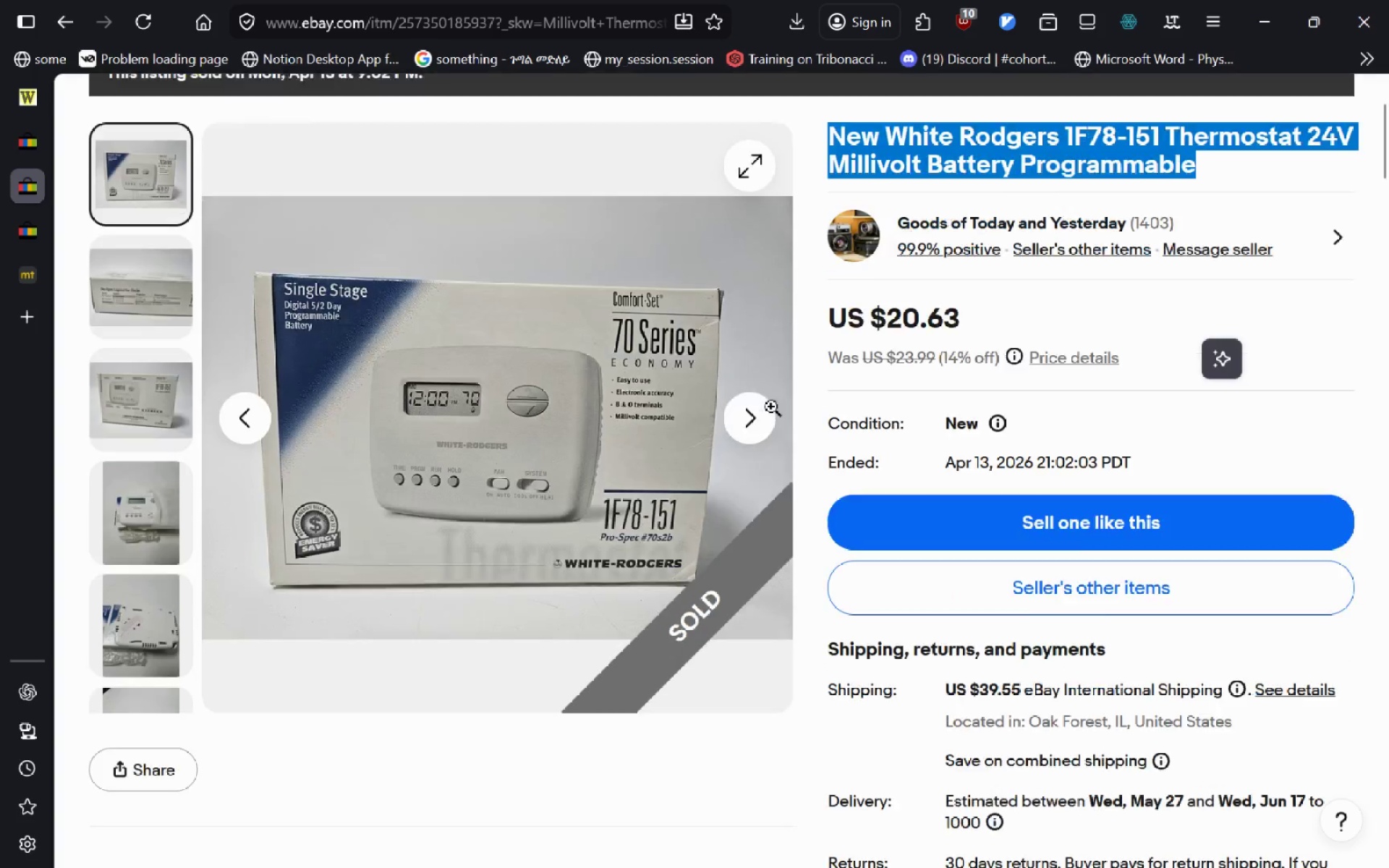 
left_click([44, 80])
 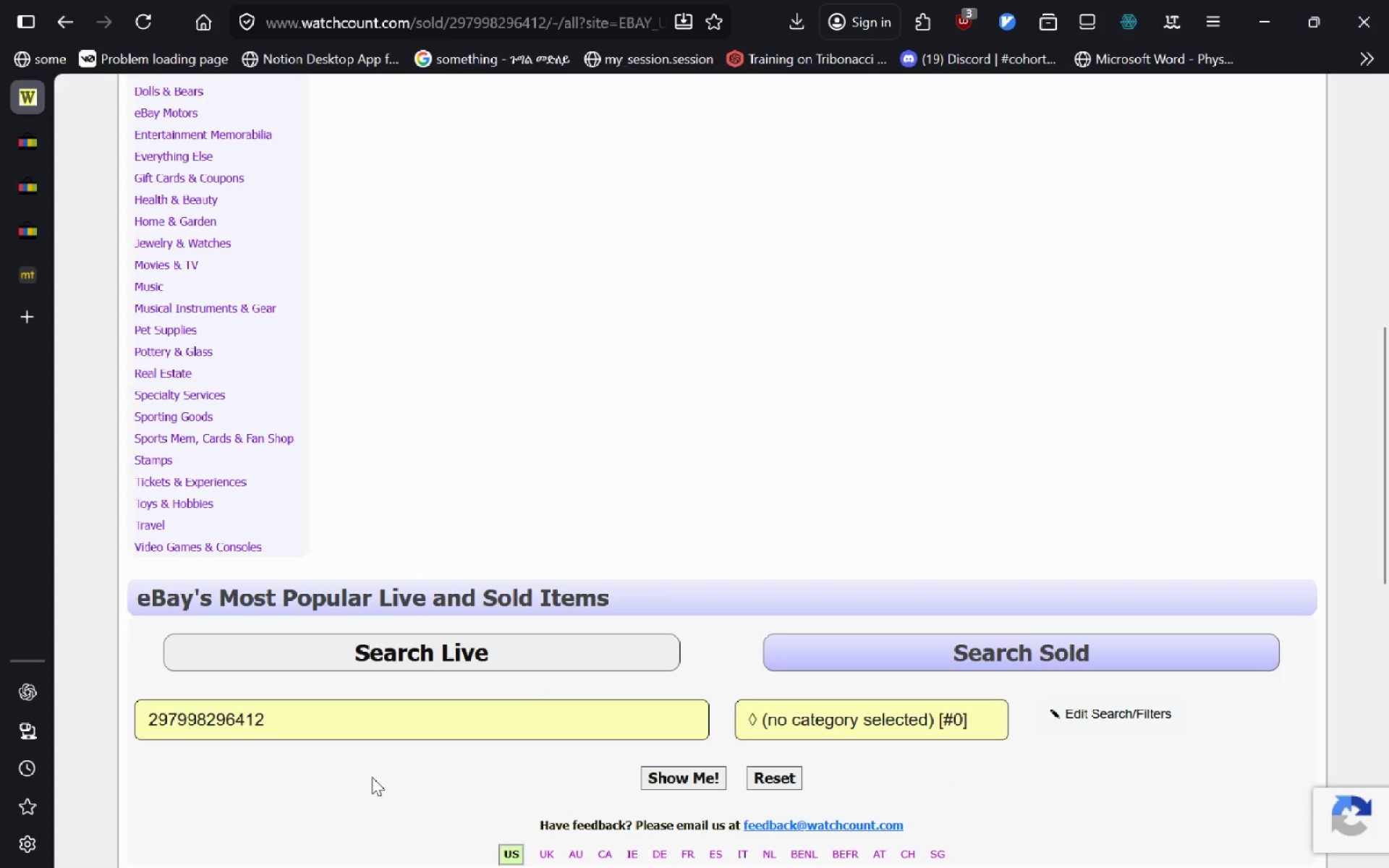 
left_click([365, 715])
 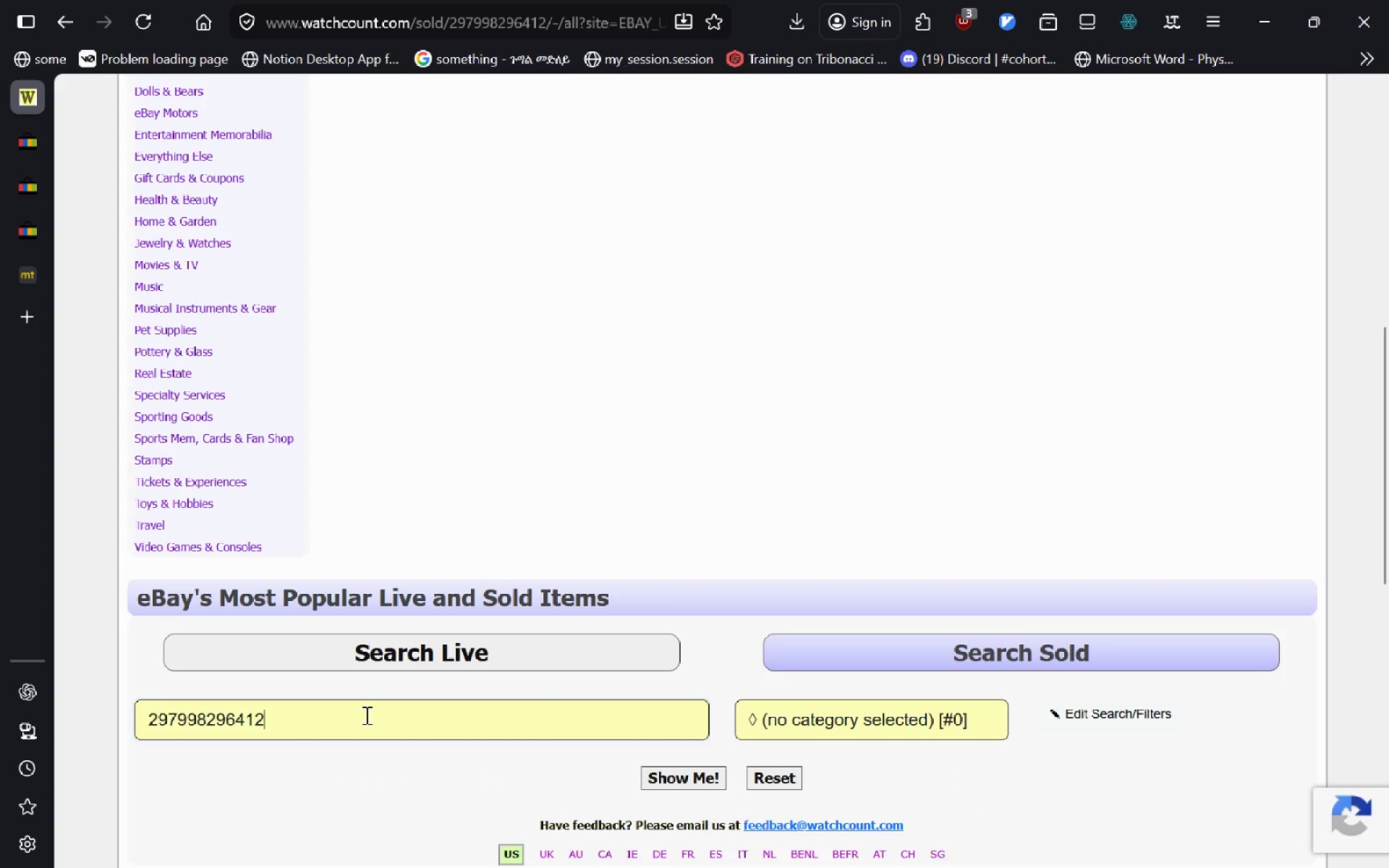 
key(Control+A)
 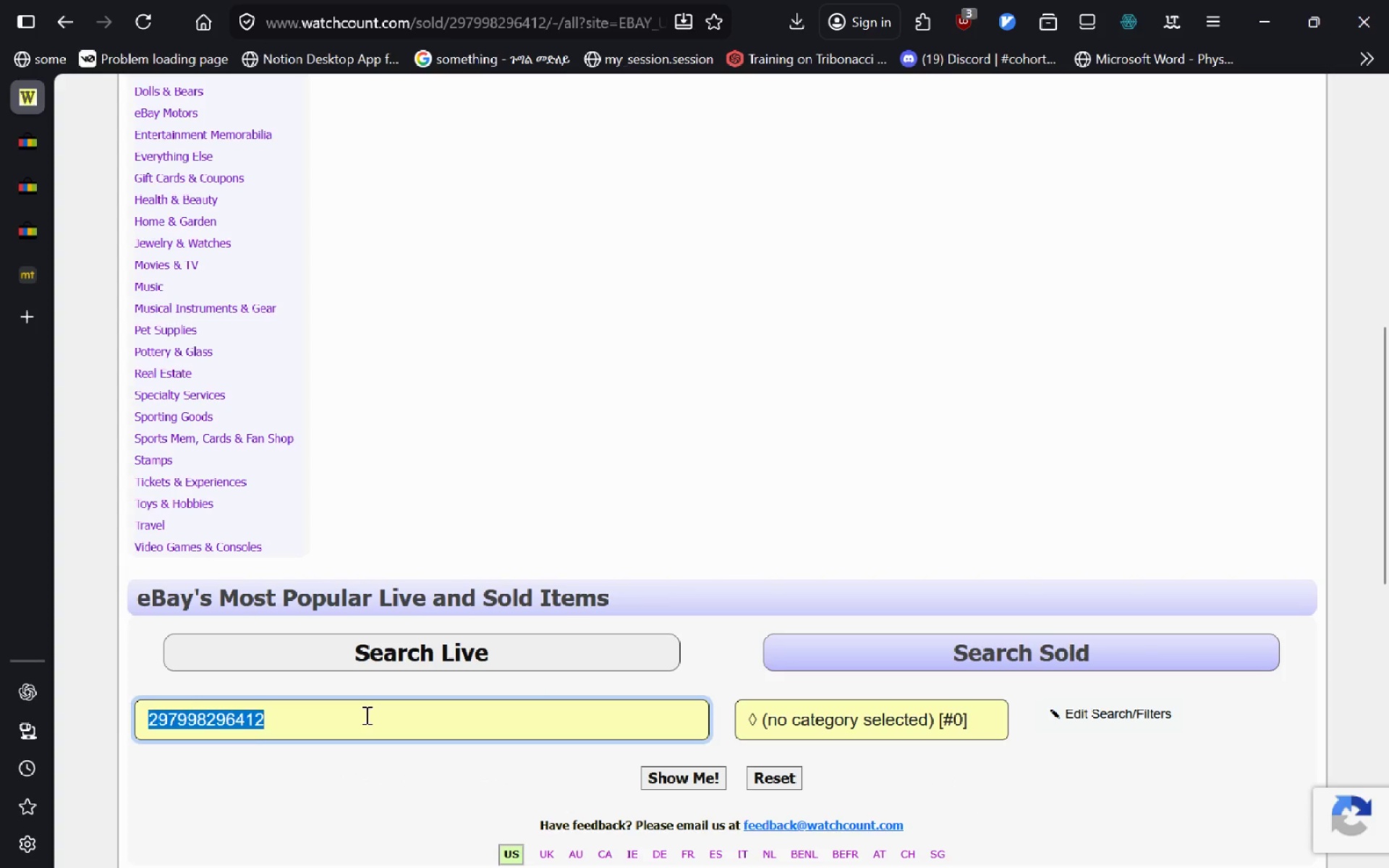 
key(Control+V)
 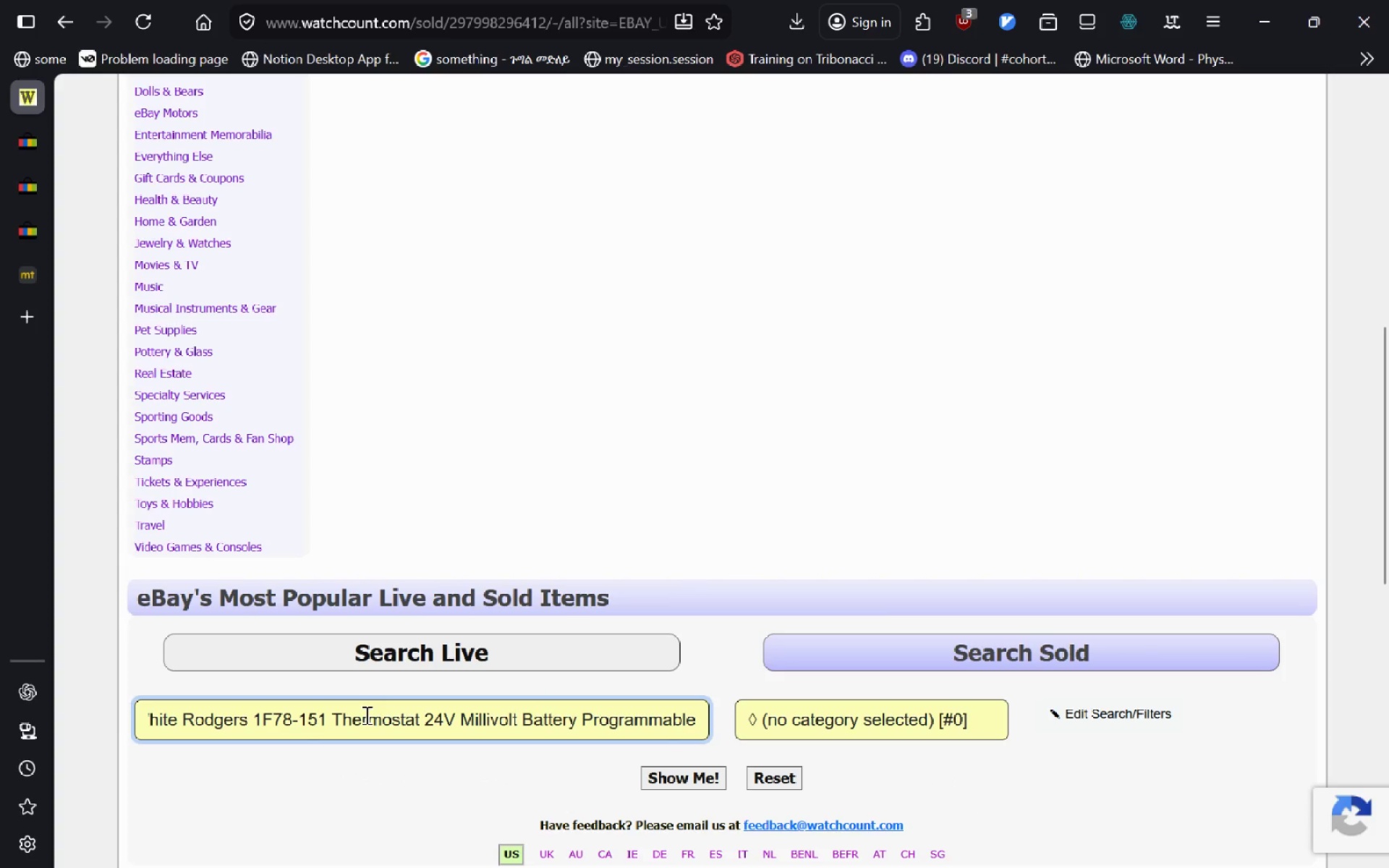 
key(Enter)
 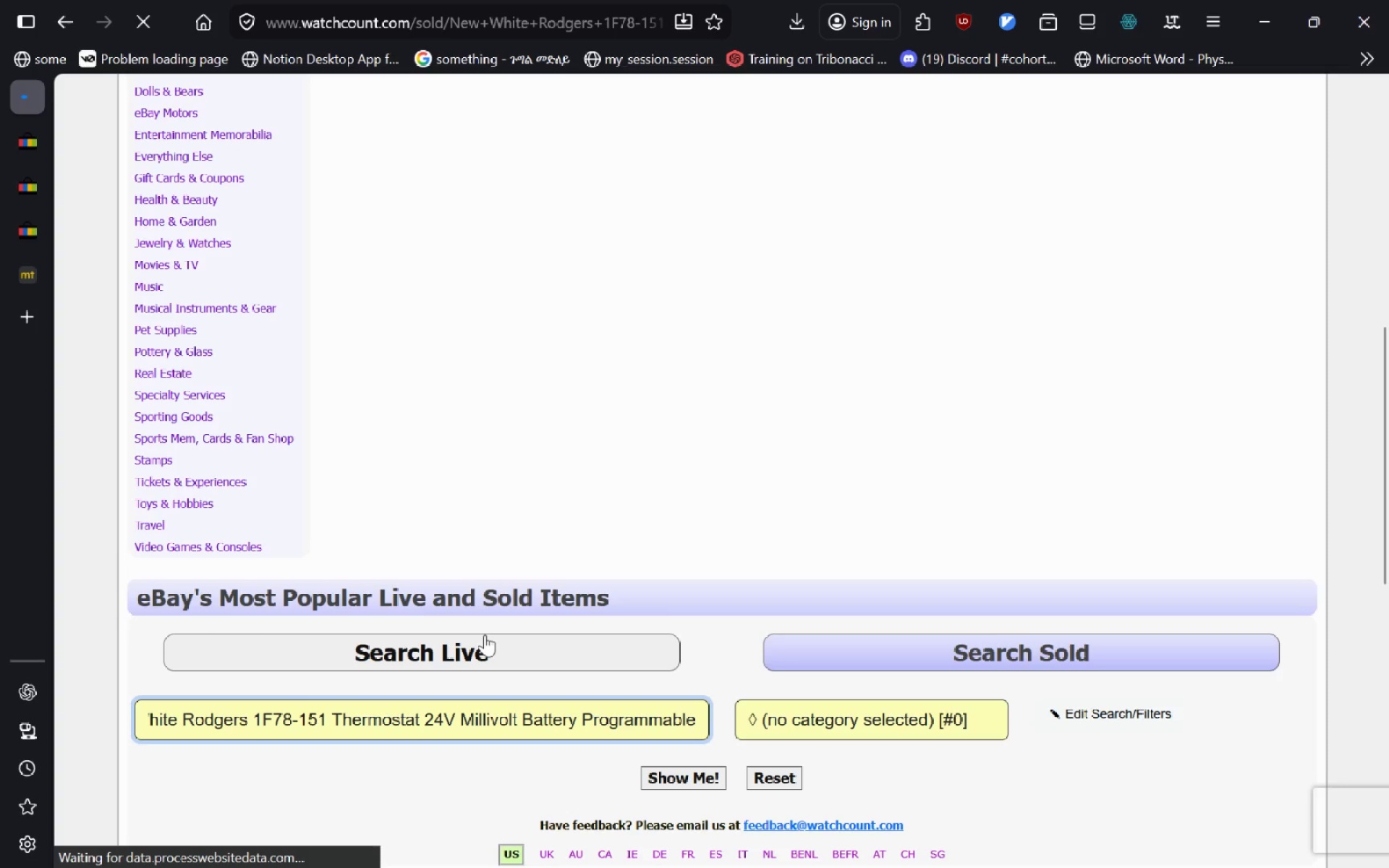 
left_click([35, 178])
 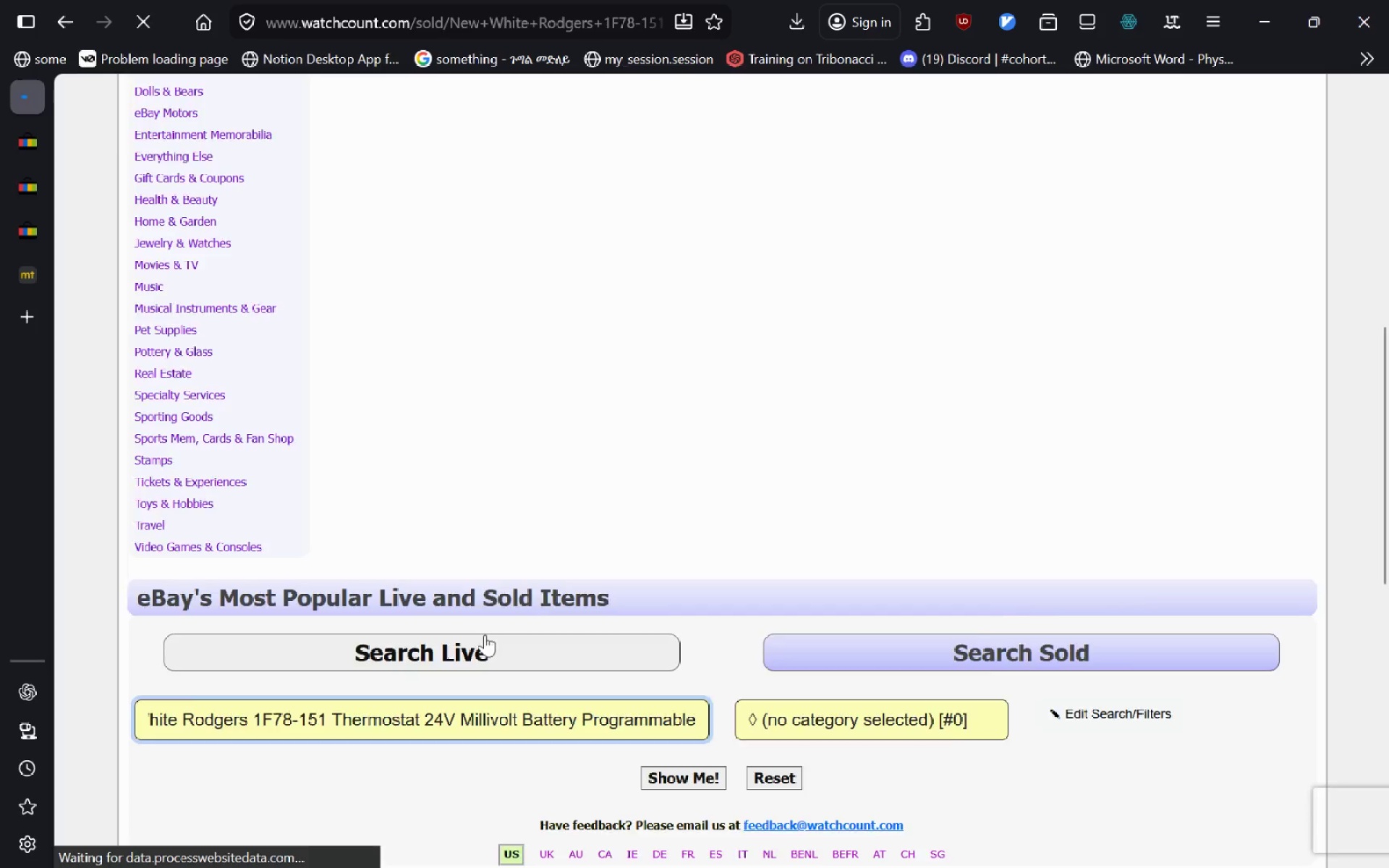 
mouse_move([78, 197])
 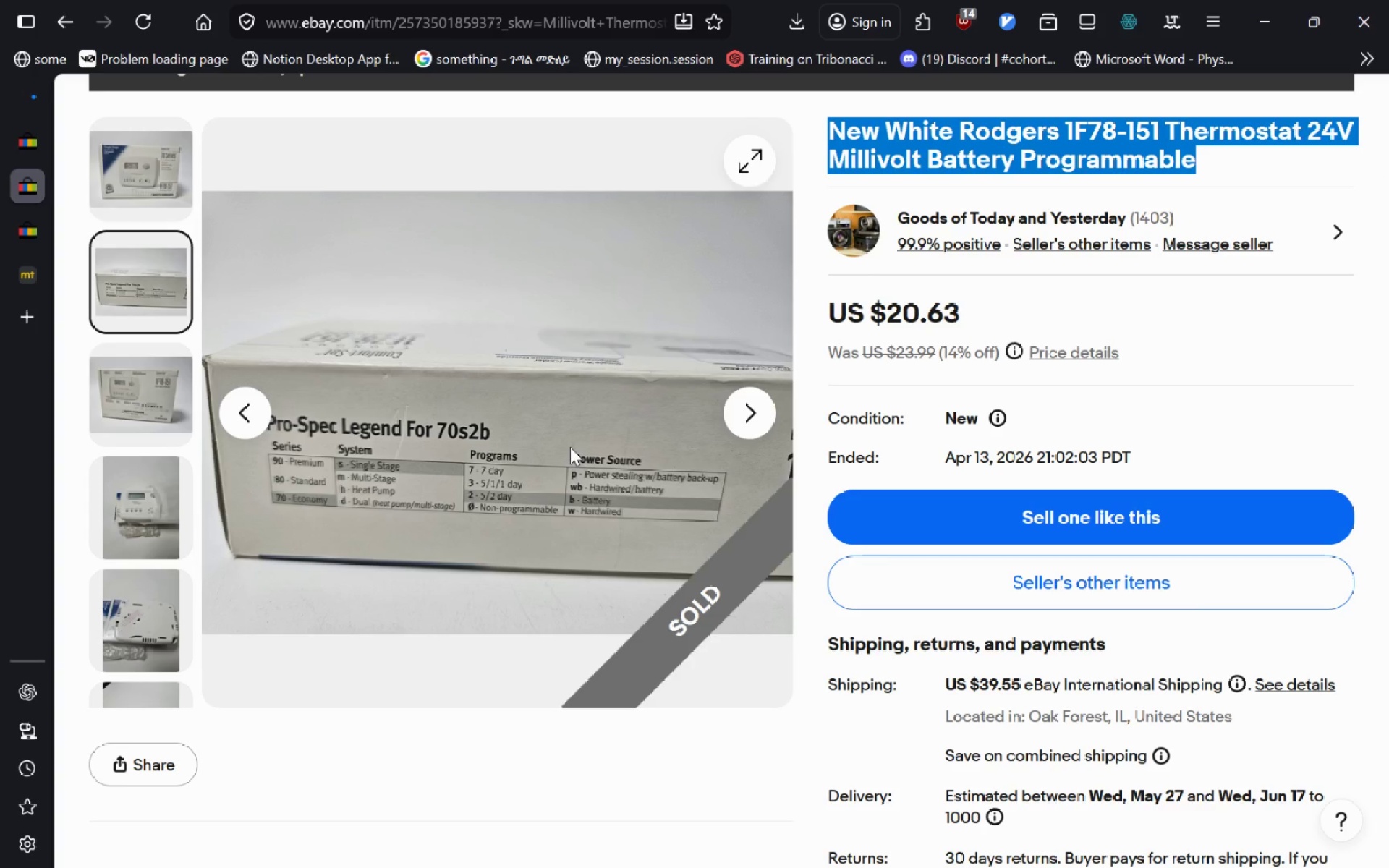 
wait(8.0)
 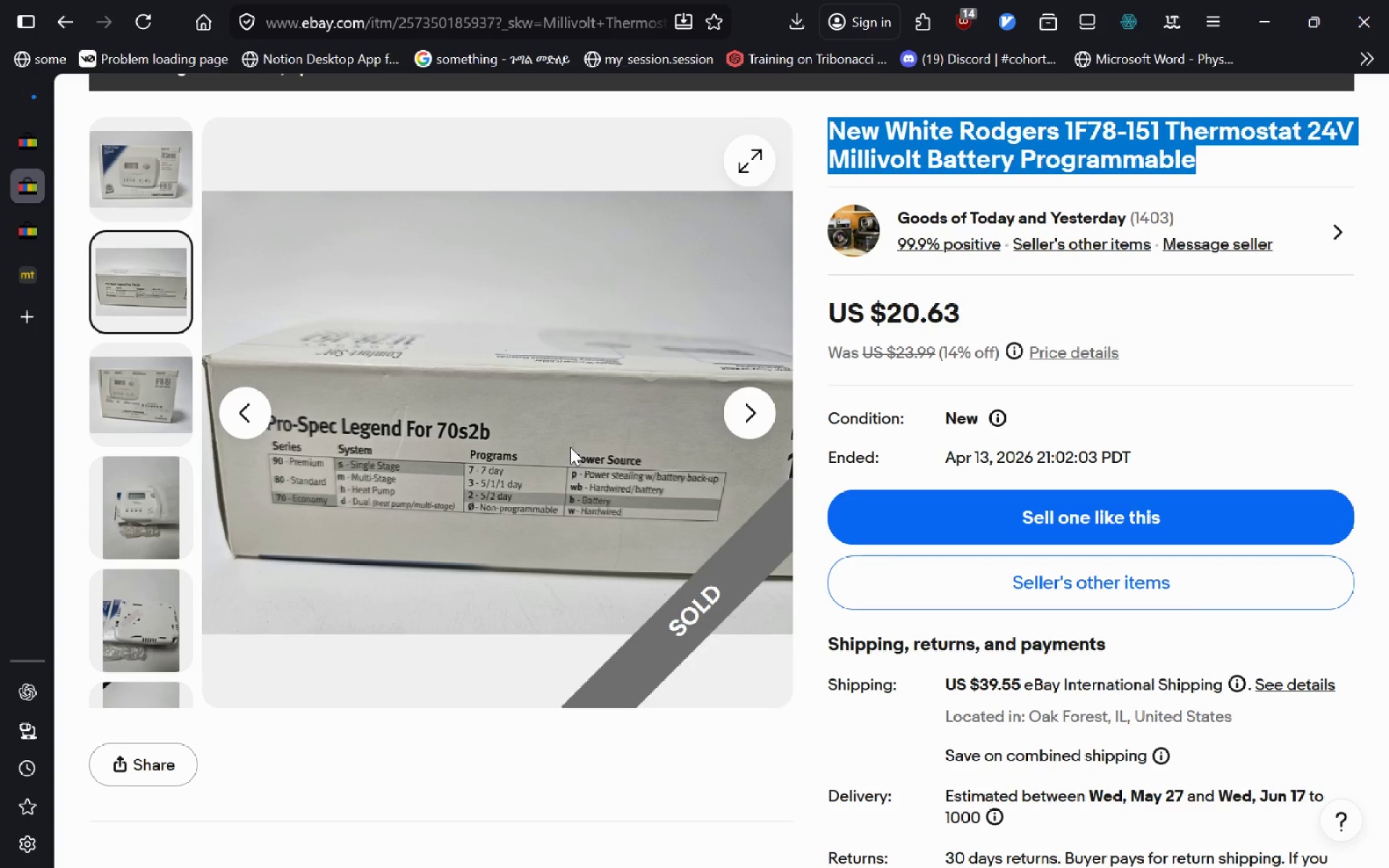 
left_click([33, 91])
 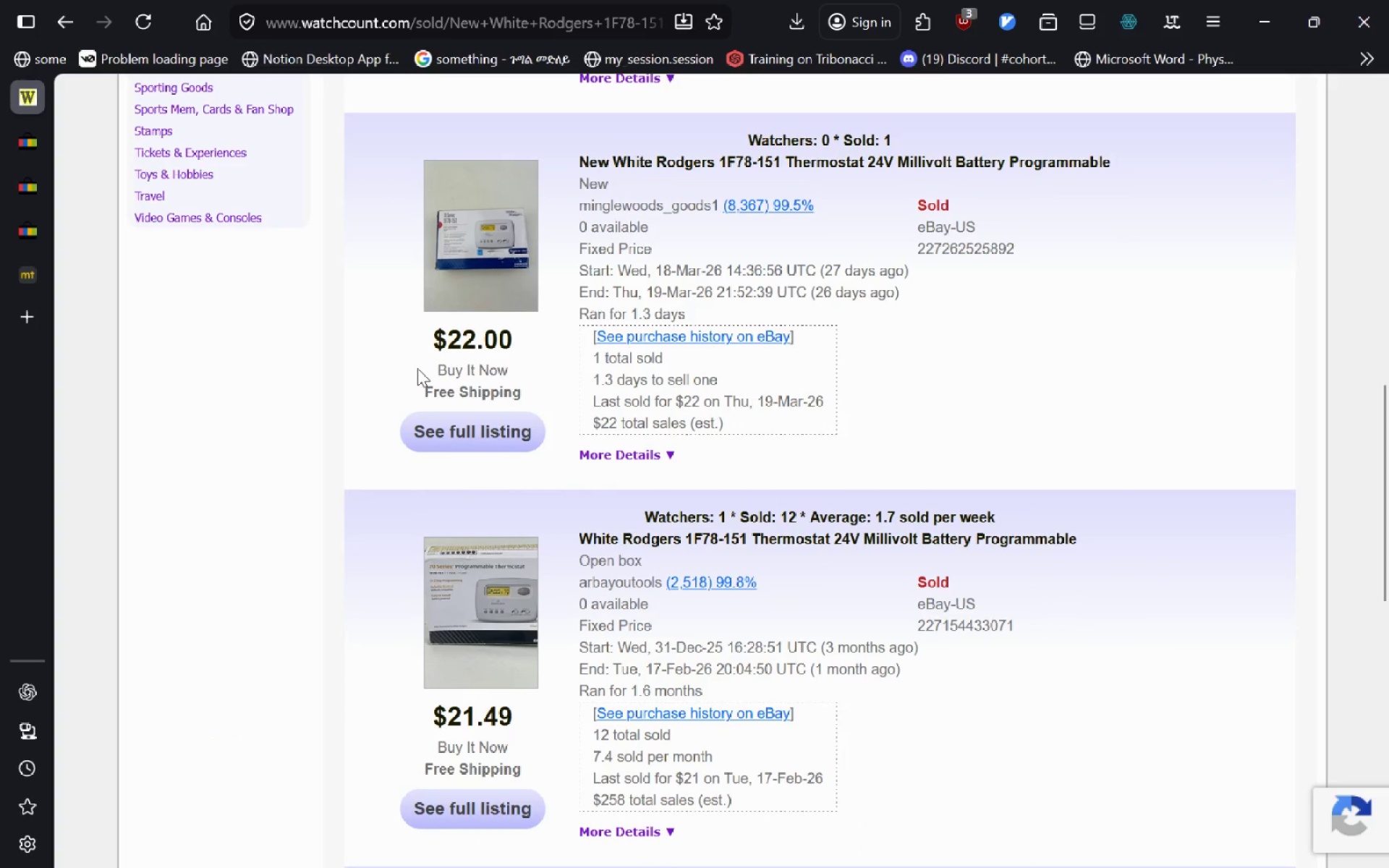 
wait(5.66)
 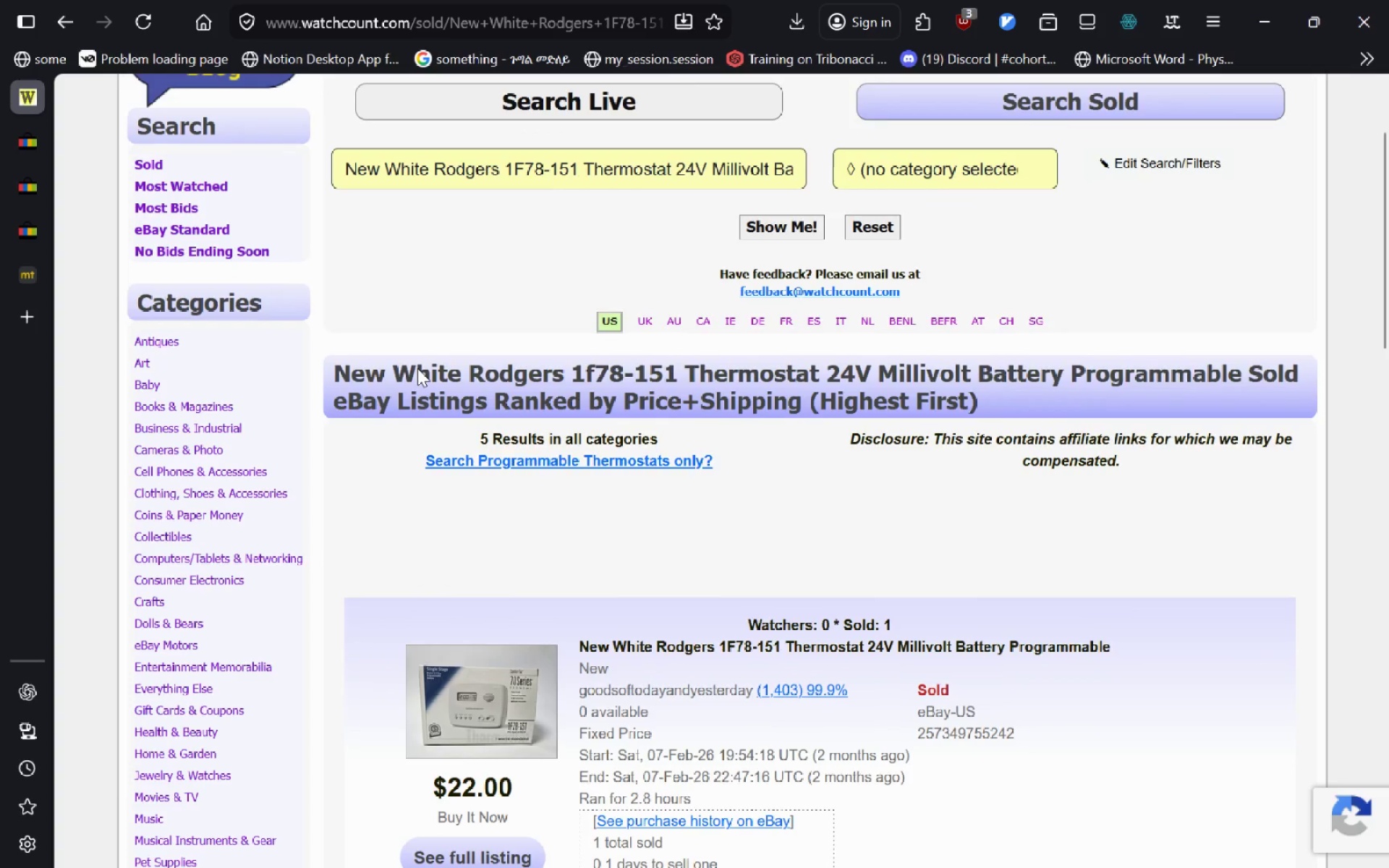 
left_click([38, 160])
 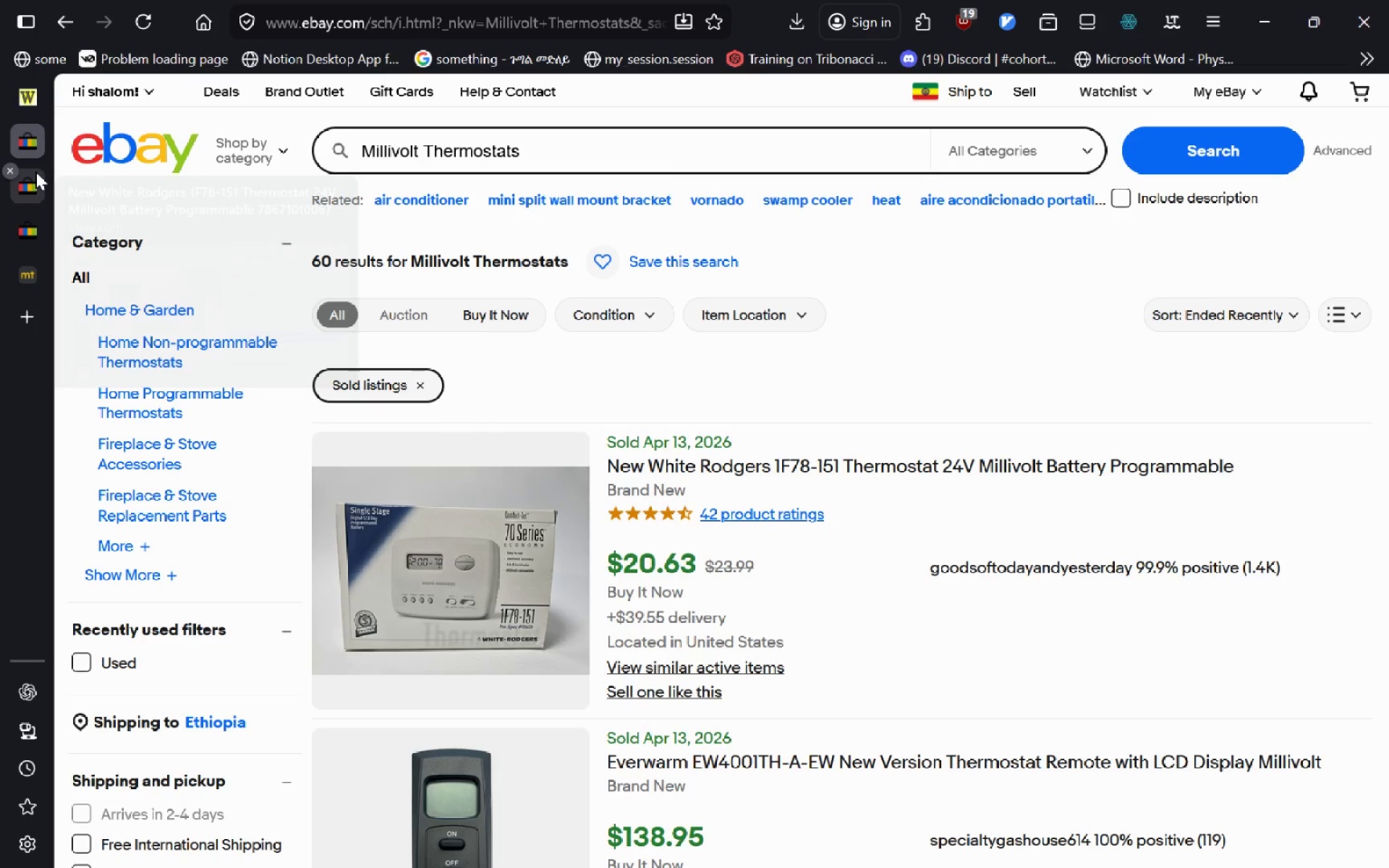 
left_click([35, 171])
 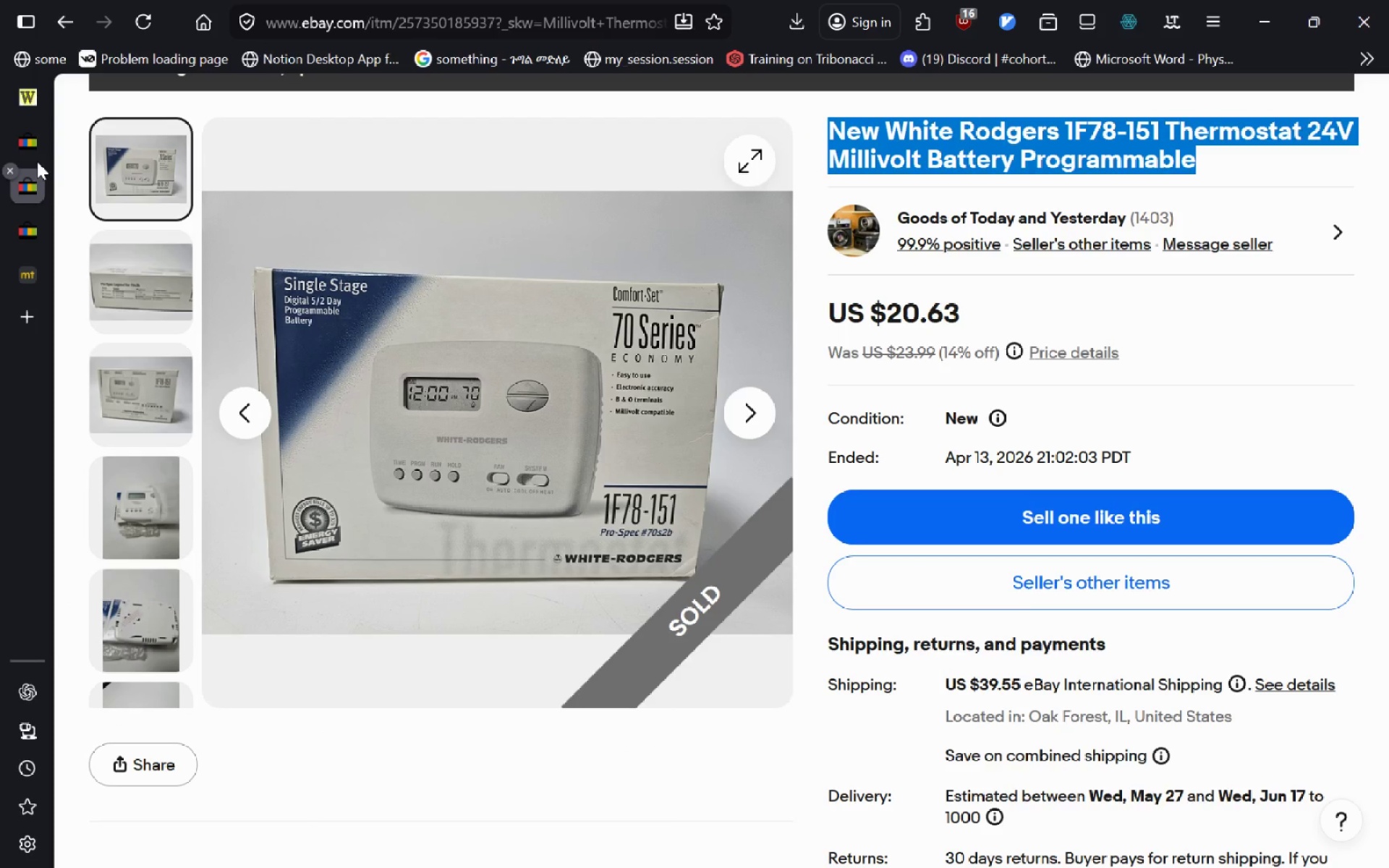 
mouse_move([38, 113])
 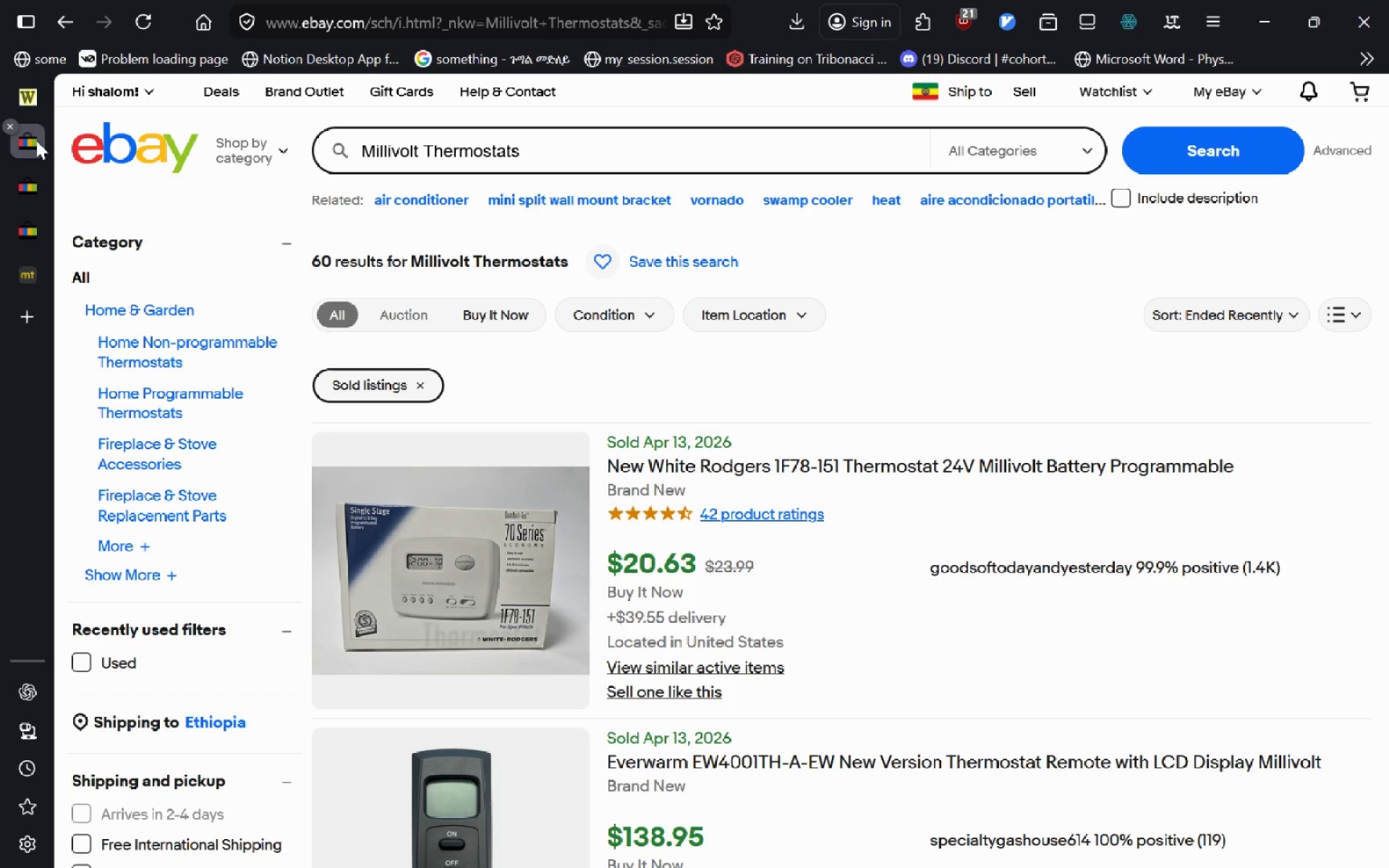 
left_click([36, 140])
 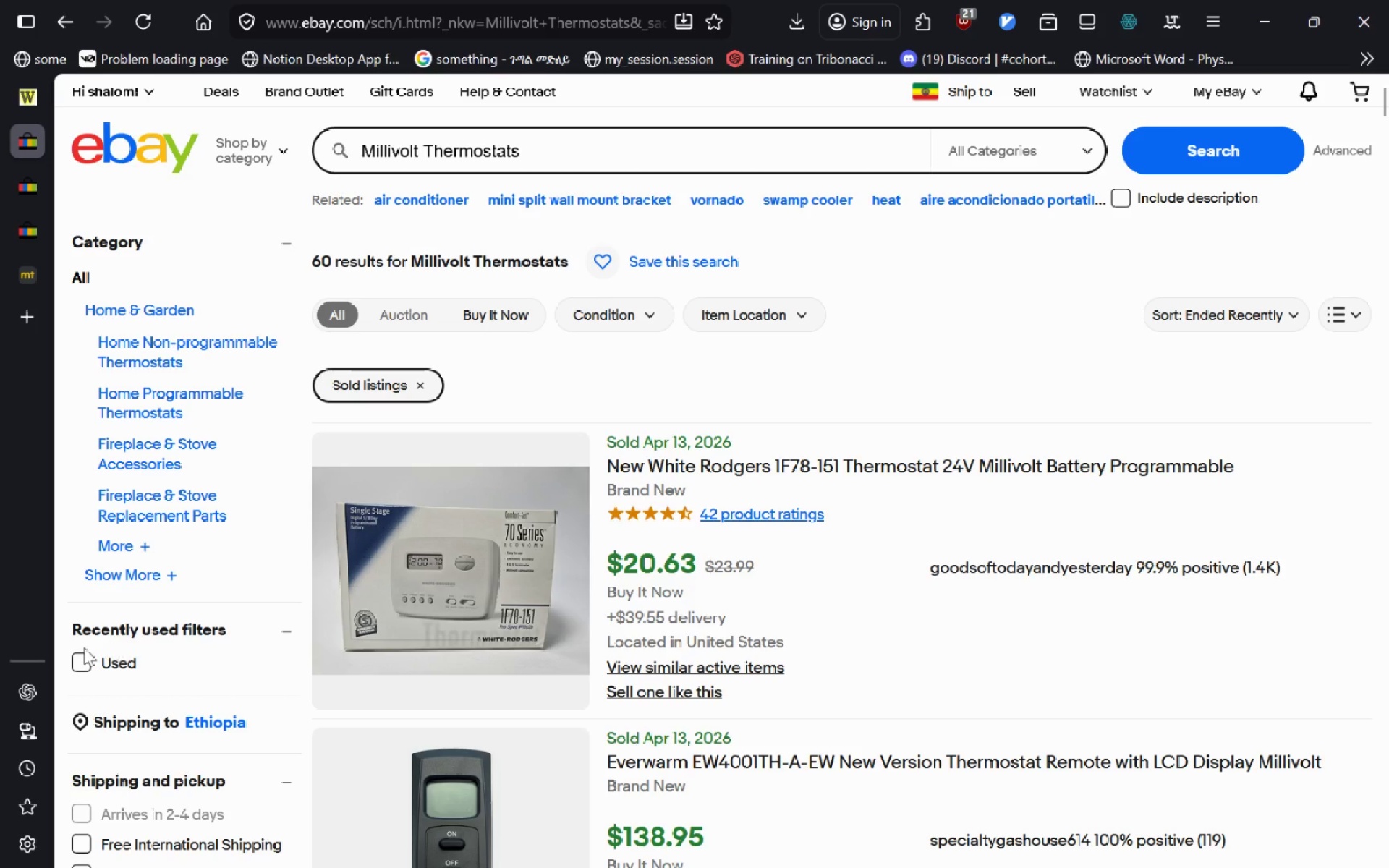 
left_click([75, 662])
 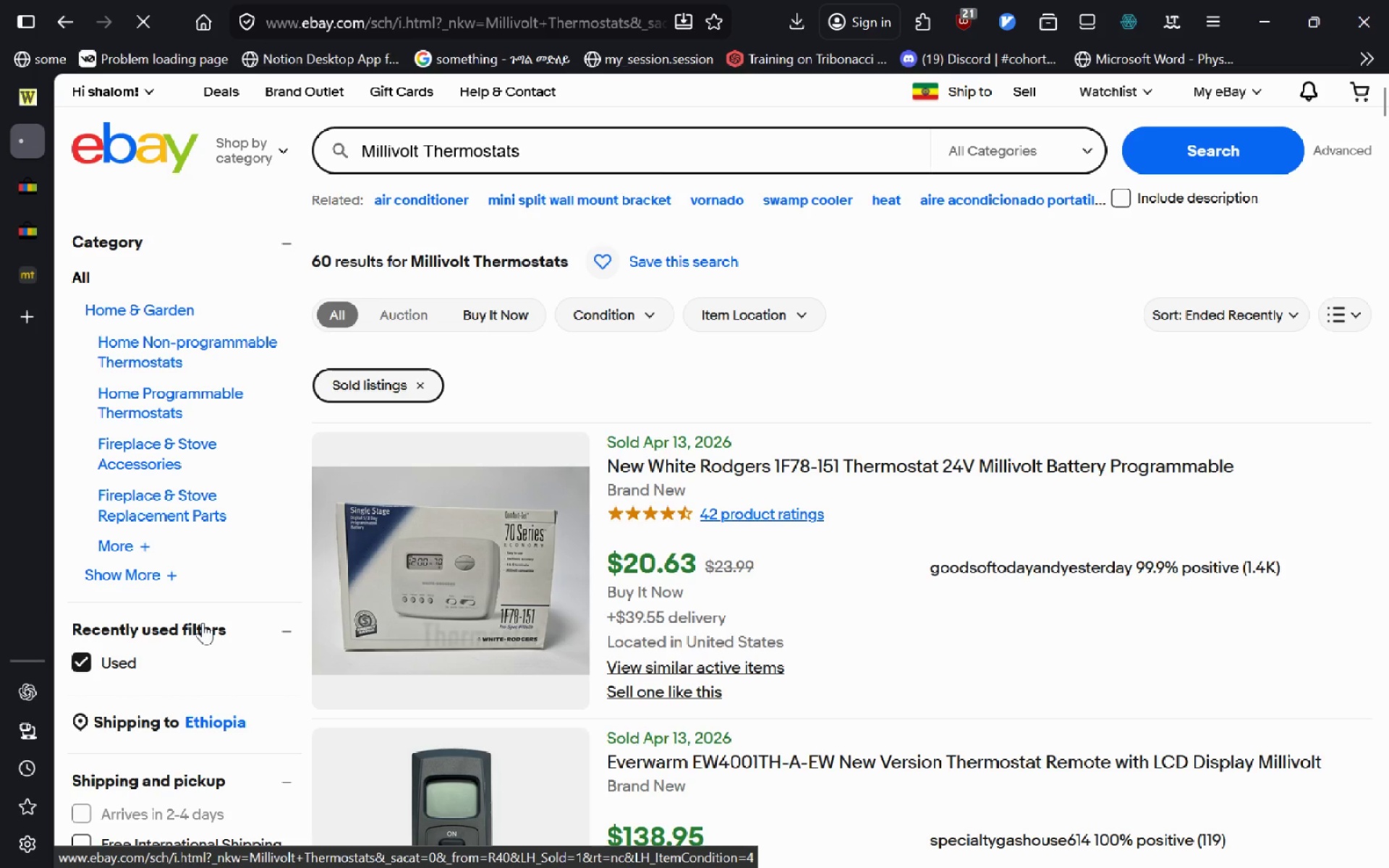 
mouse_move([304, 583])
 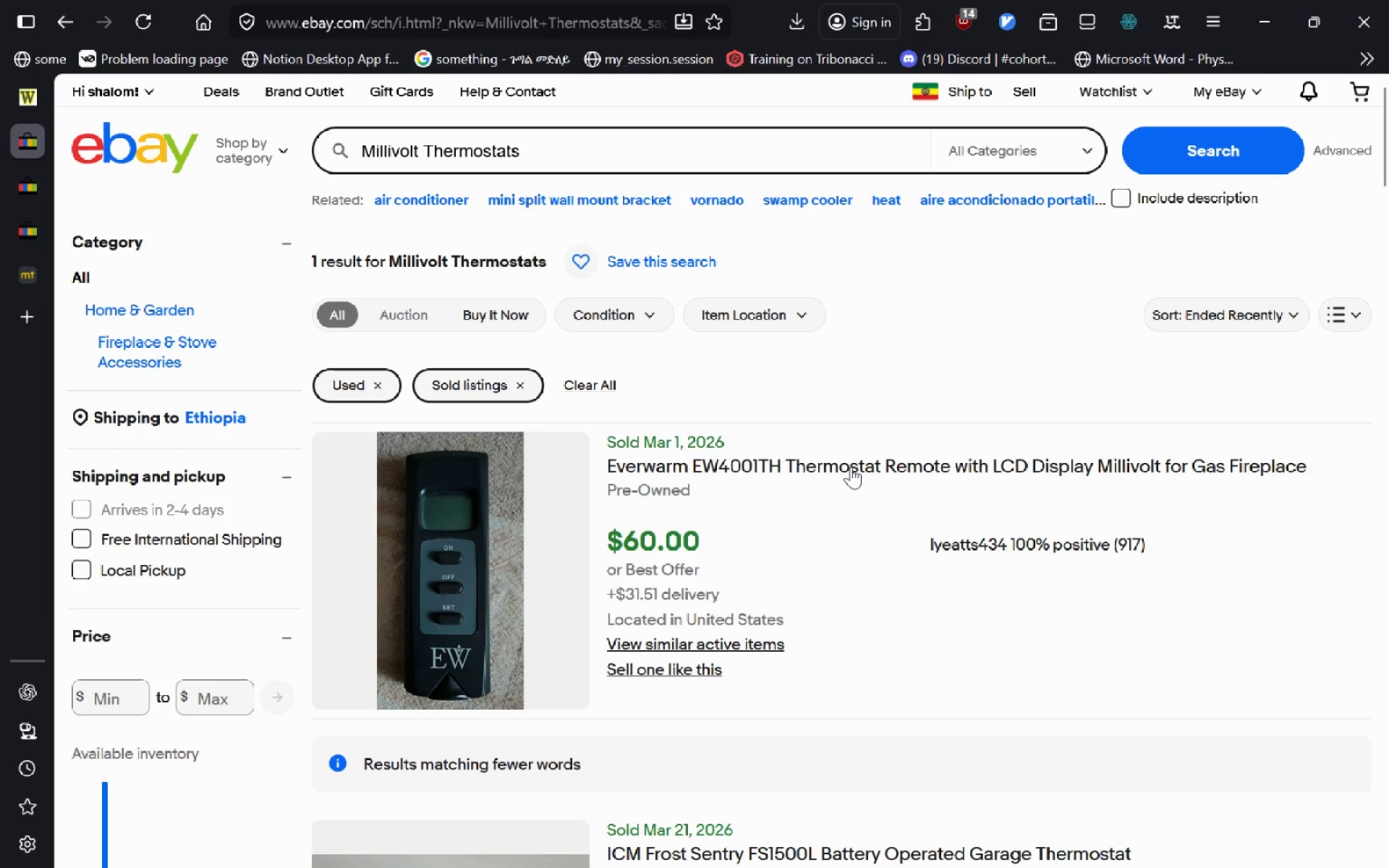 
left_click([851, 467])
 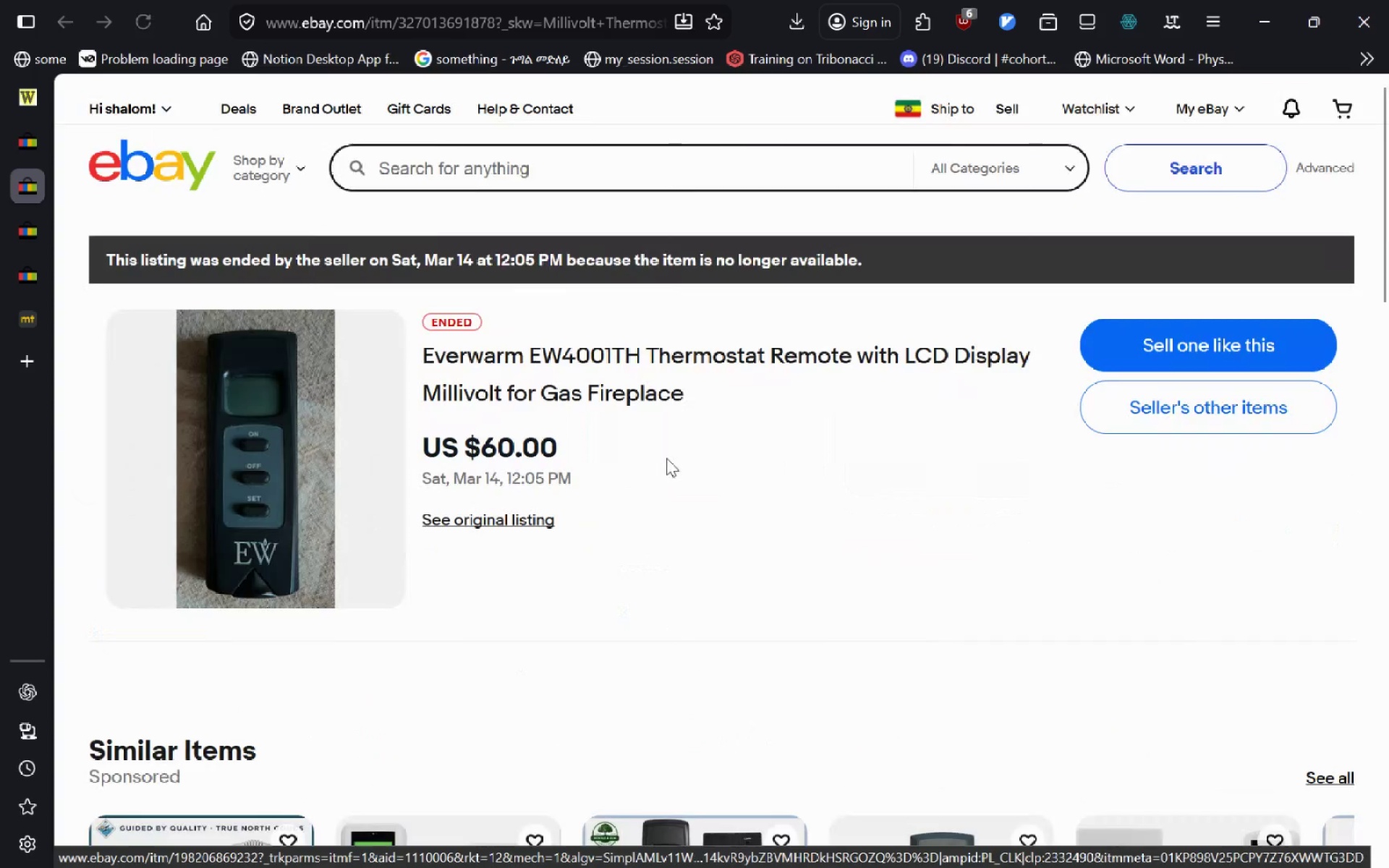 
wait(11.19)
 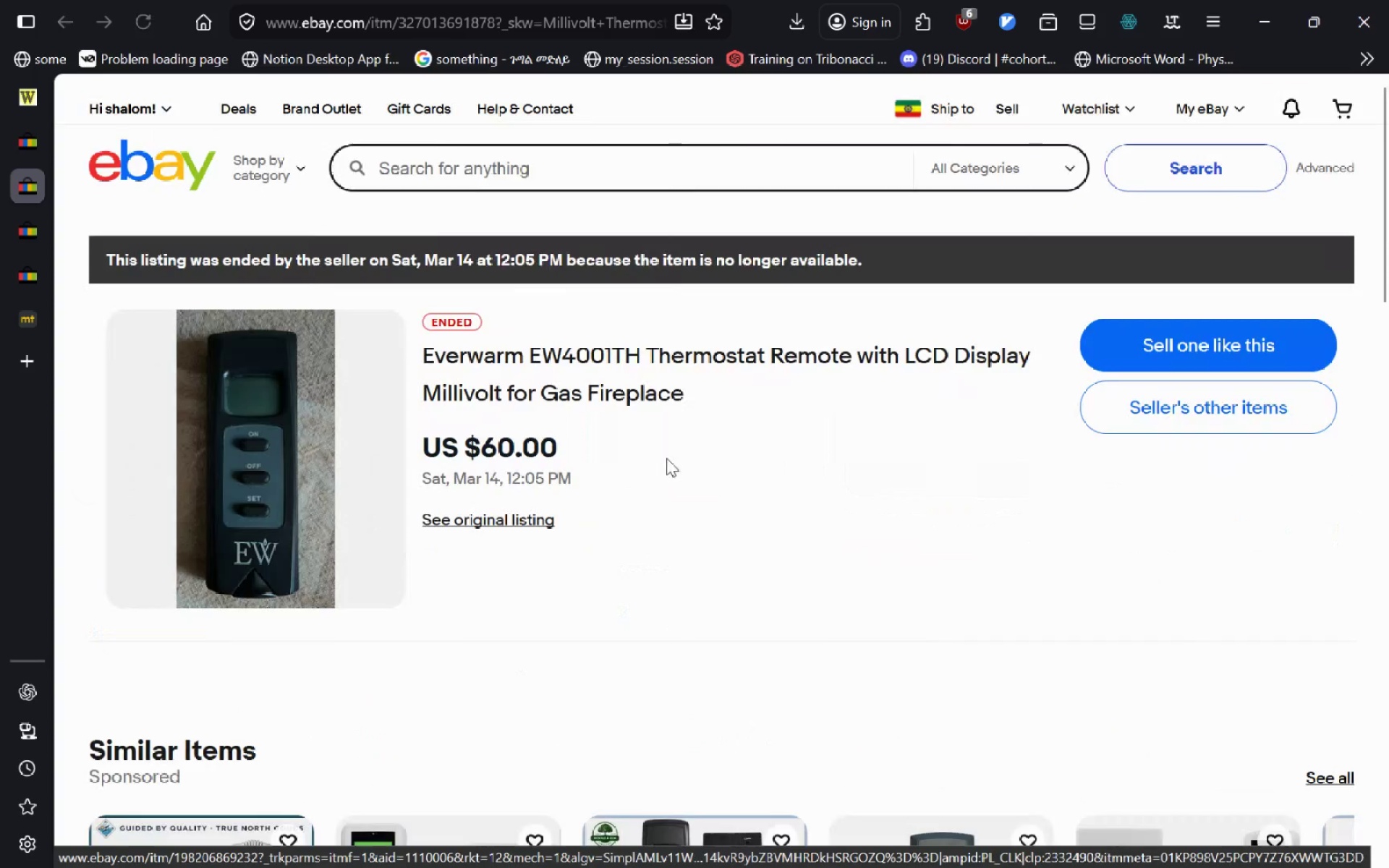 
left_click([498, 504])
 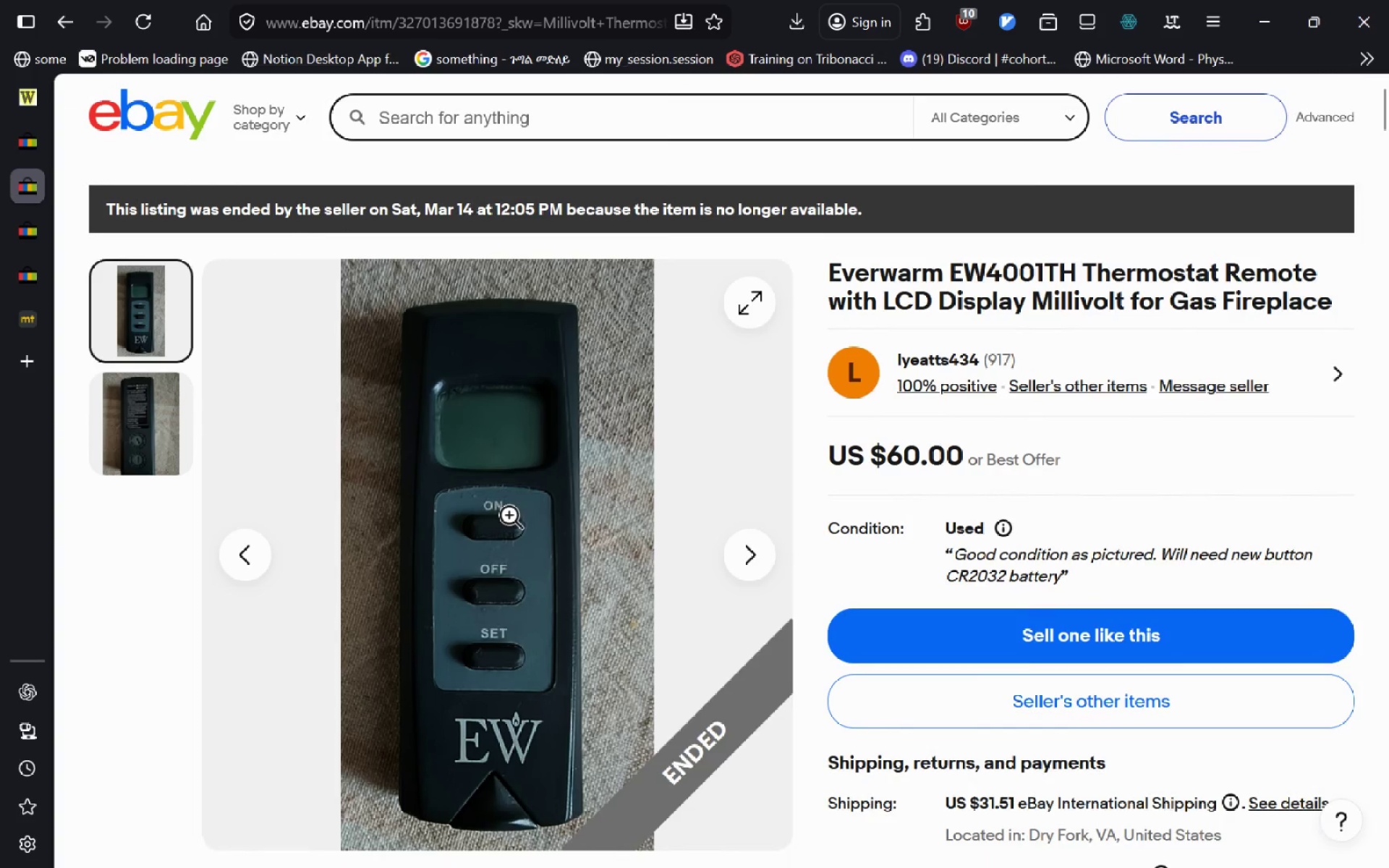 
wait(6.52)
 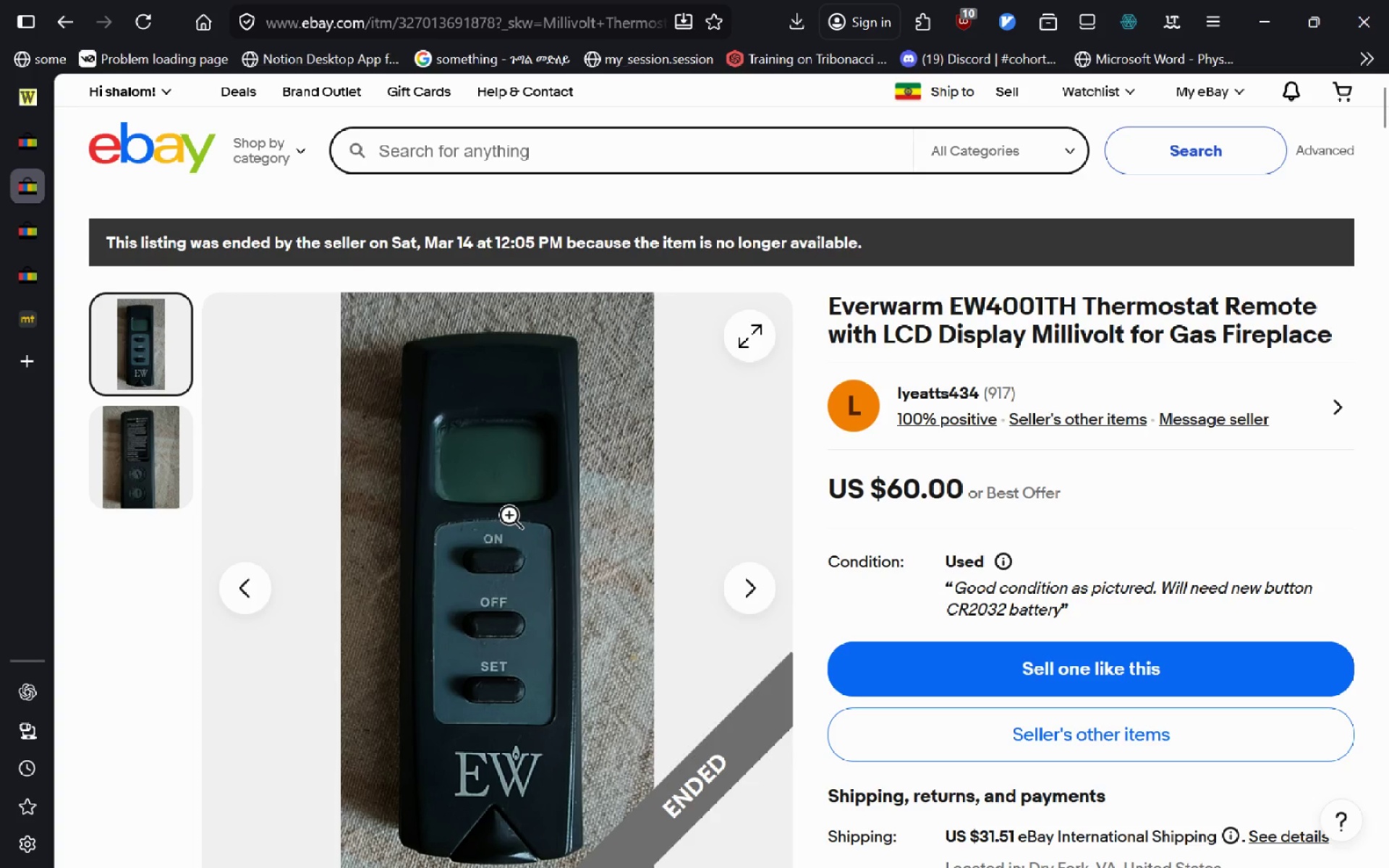 
key(Control+W)
 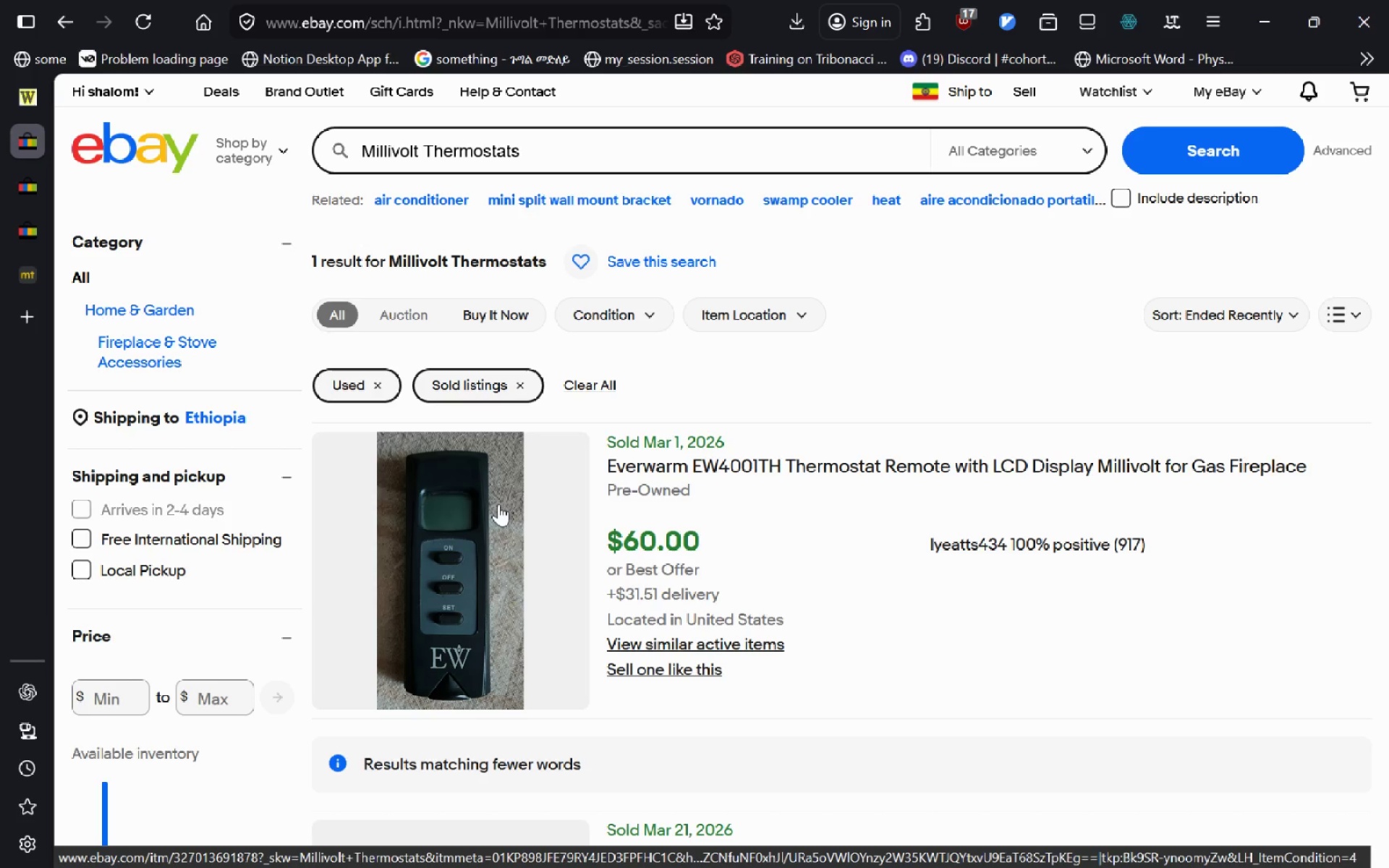 
key(Alt+AltLeft)
 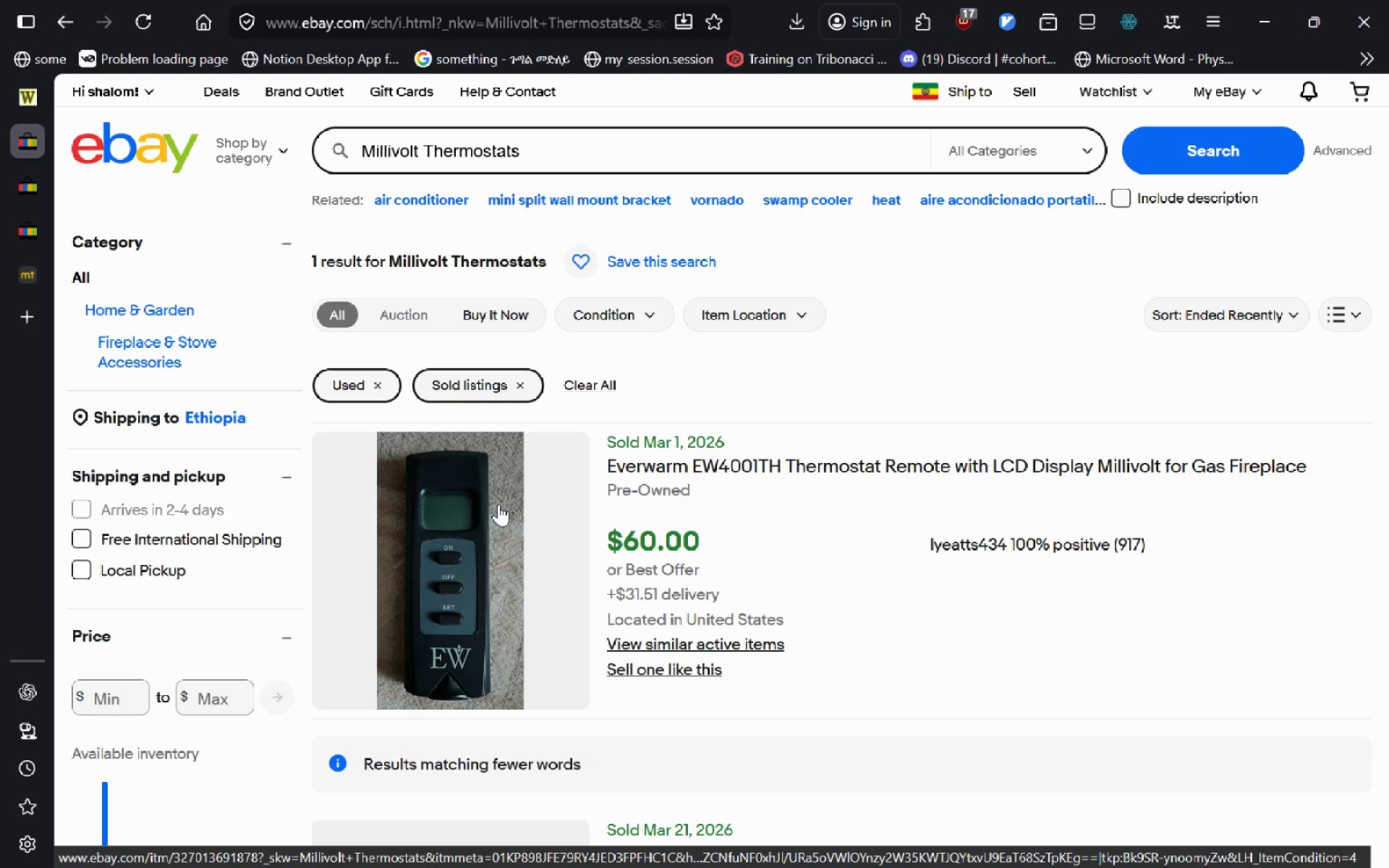 
key(Alt+Tab)
 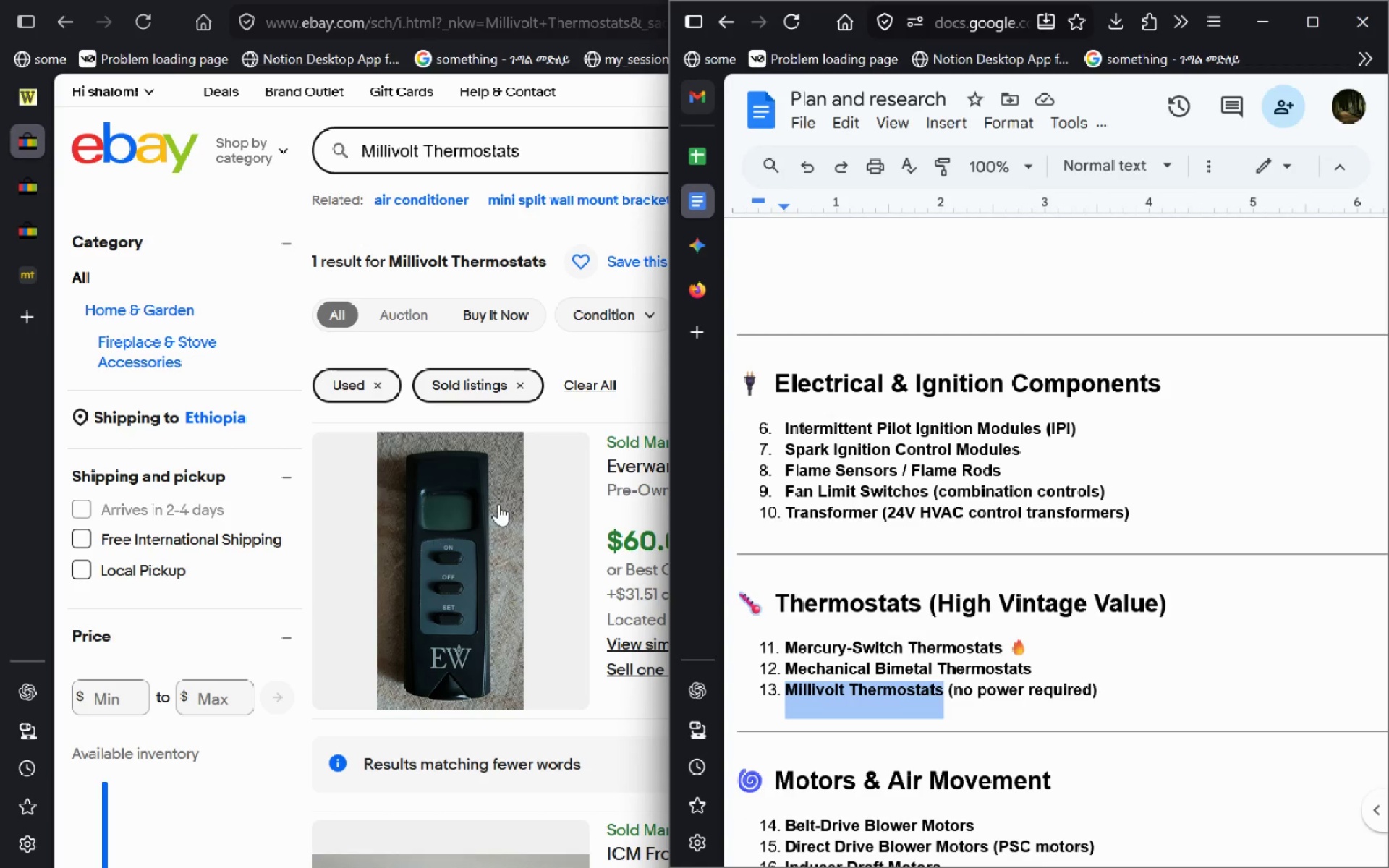 
key(Alt+AltLeft)
 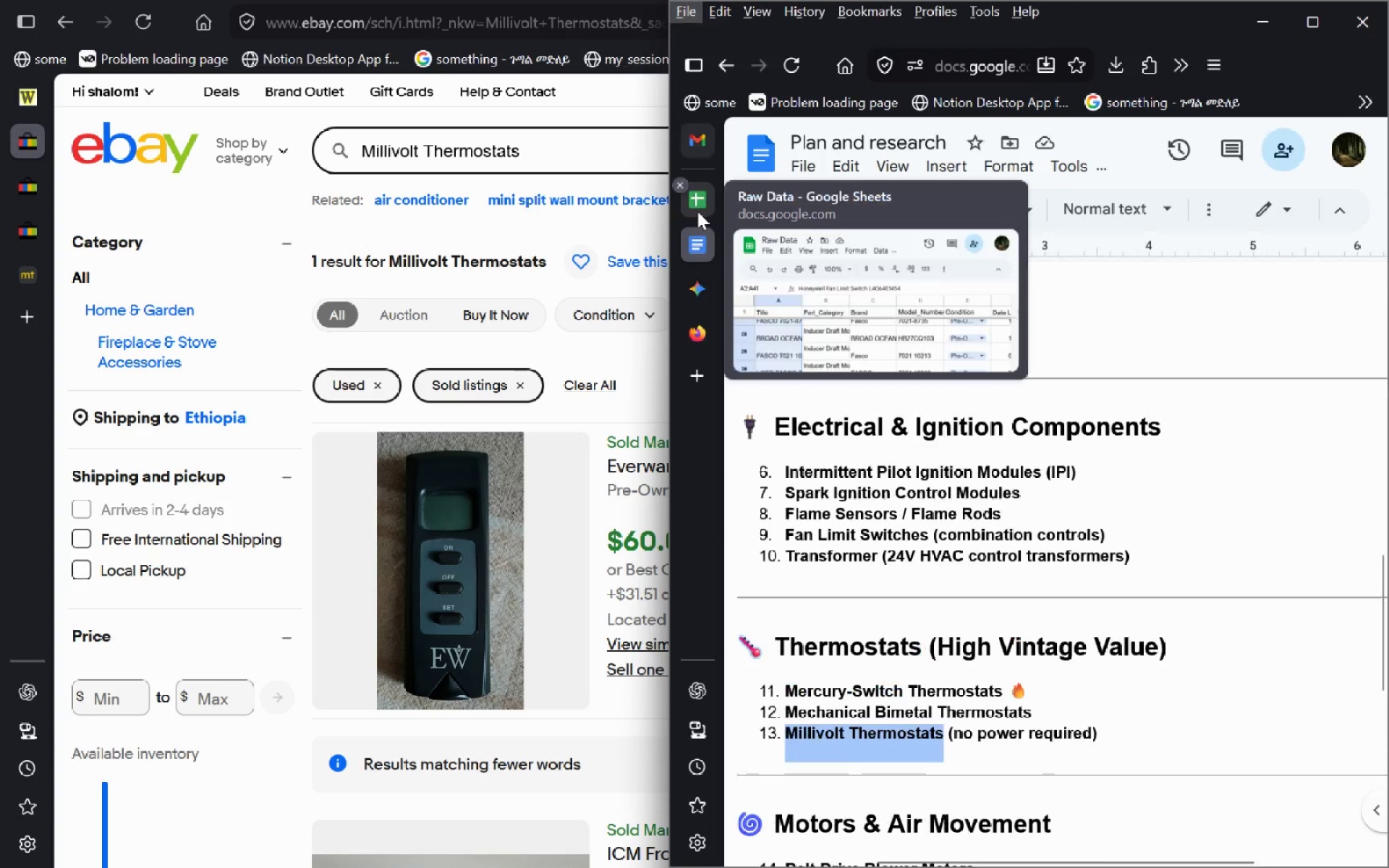 
left_click([697, 211])
 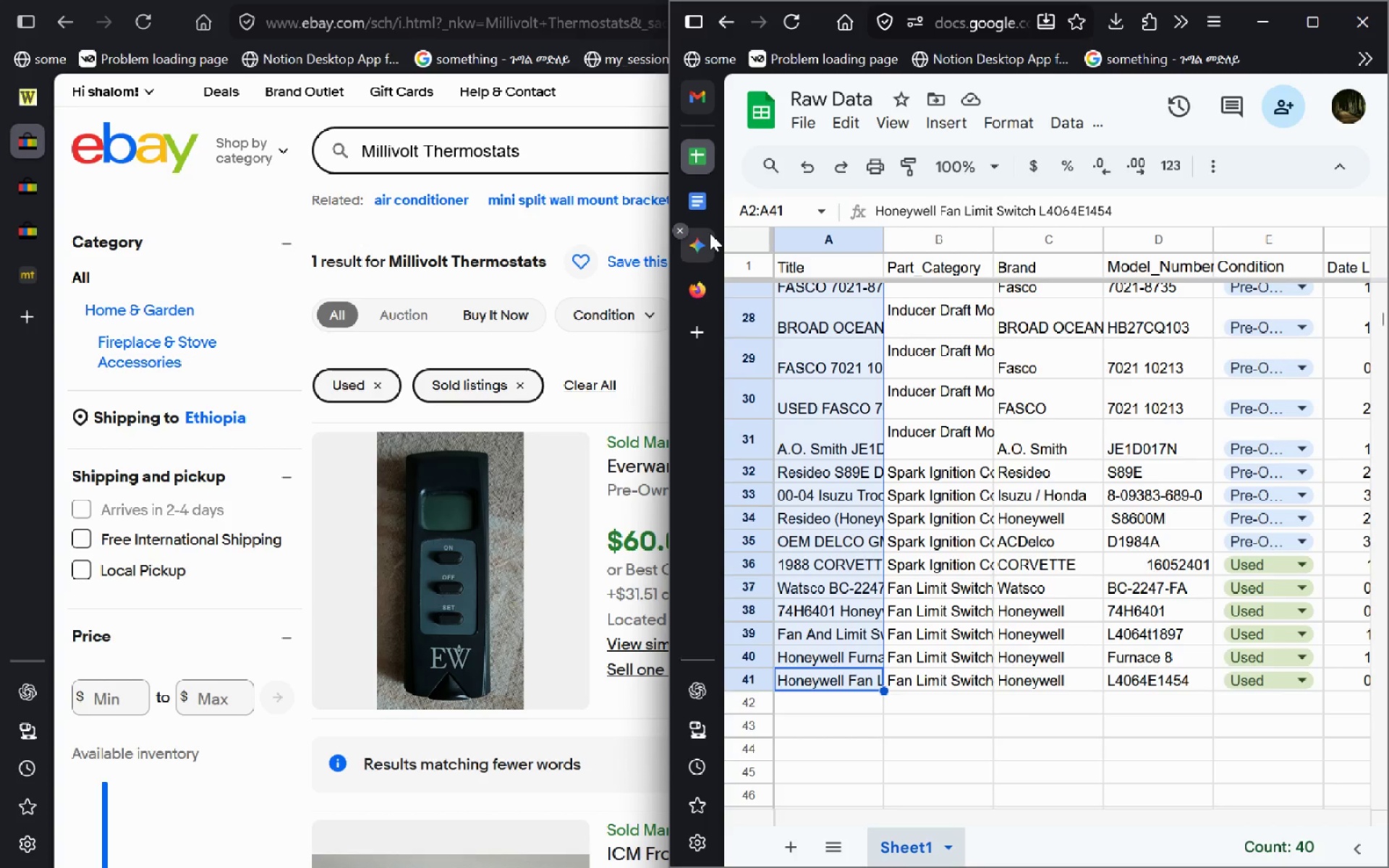 
left_click([417, 16])
 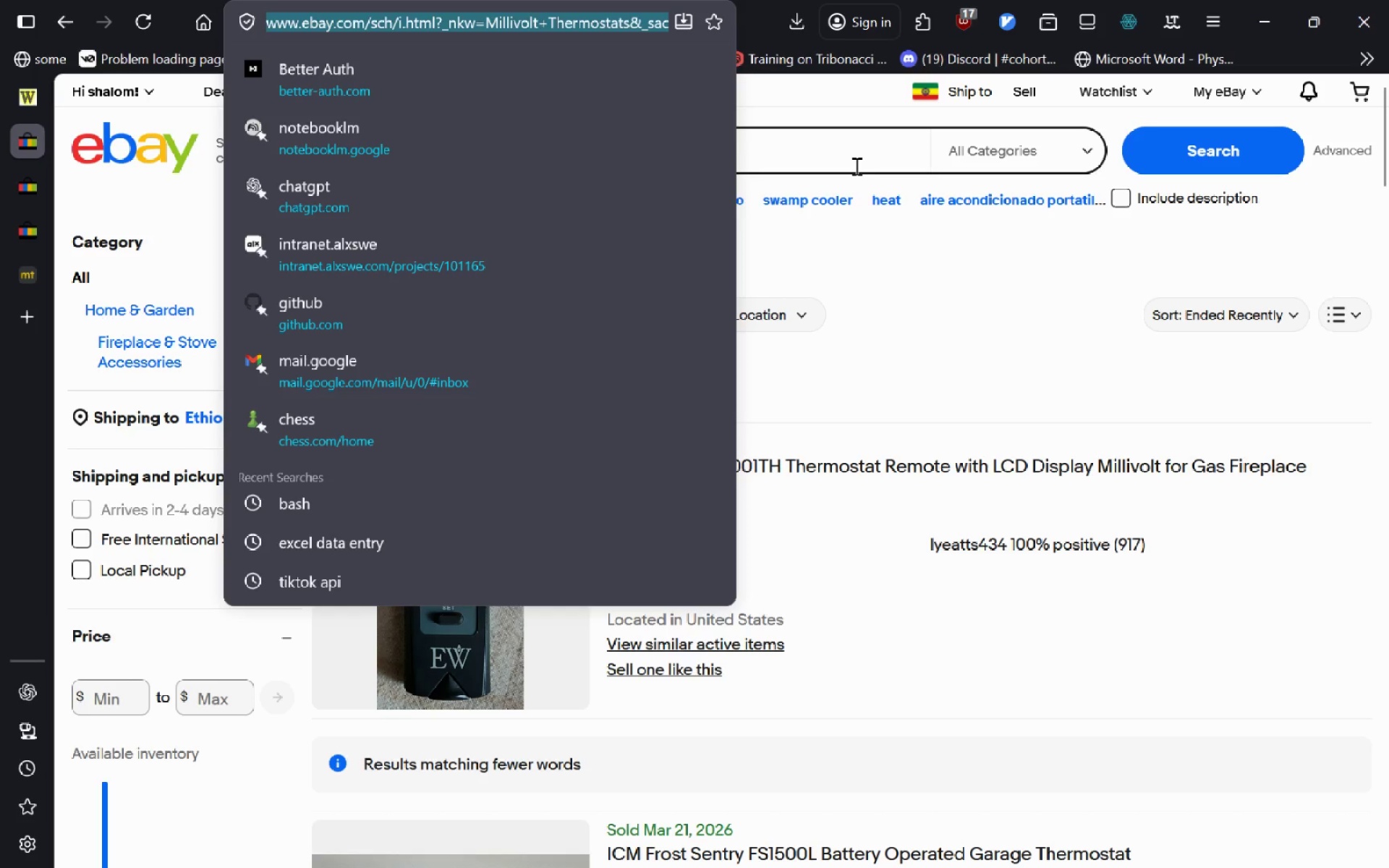 
left_click([831, 165])
 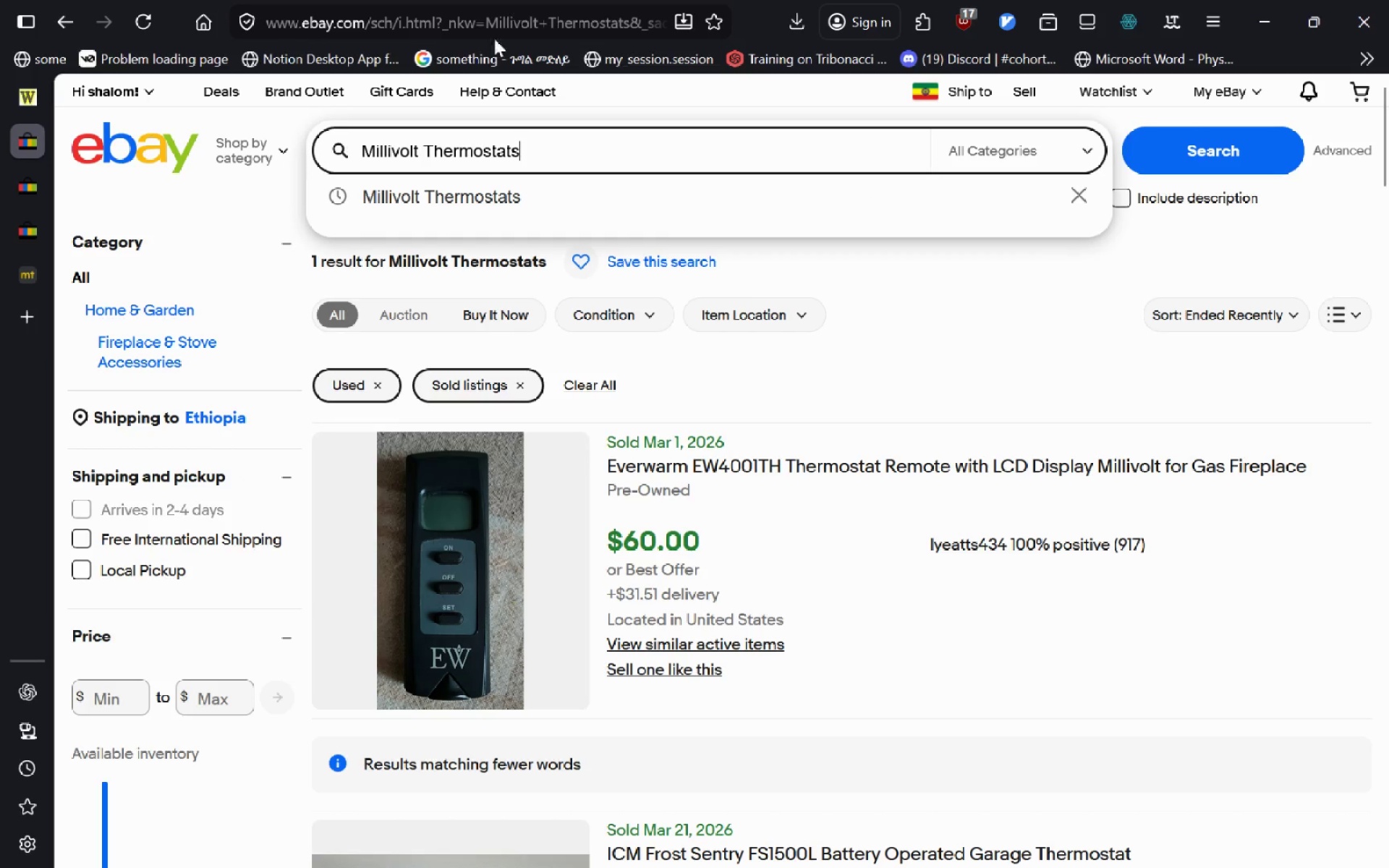 
left_click([483, 25])
 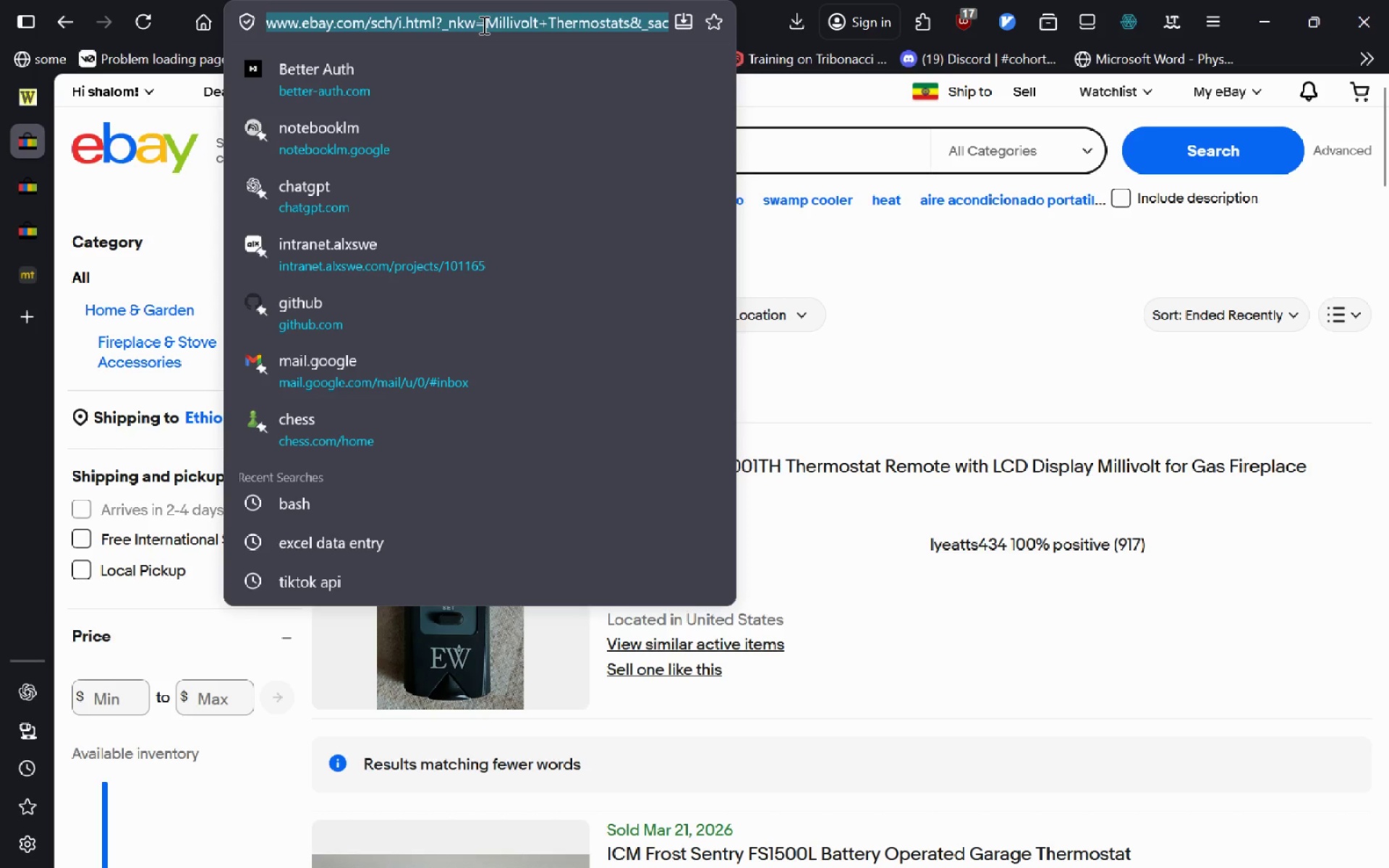 
type(HVAC iet)
key(Backspace)
key(Backspace)
type(tems)
 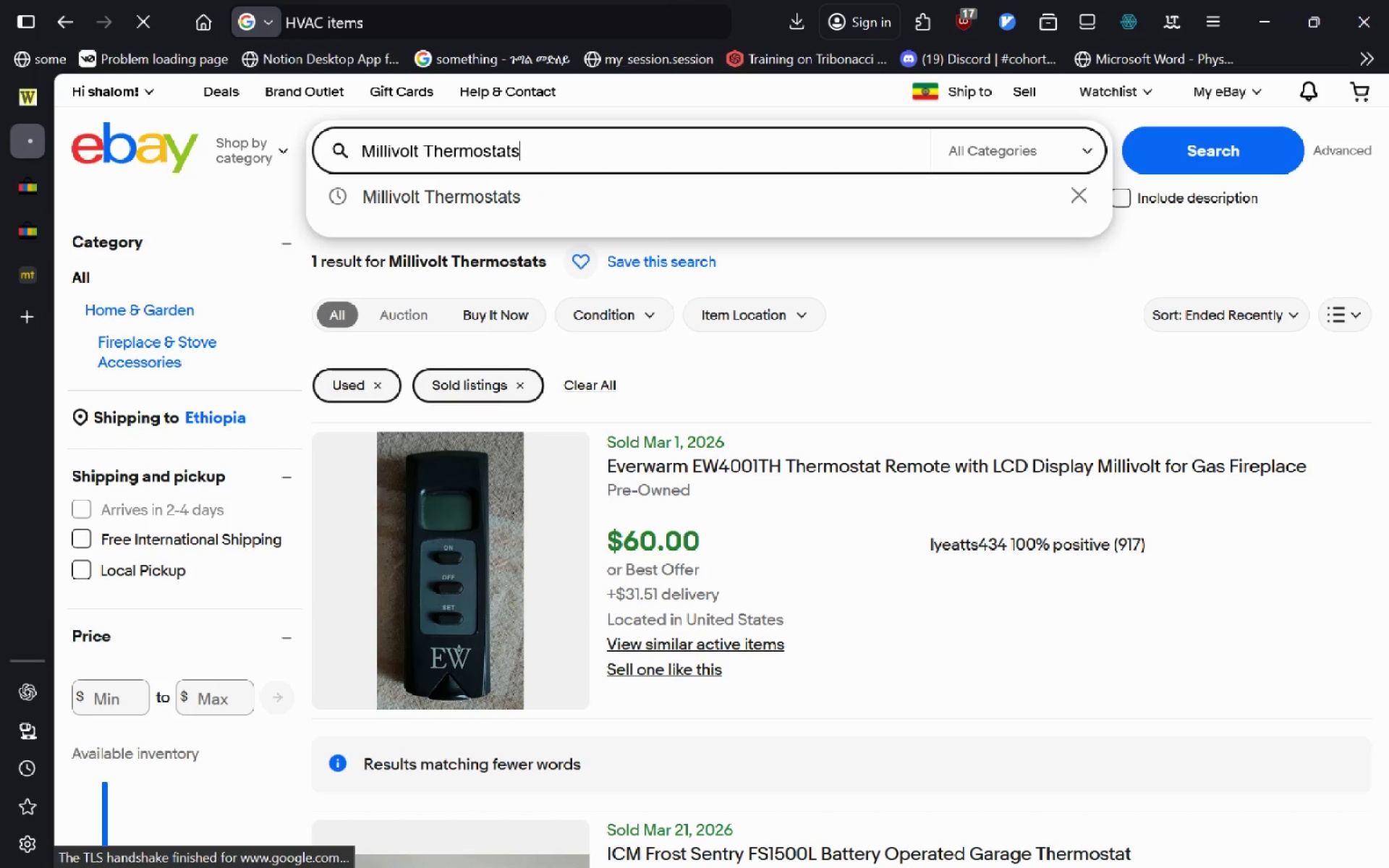 
 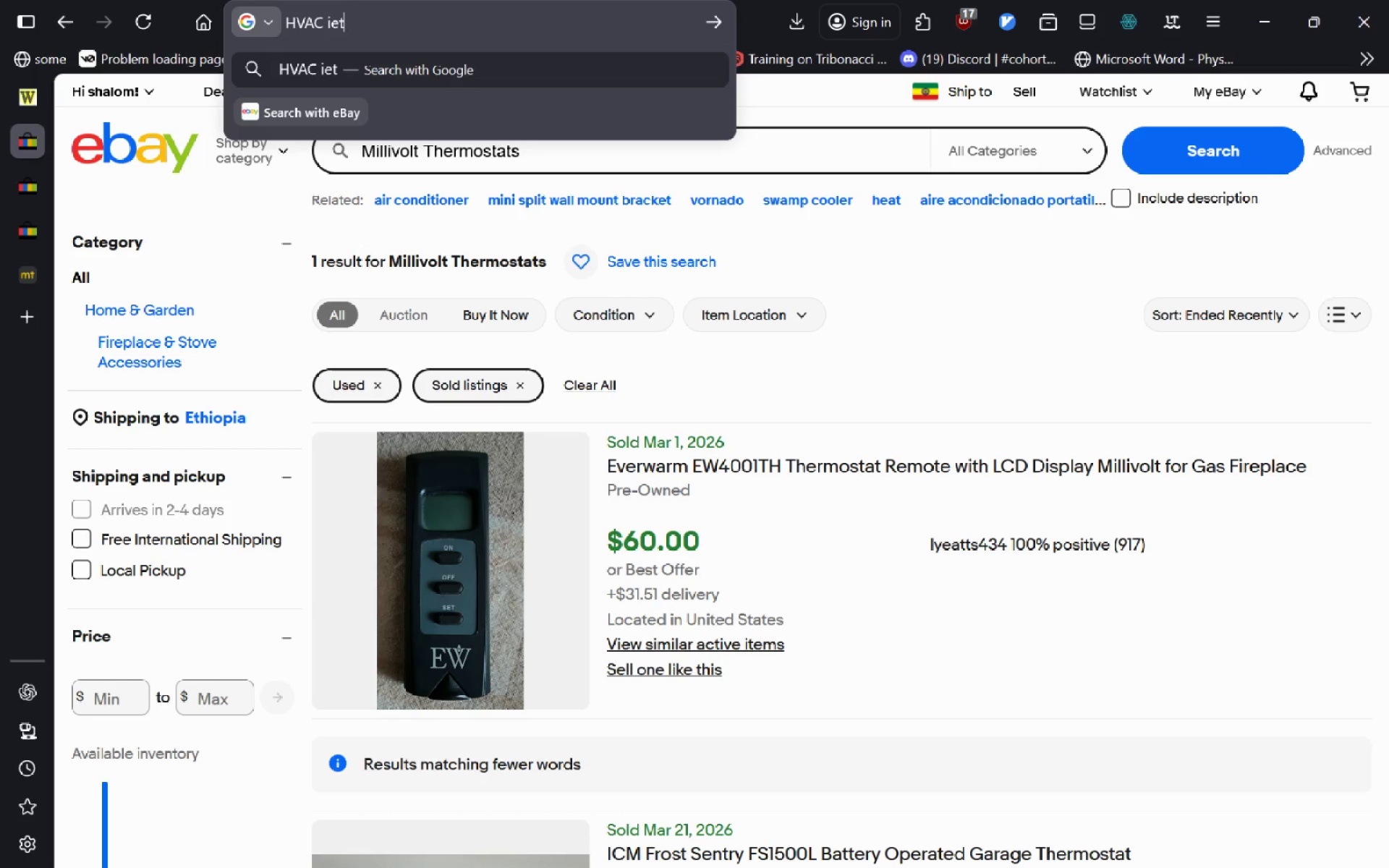 
key(Enter)
 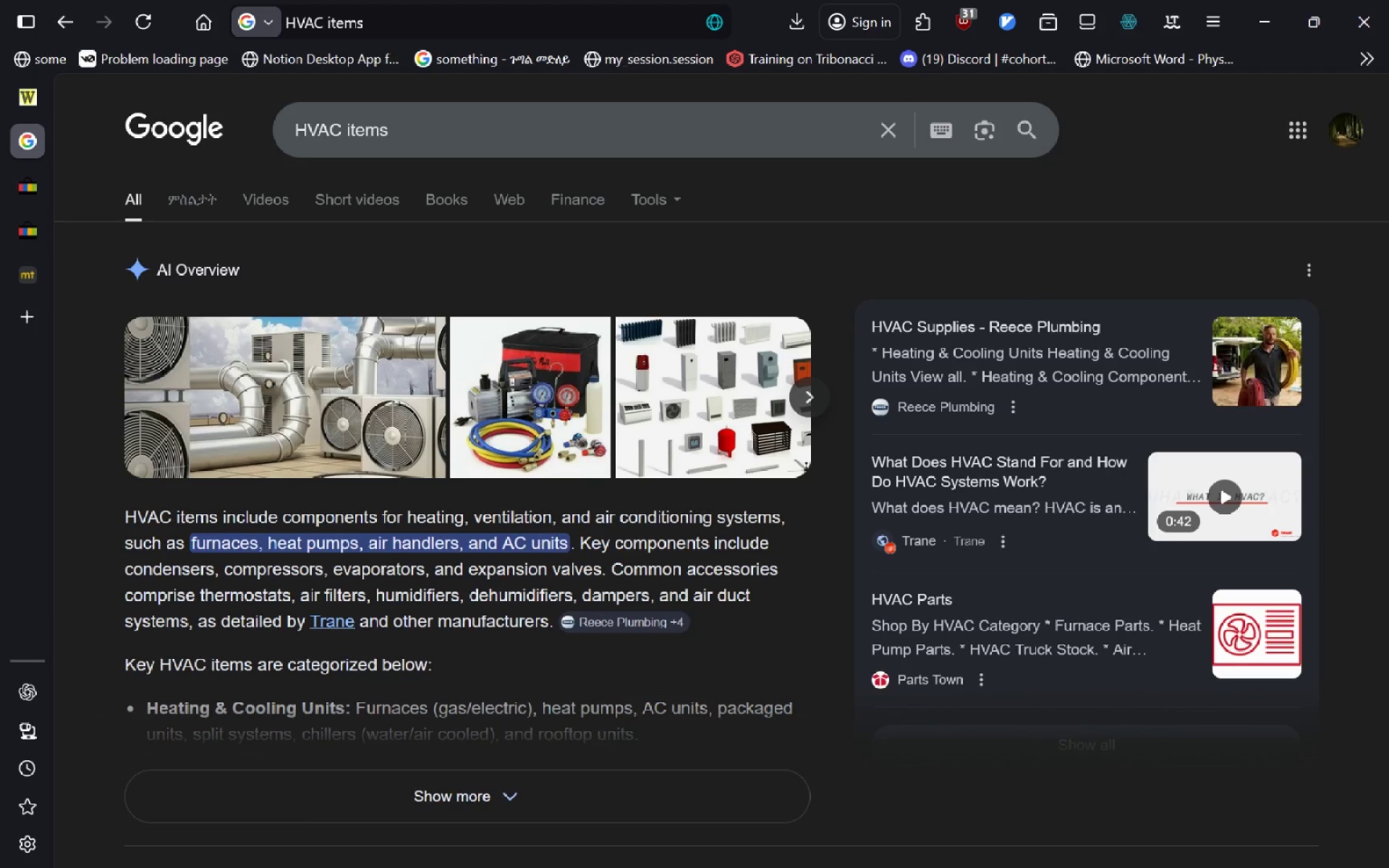 
wait(19.81)
 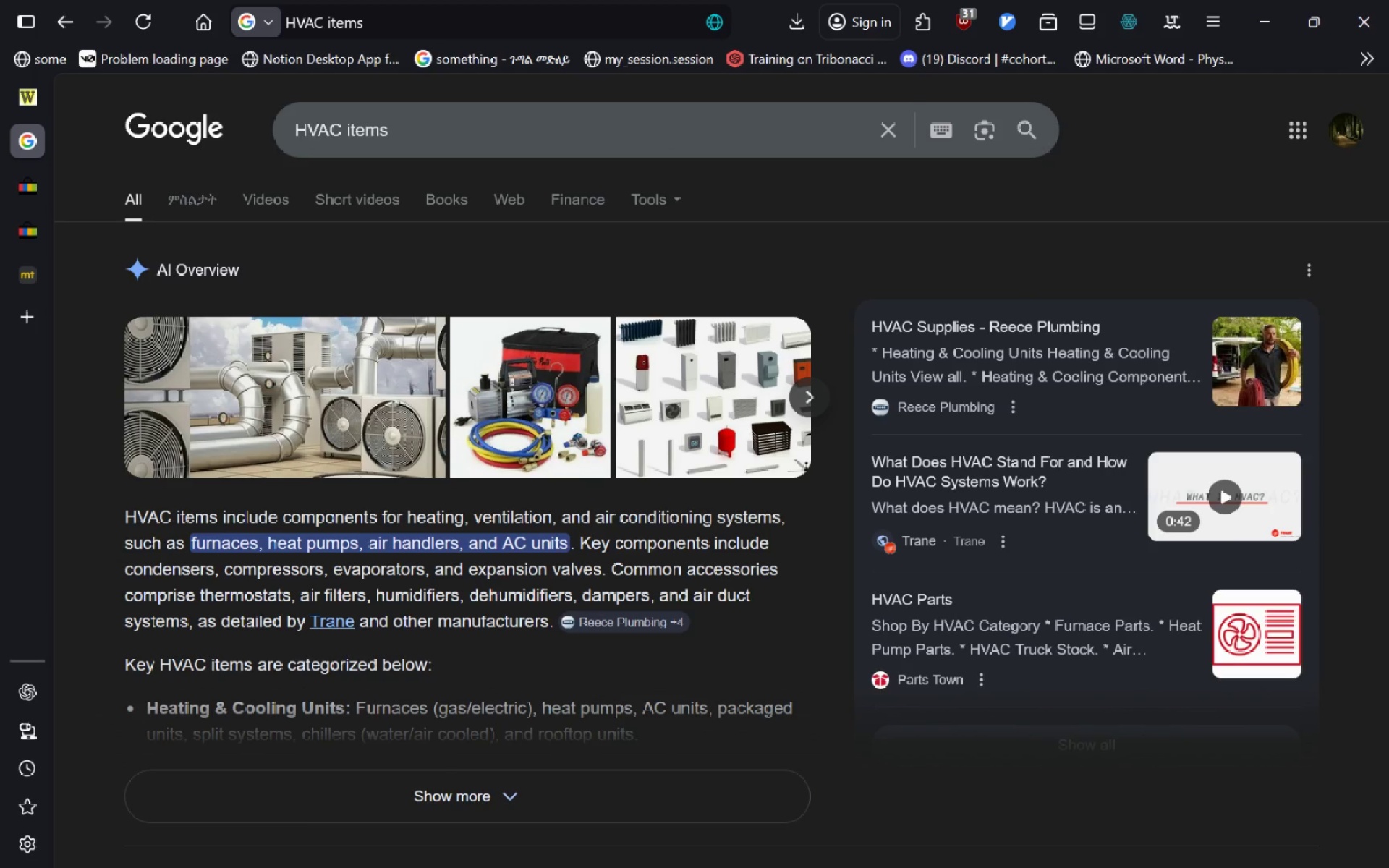 
left_click([444, 127])
 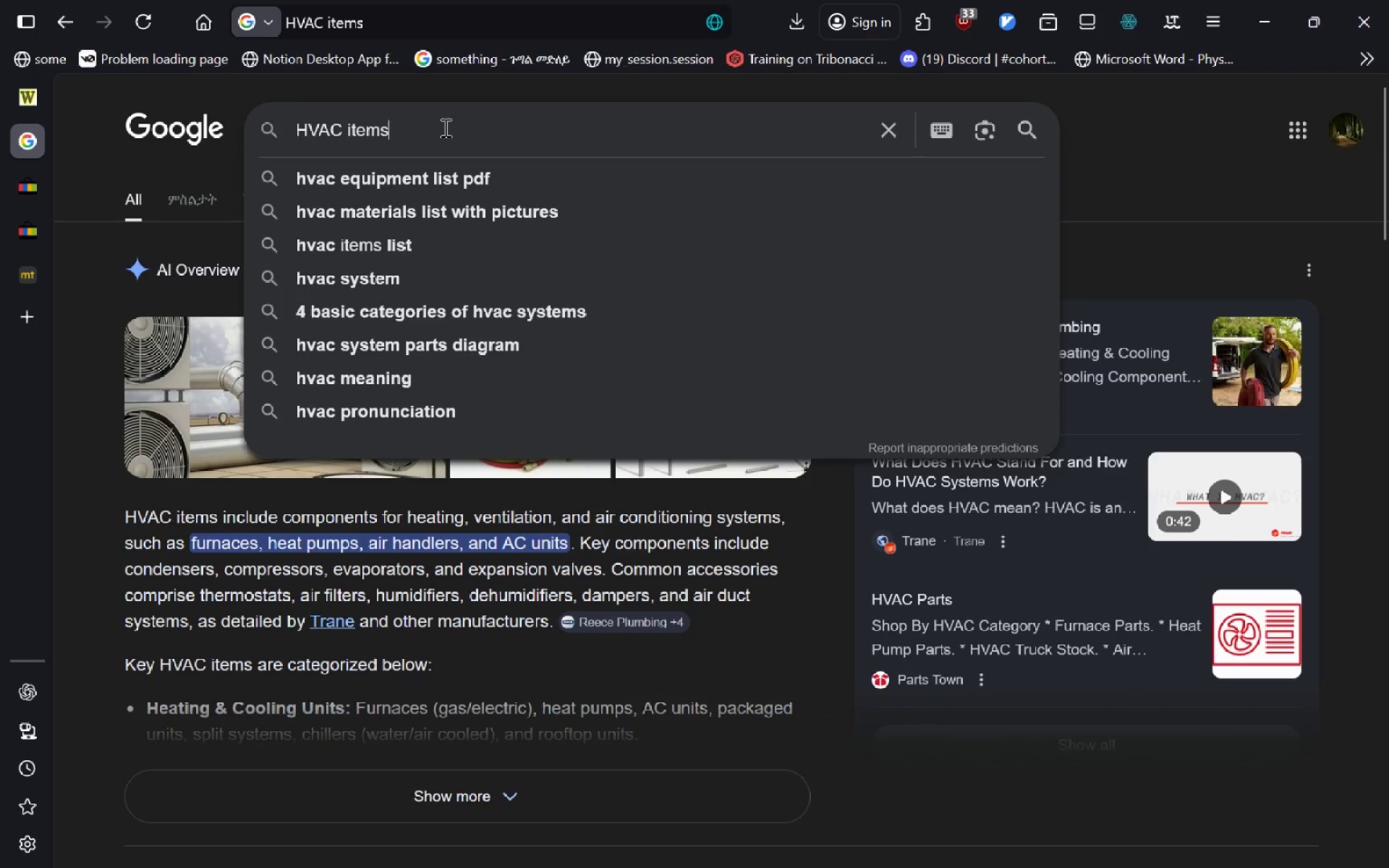 
key(ArrowRight)
 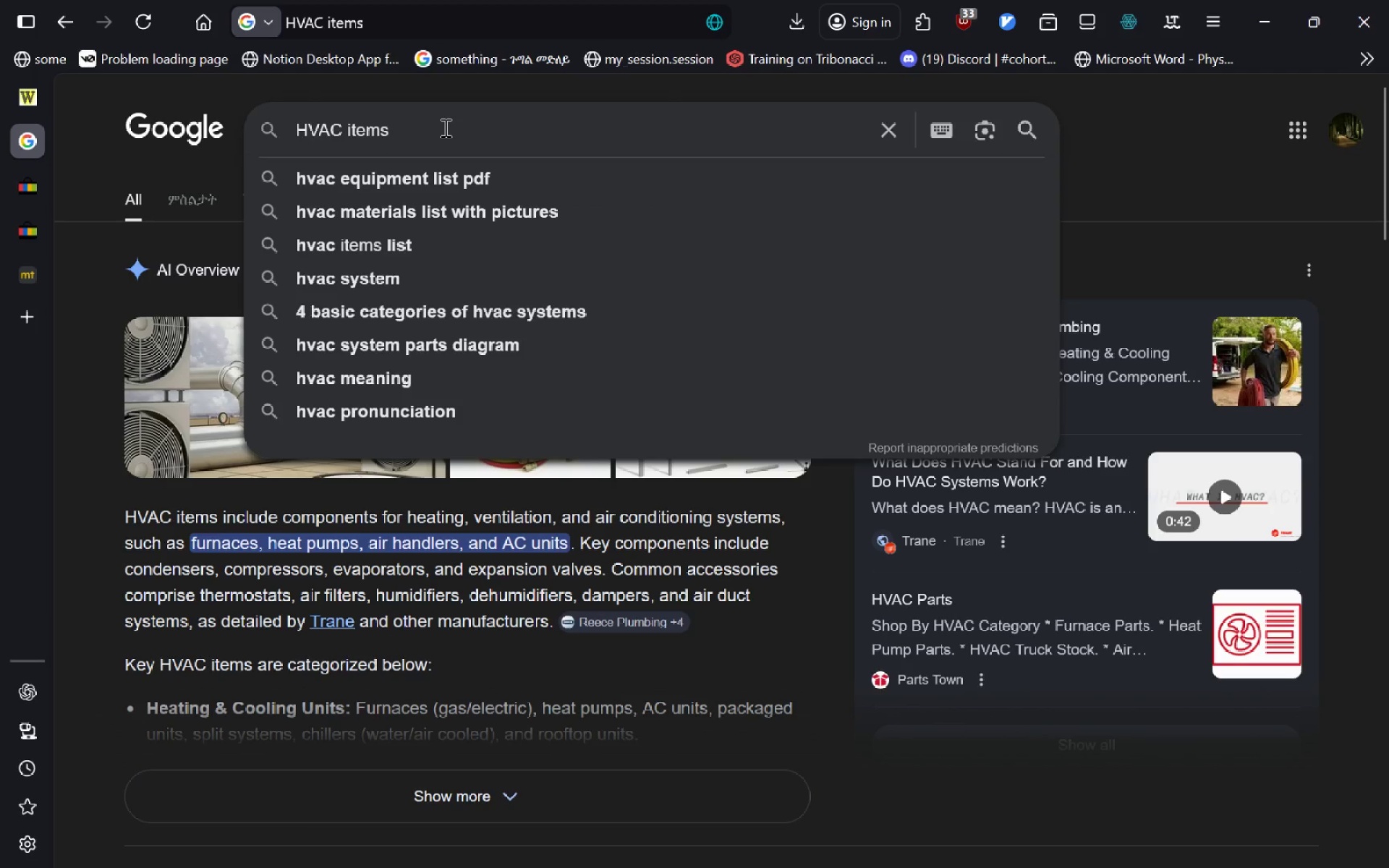 
type( on amazon)
 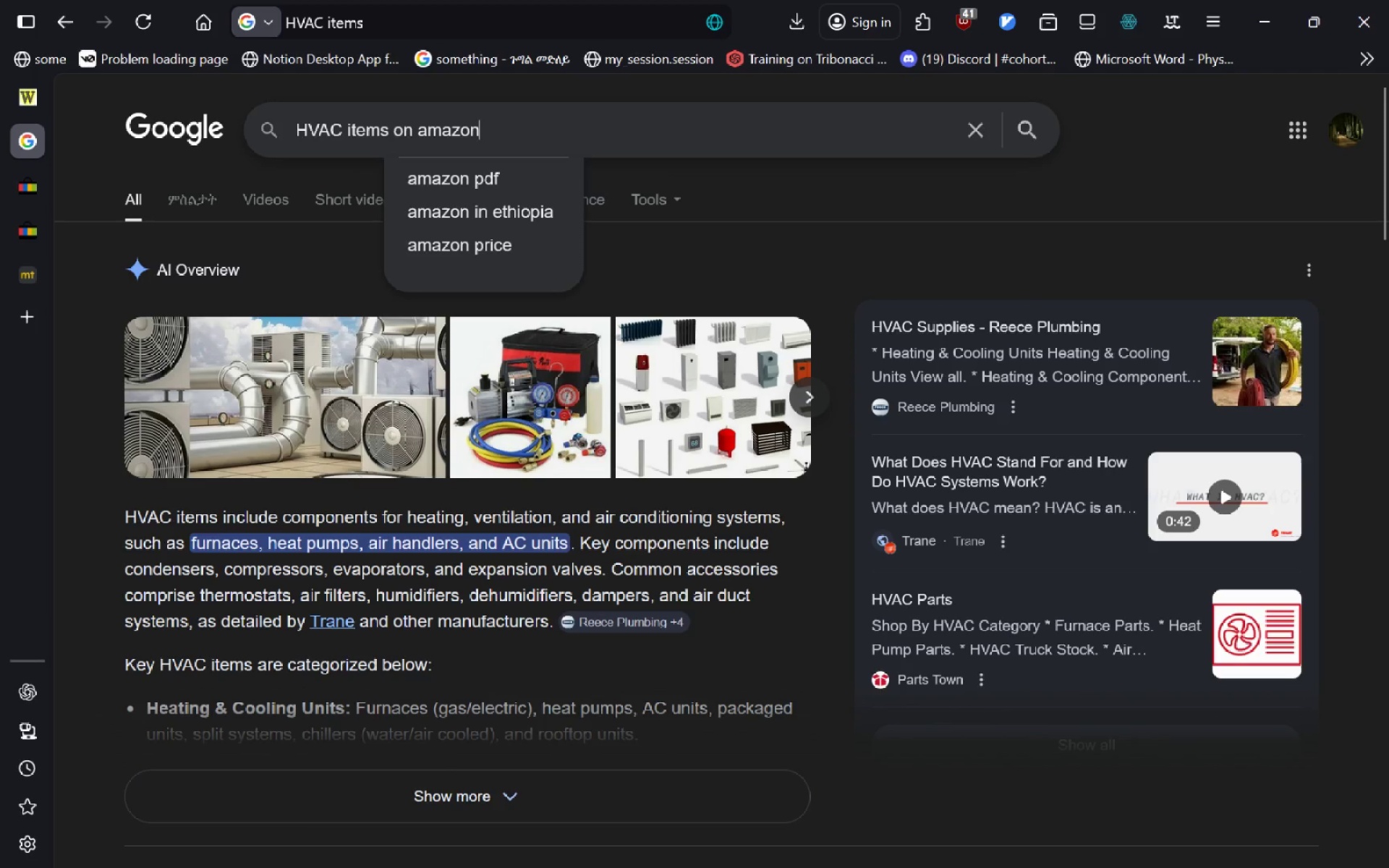 
key(Enter)
 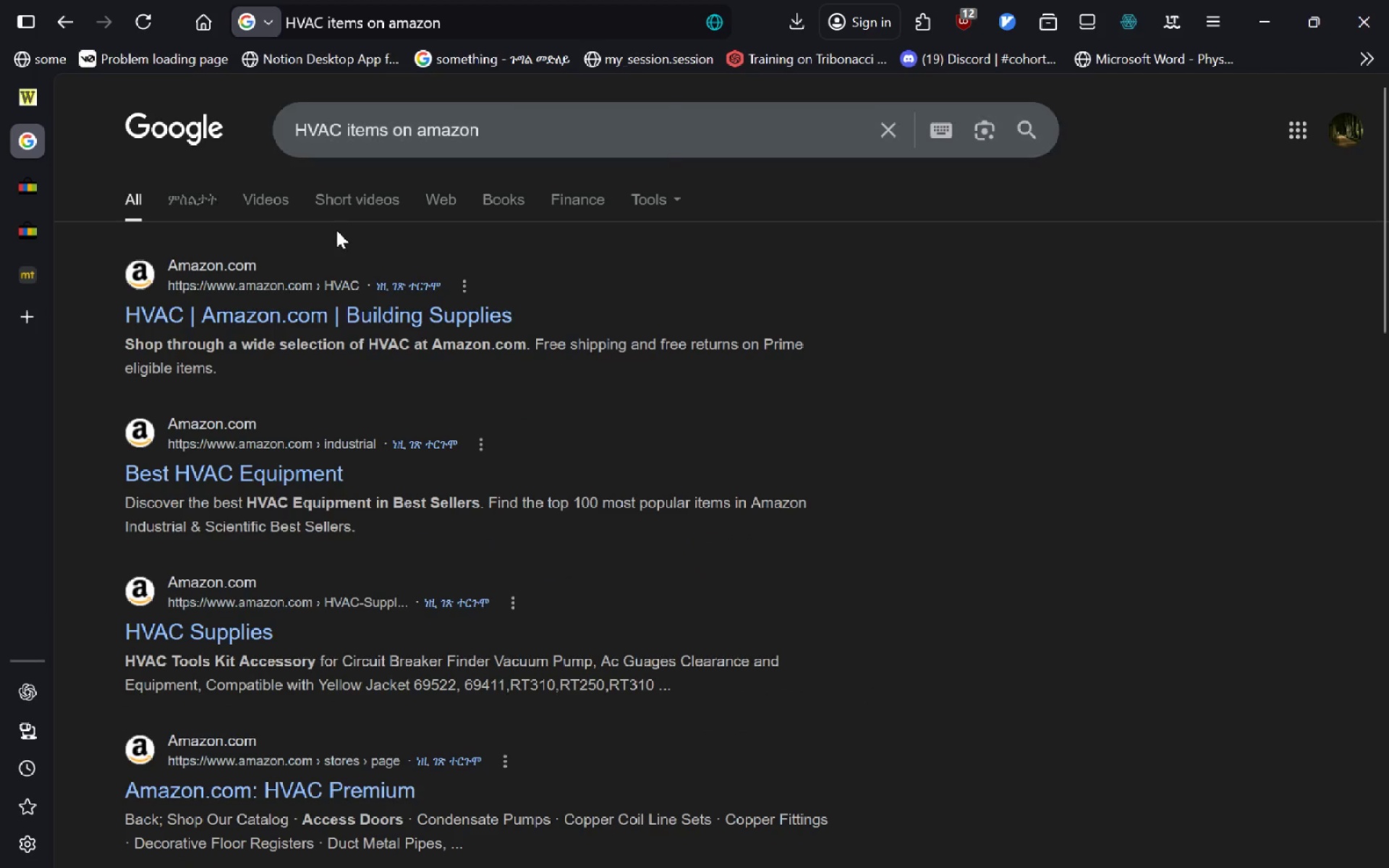 
left_click([309, 302])
 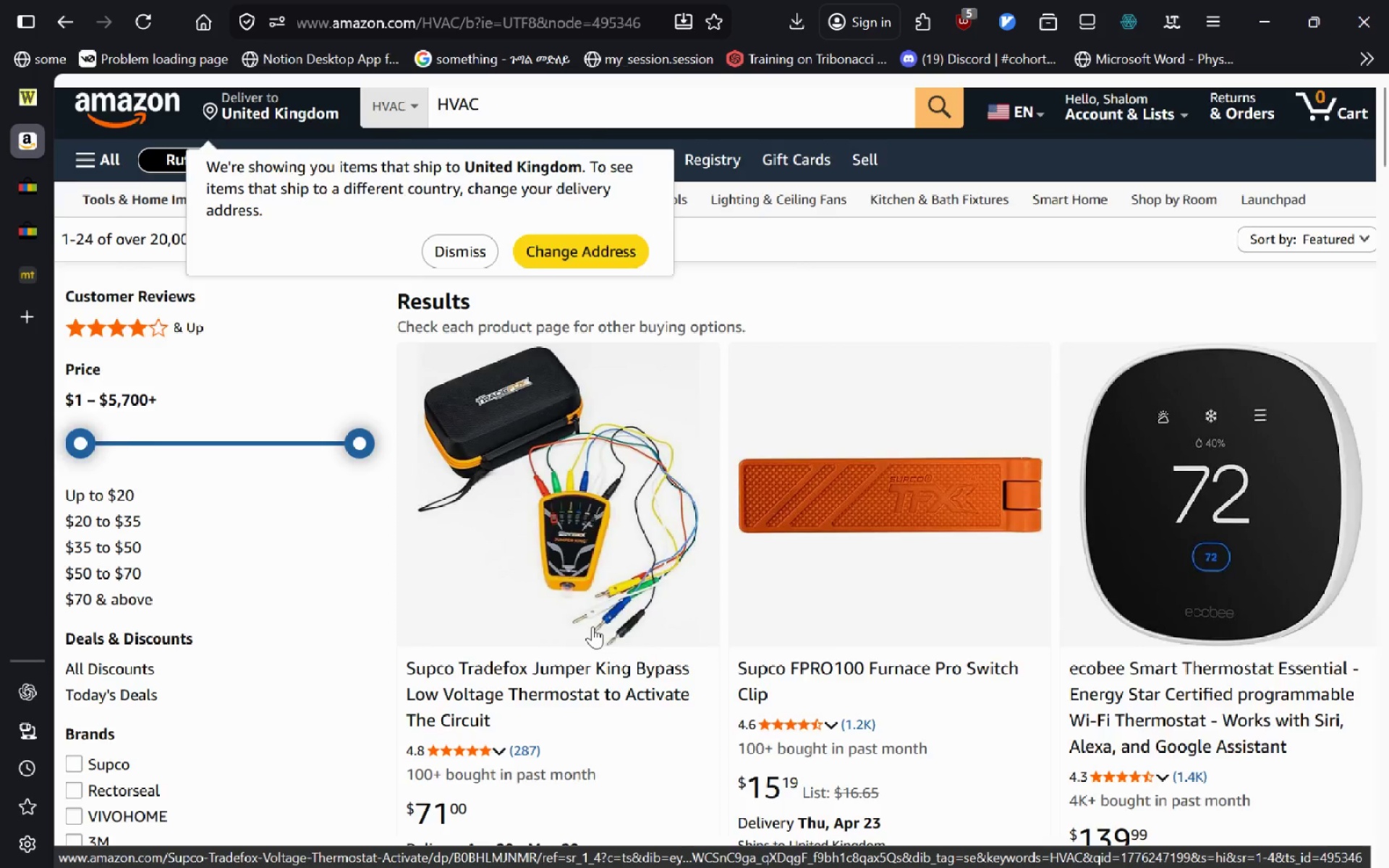 
wait(6.79)
 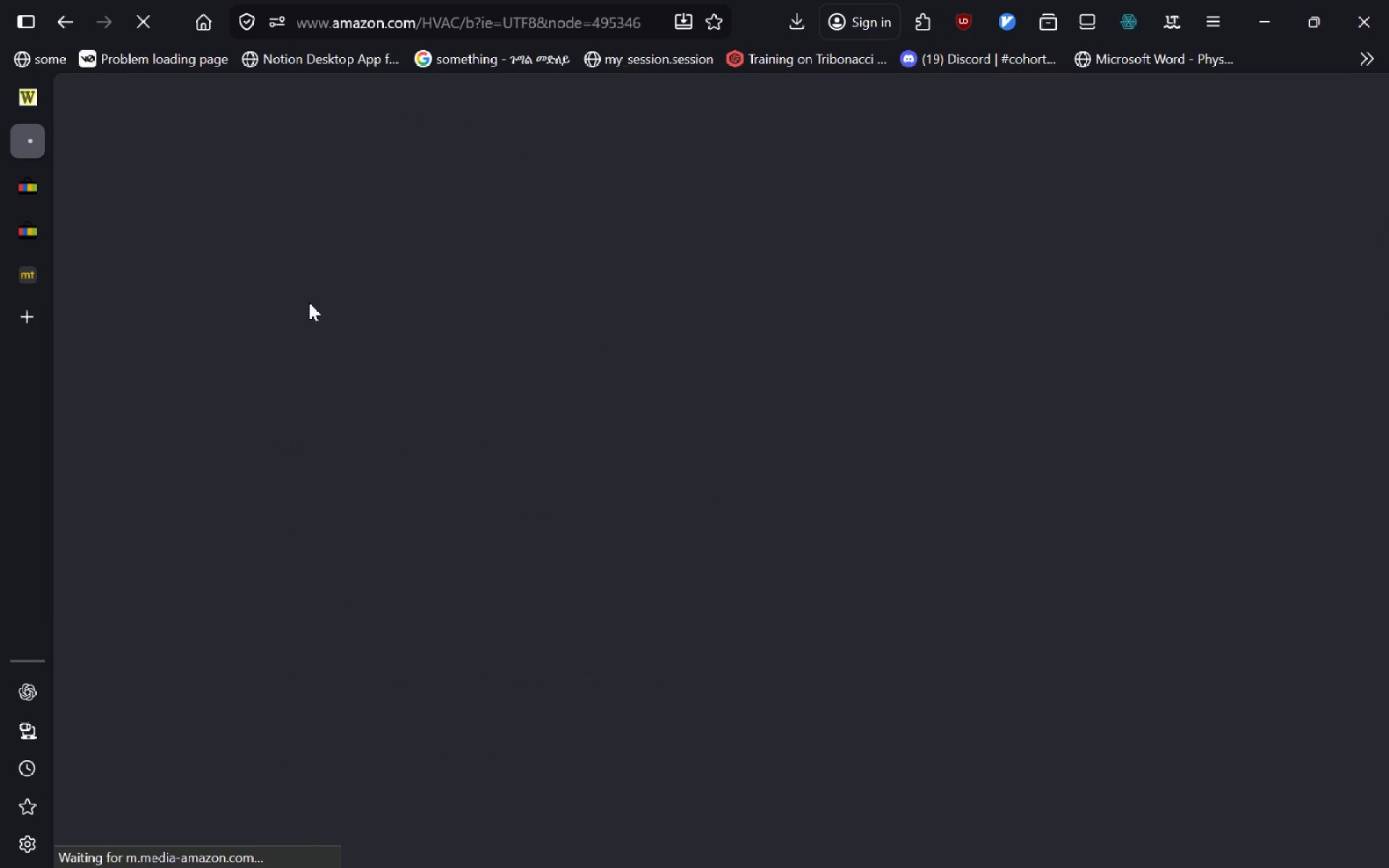 
mouse_move([839, 686])
 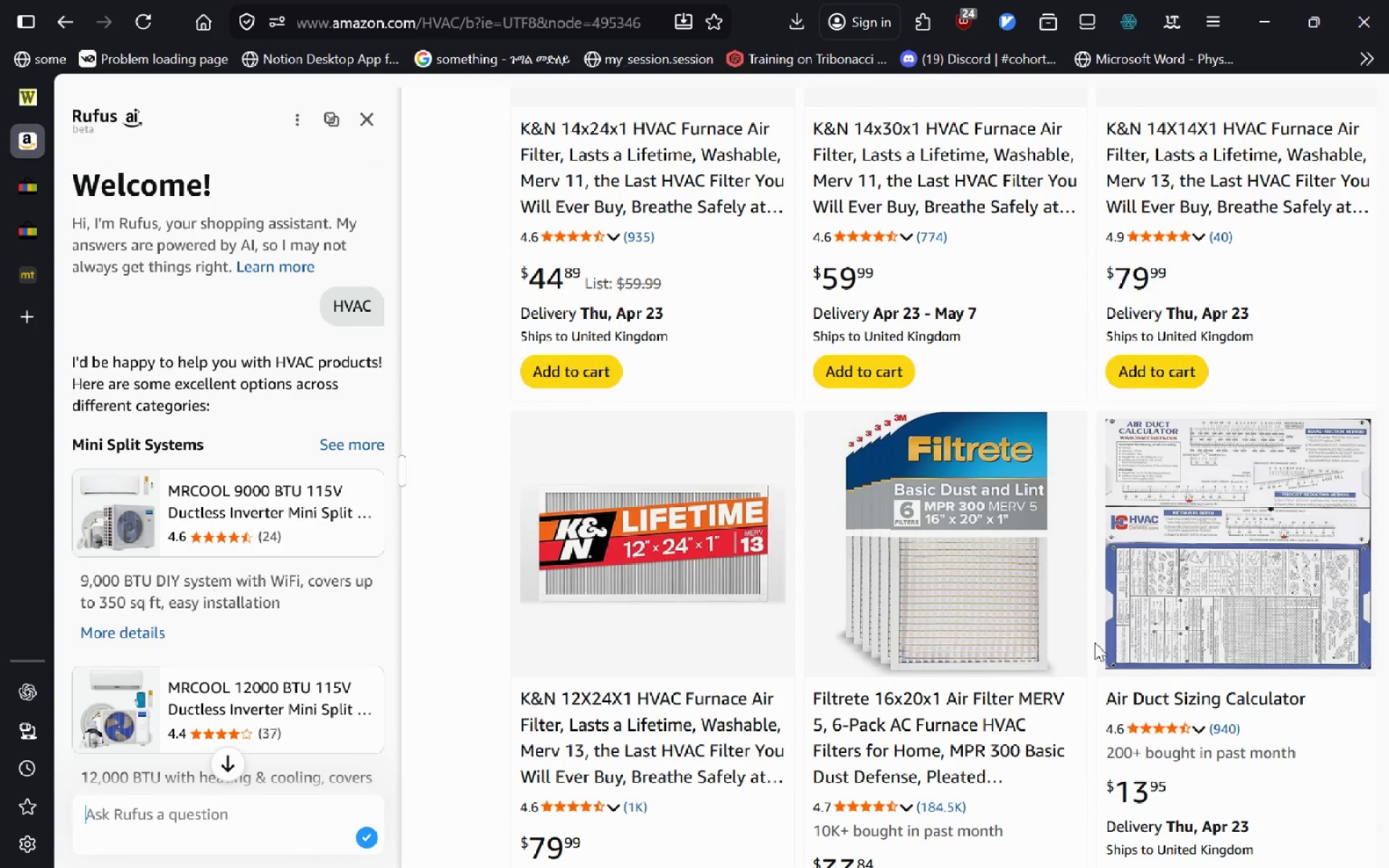 
wait(20.54)
 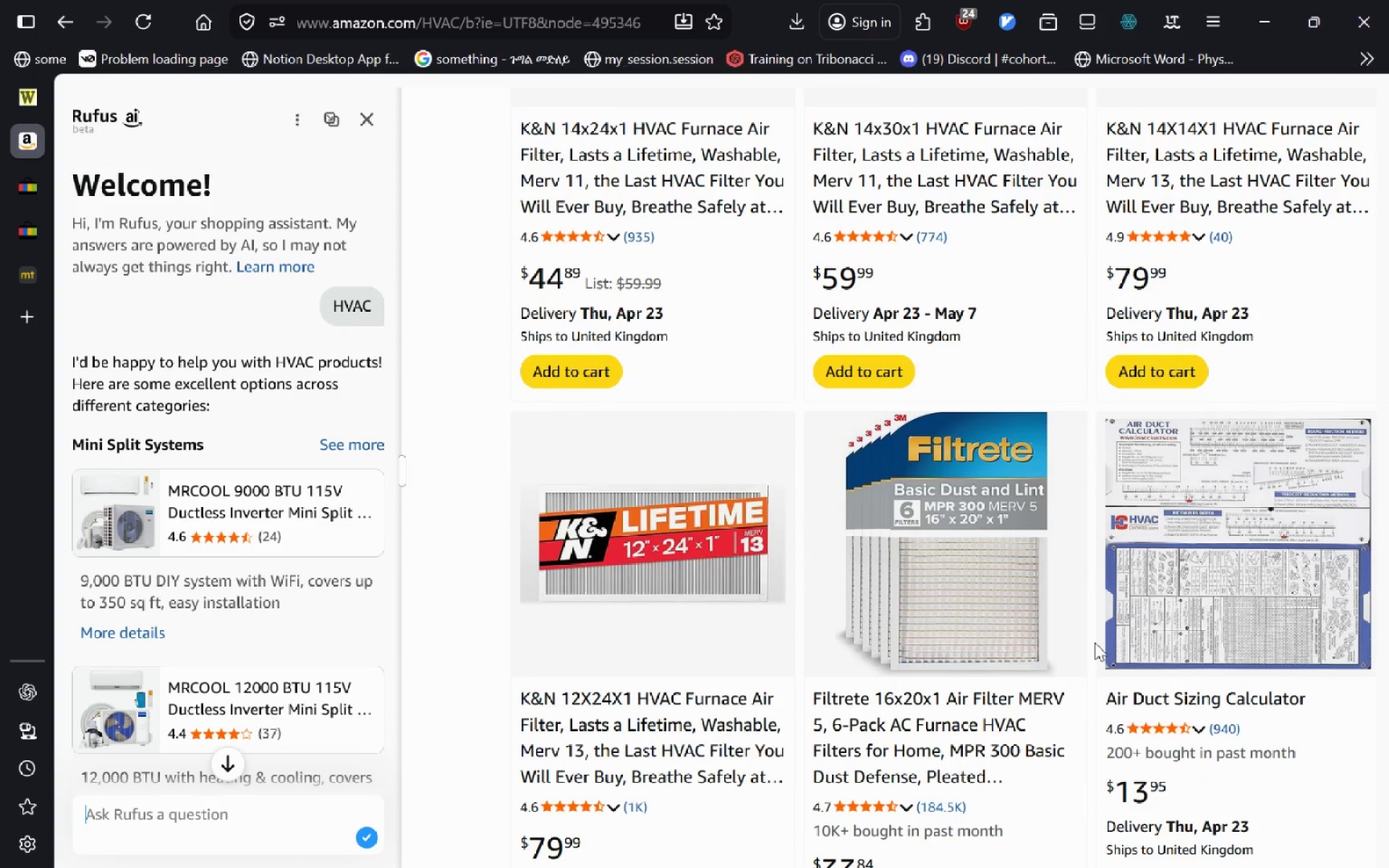 
key(Alt+AltLeft)
 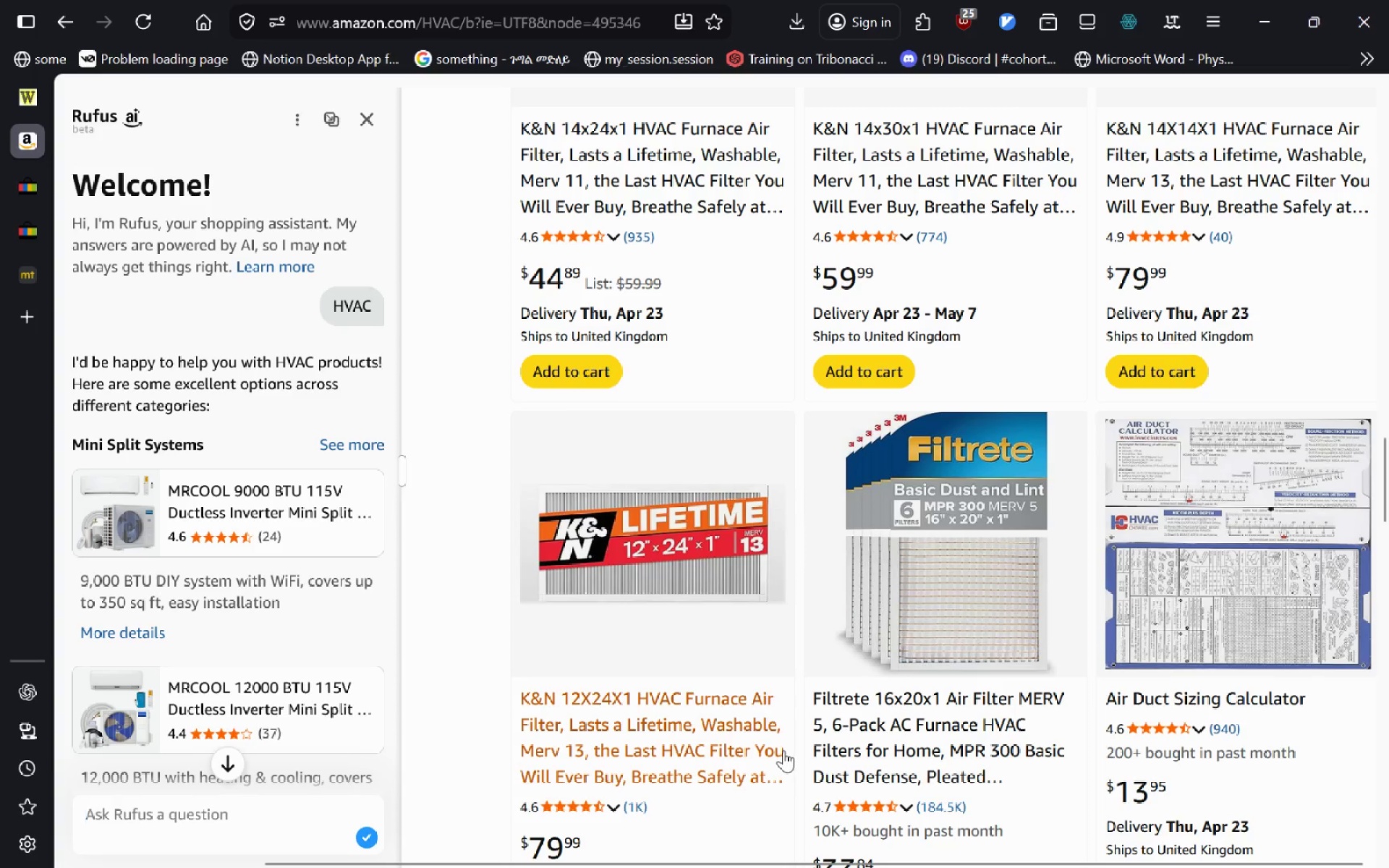 
key(Alt+Tab)
 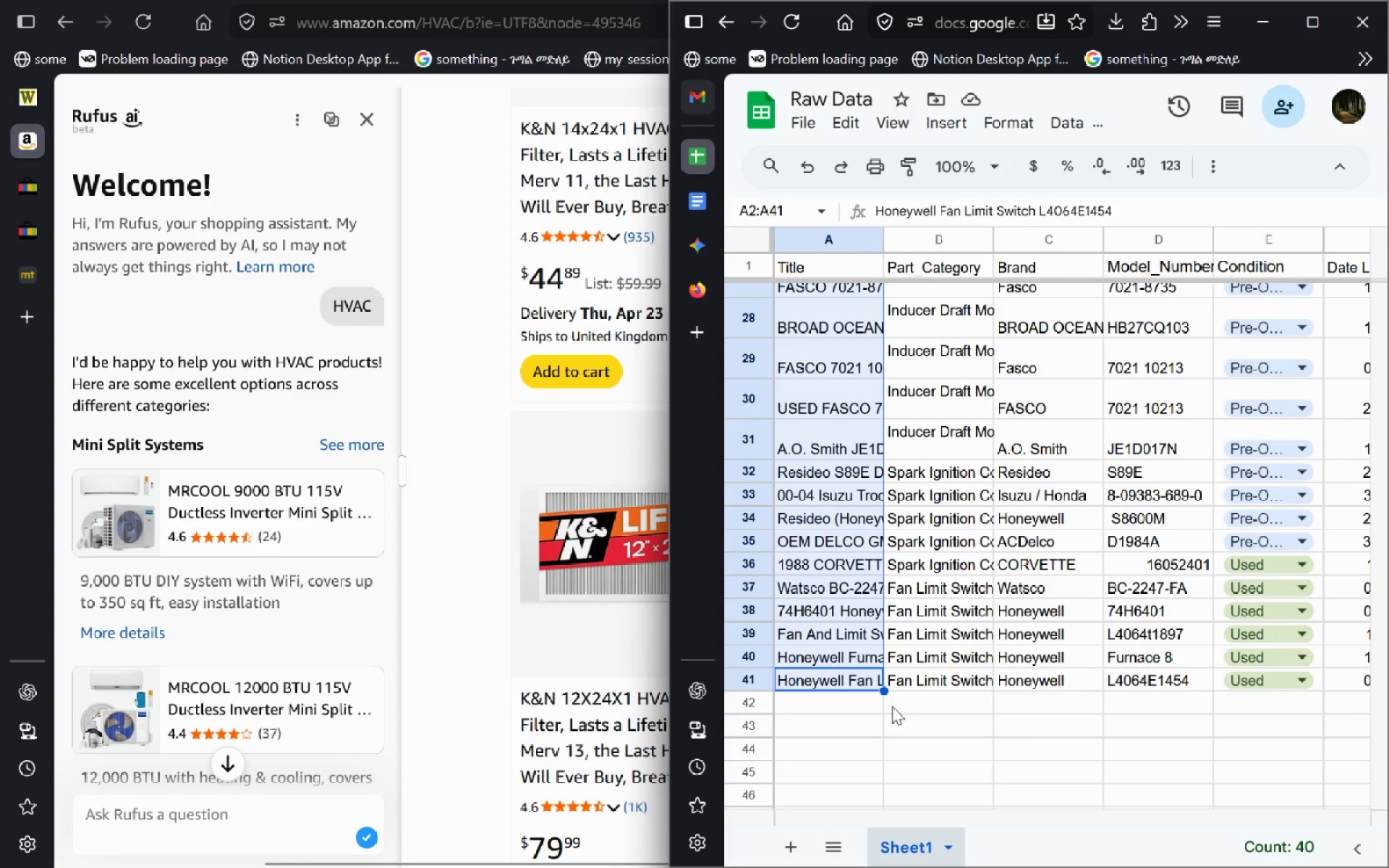 
key(Alt+Tab)
 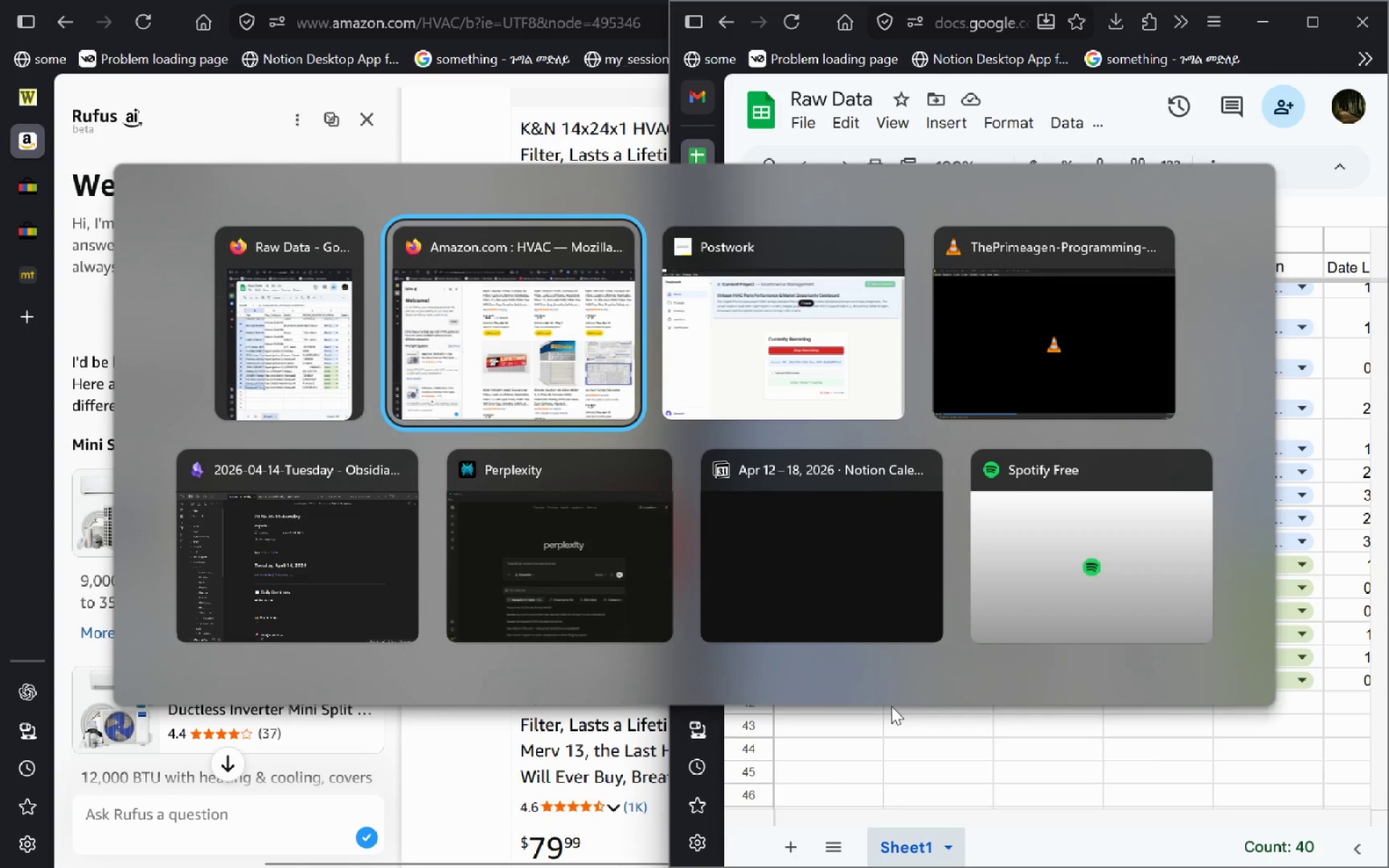 
key(Alt+Shift+ShiftLeft)
 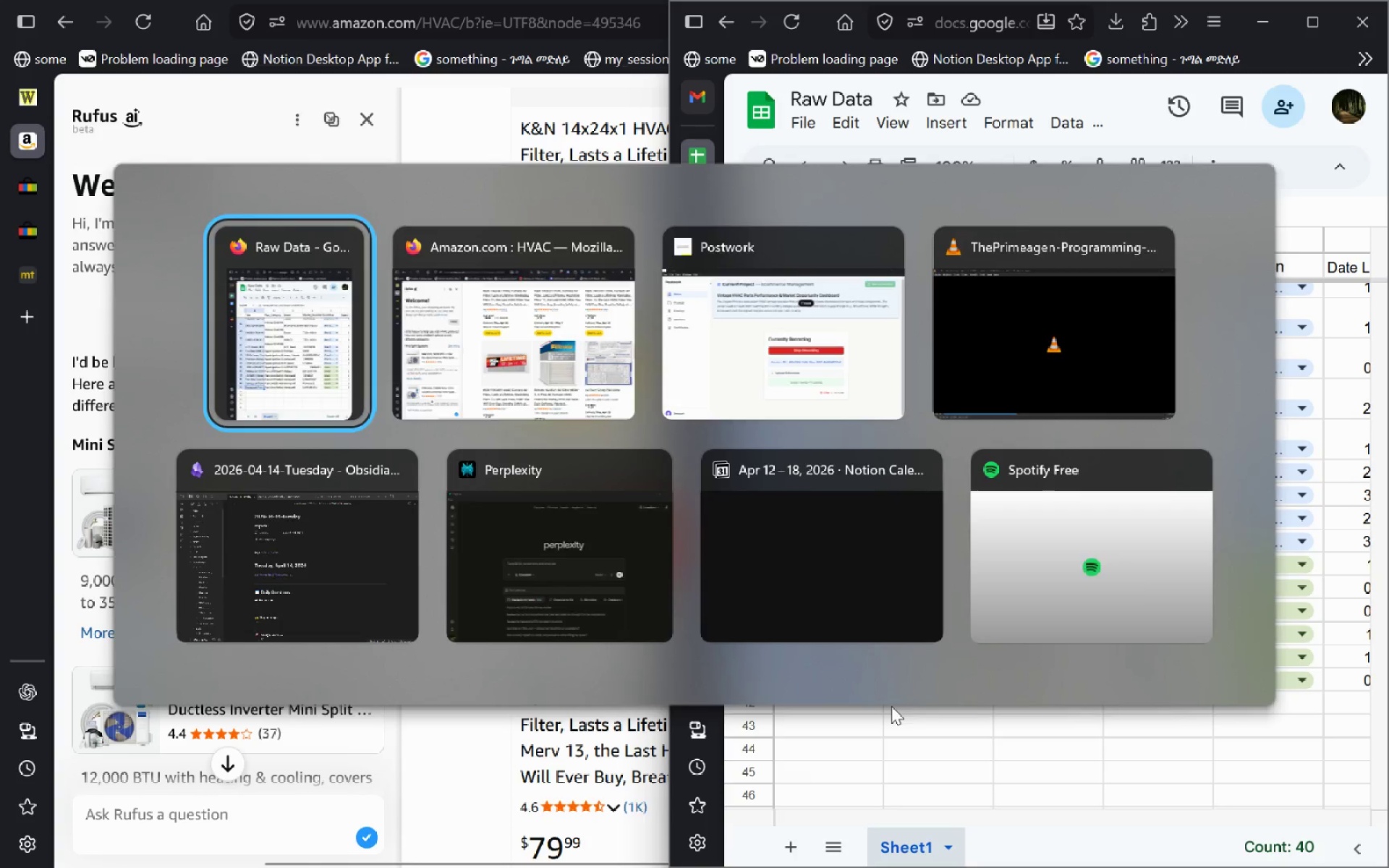 
key(Alt+Shift+Tab)
 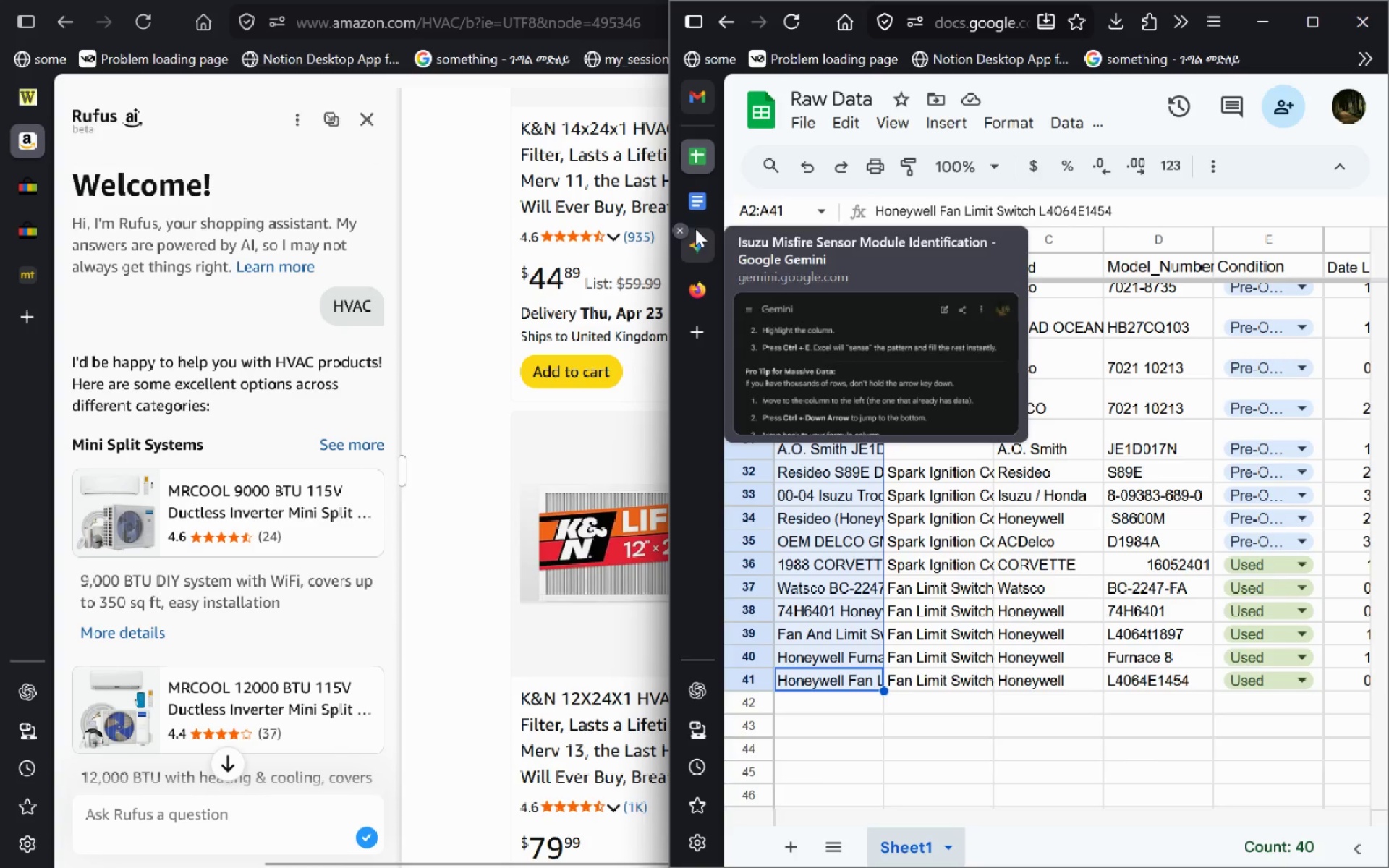 
left_click([700, 192])
 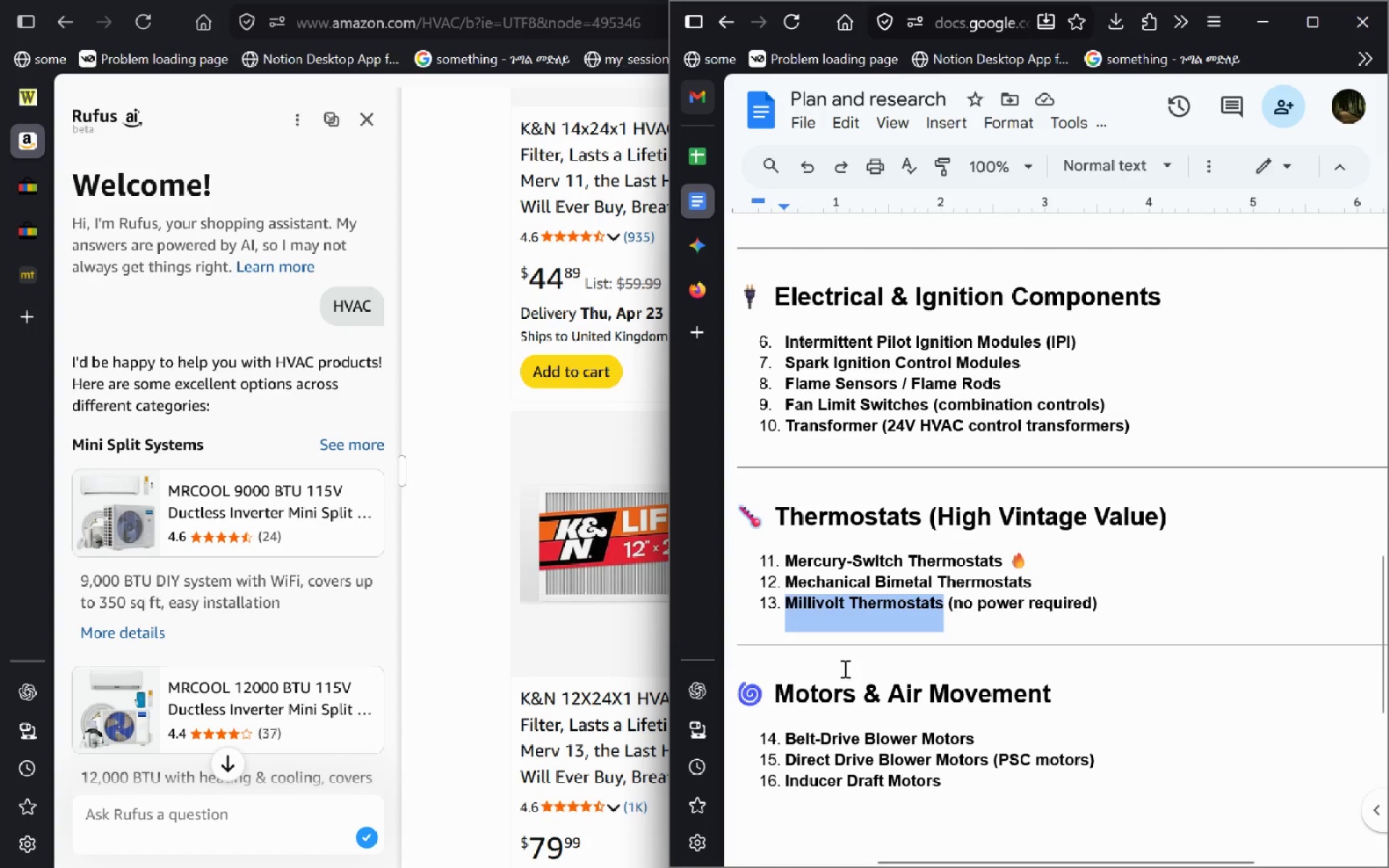 
left_click([602, 646])
 